 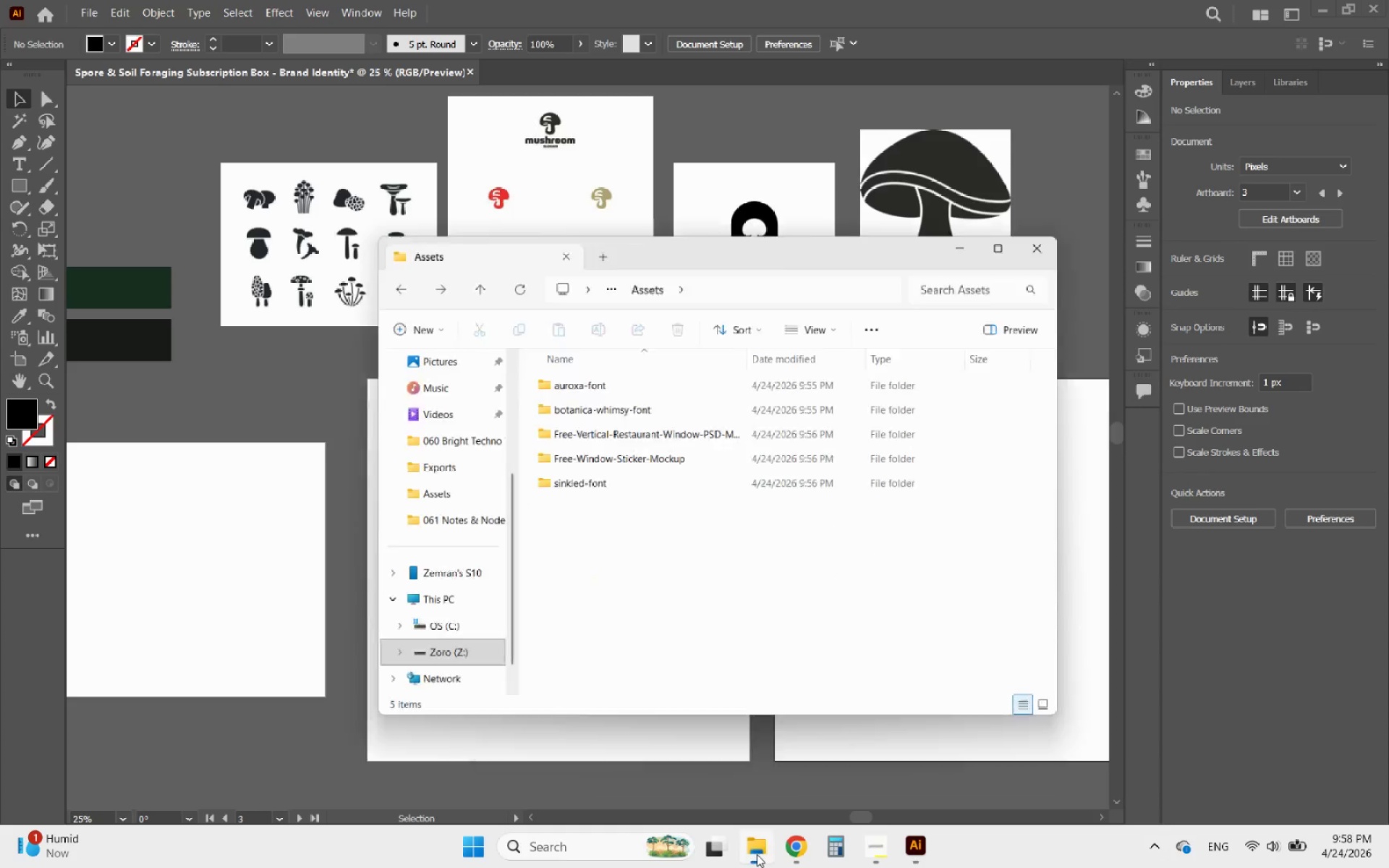 
double_click([757, 854])
 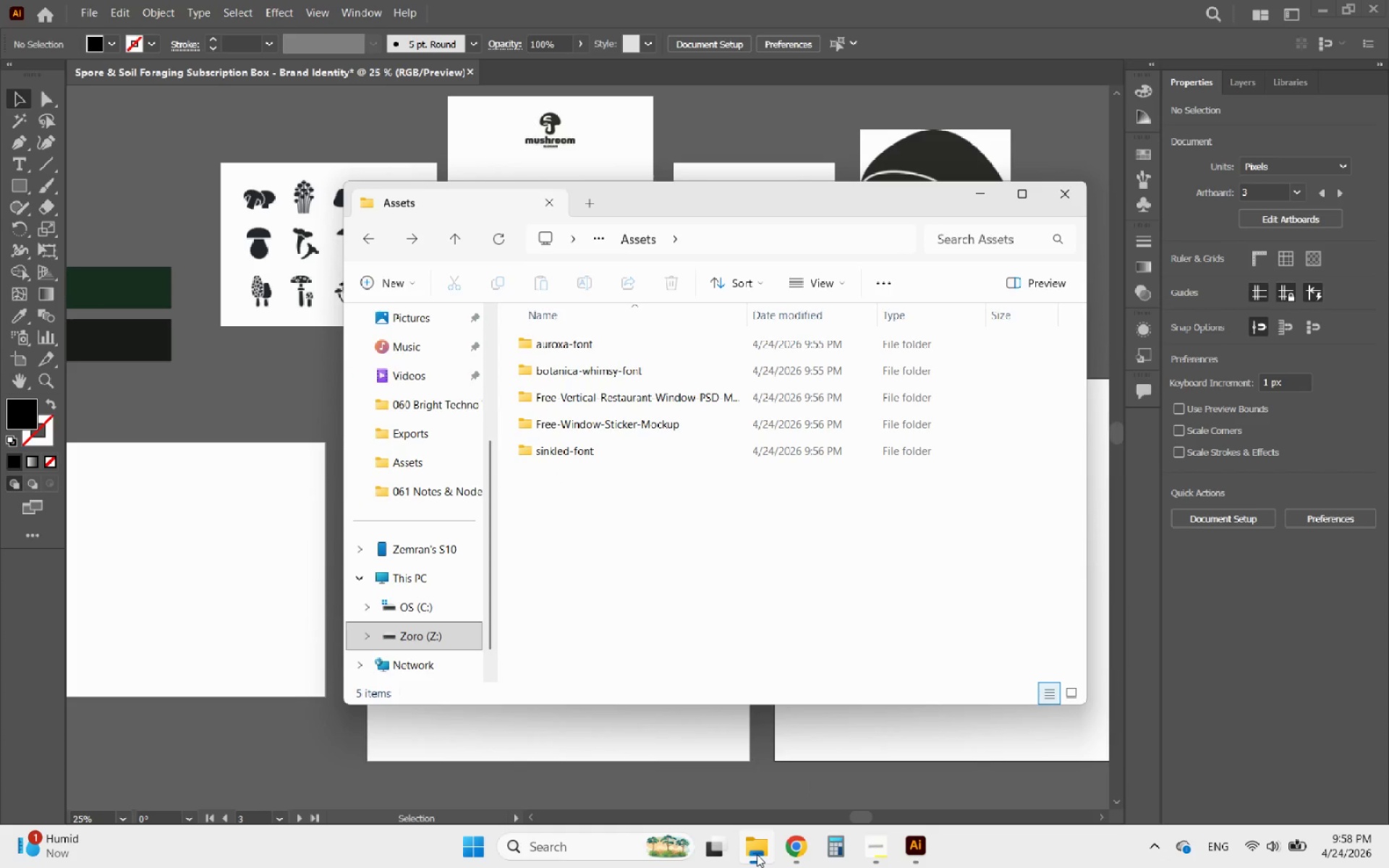 
left_click([757, 854])
 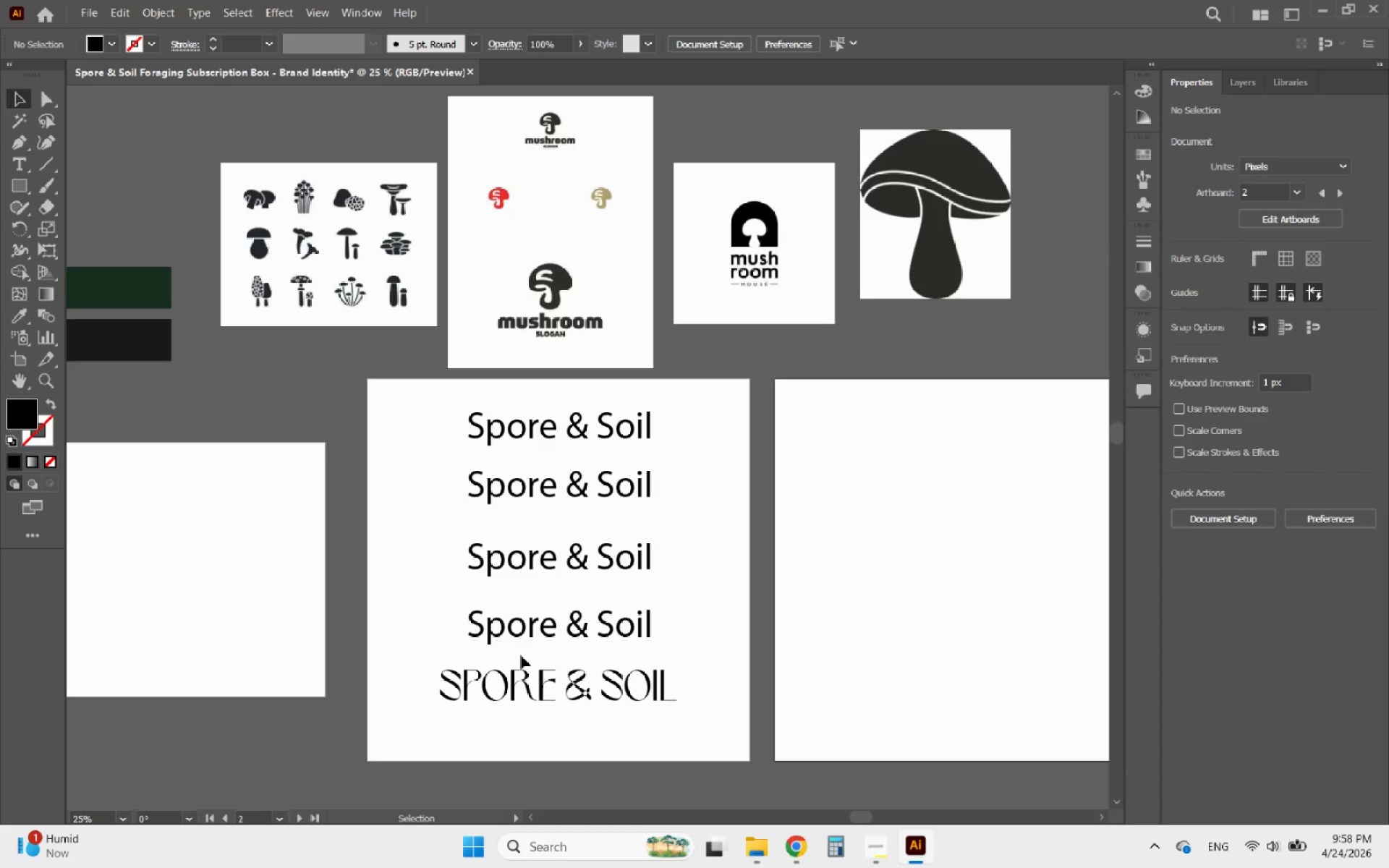 
double_click([551, 626])
 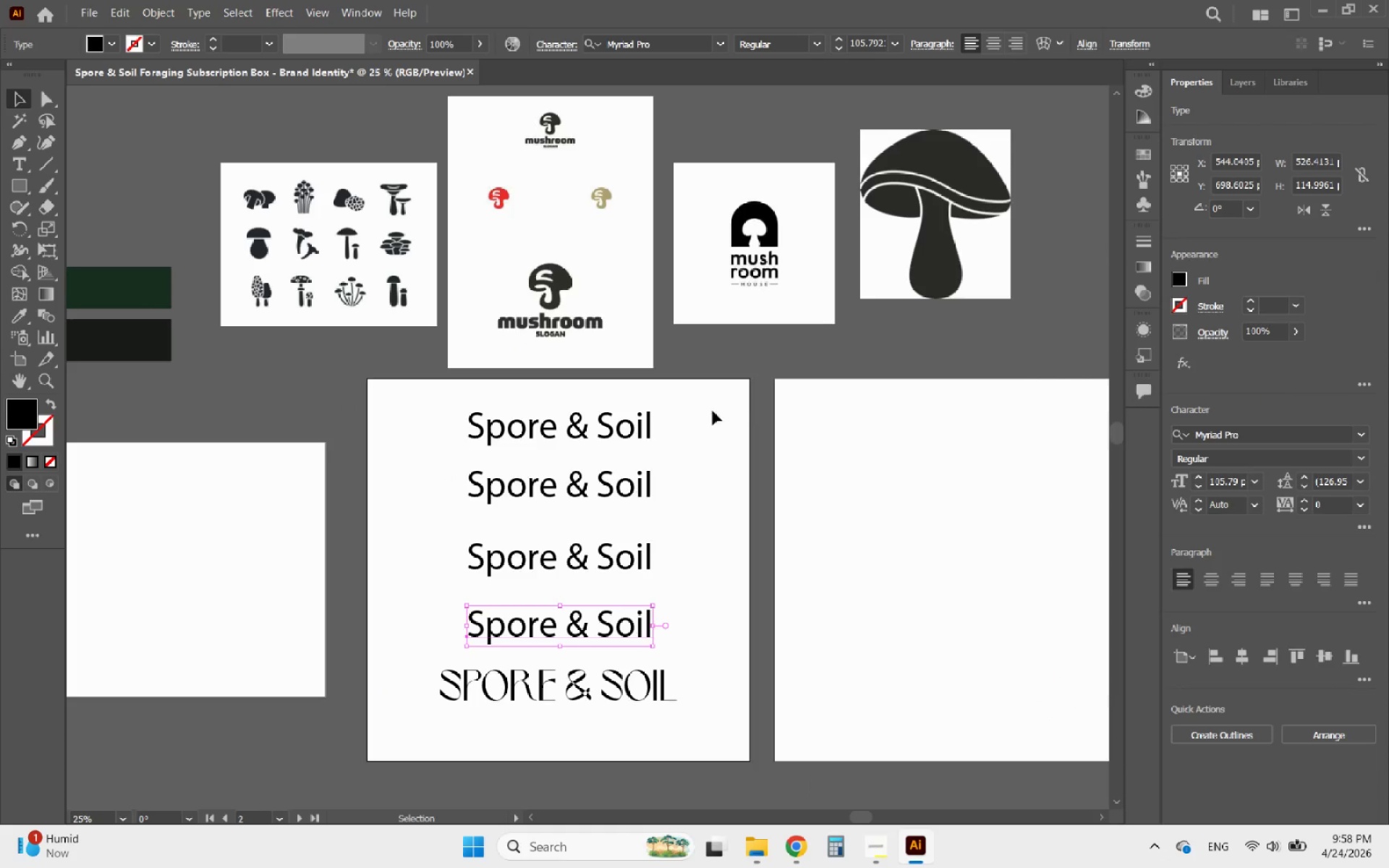 
left_click([647, 423])
 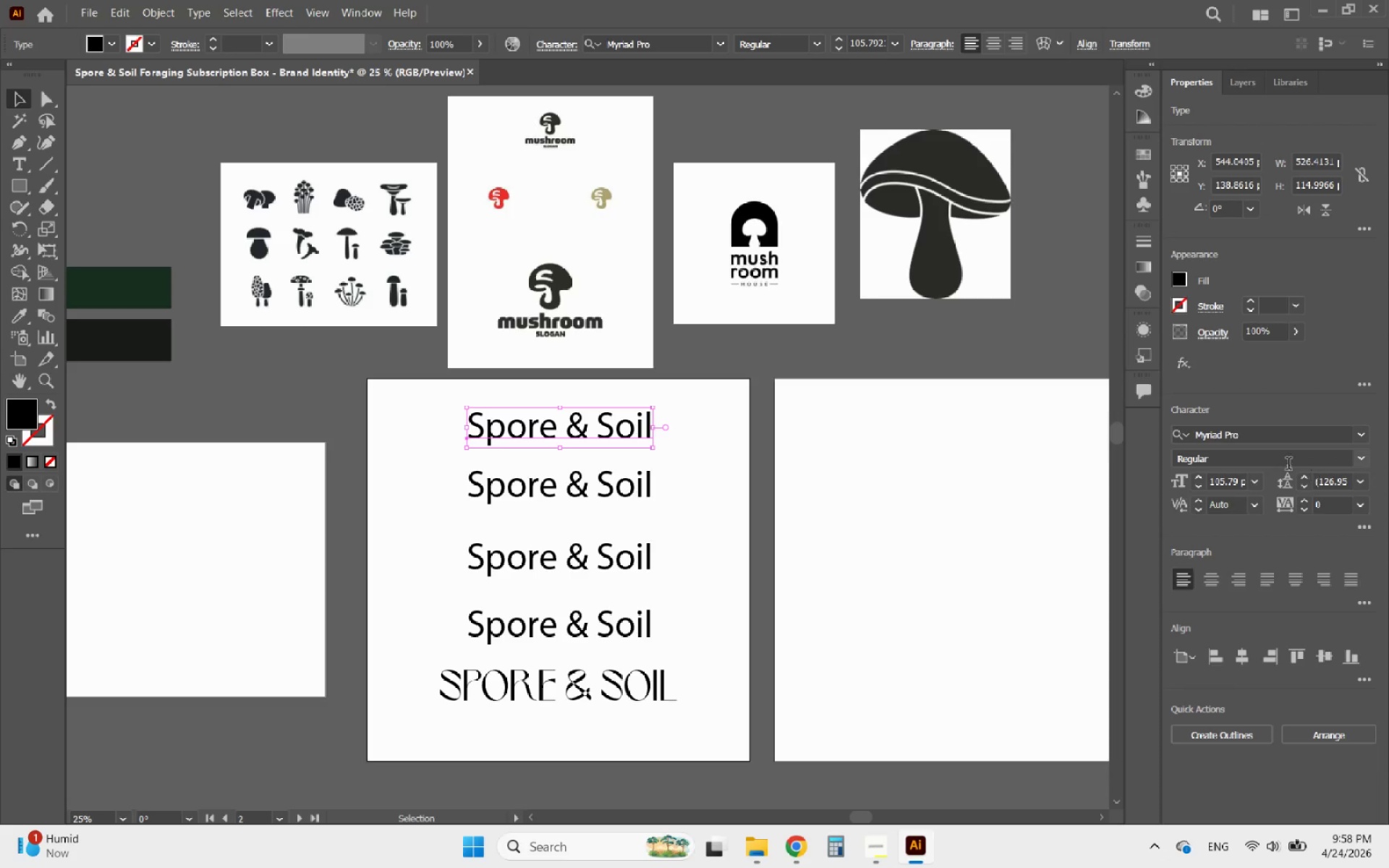 
left_click([1268, 441])
 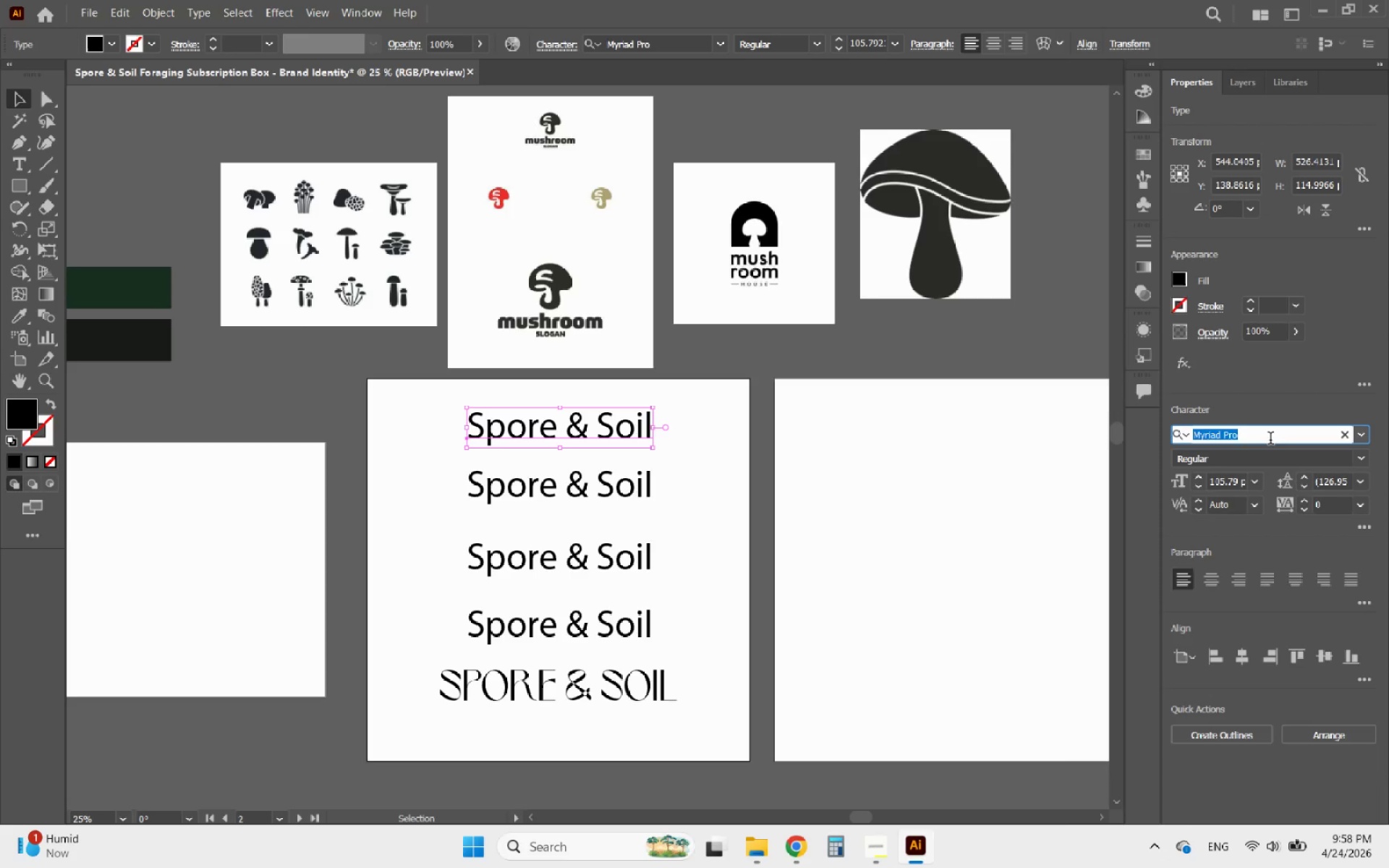 
type(aur)
 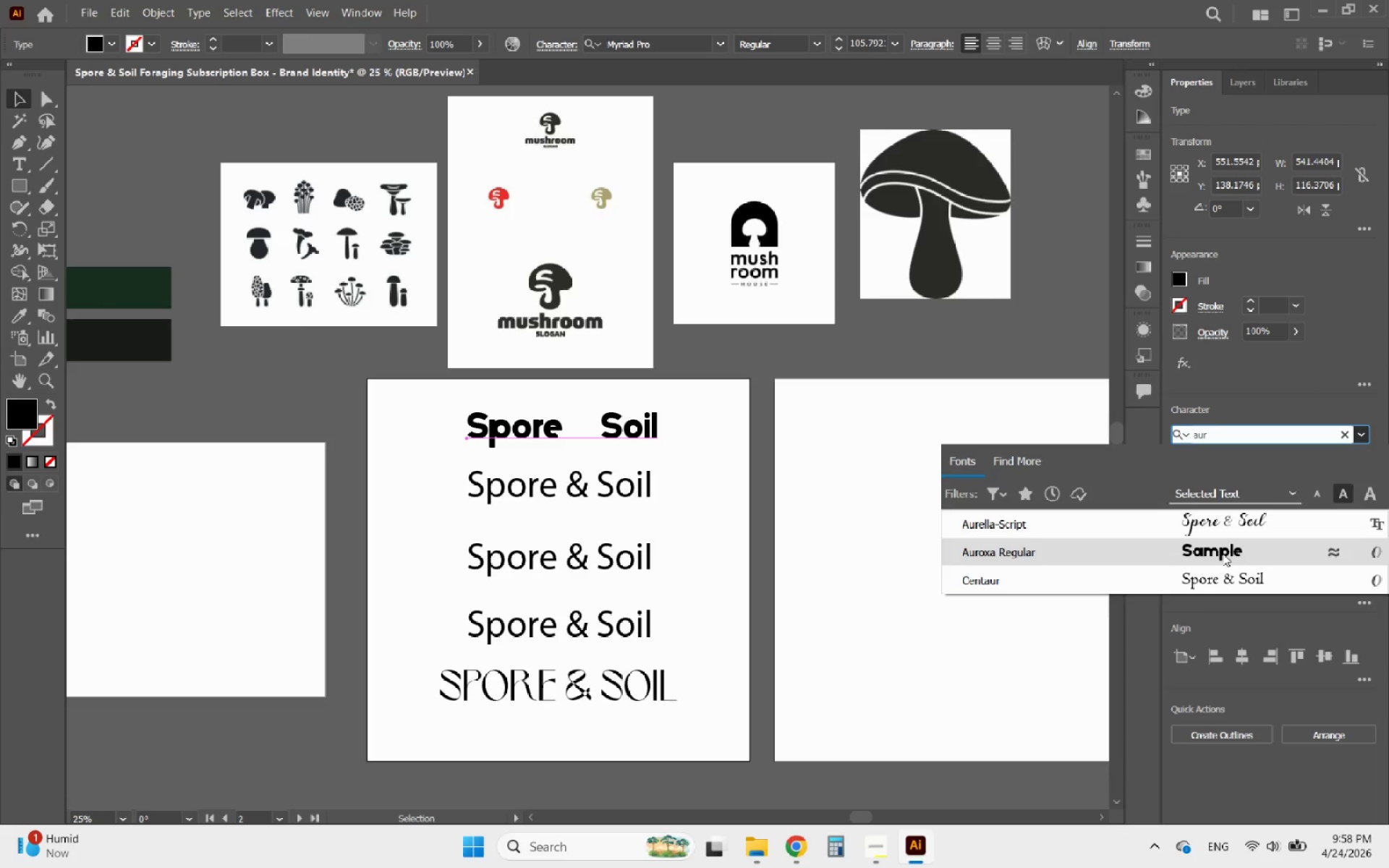 
wait(5.23)
 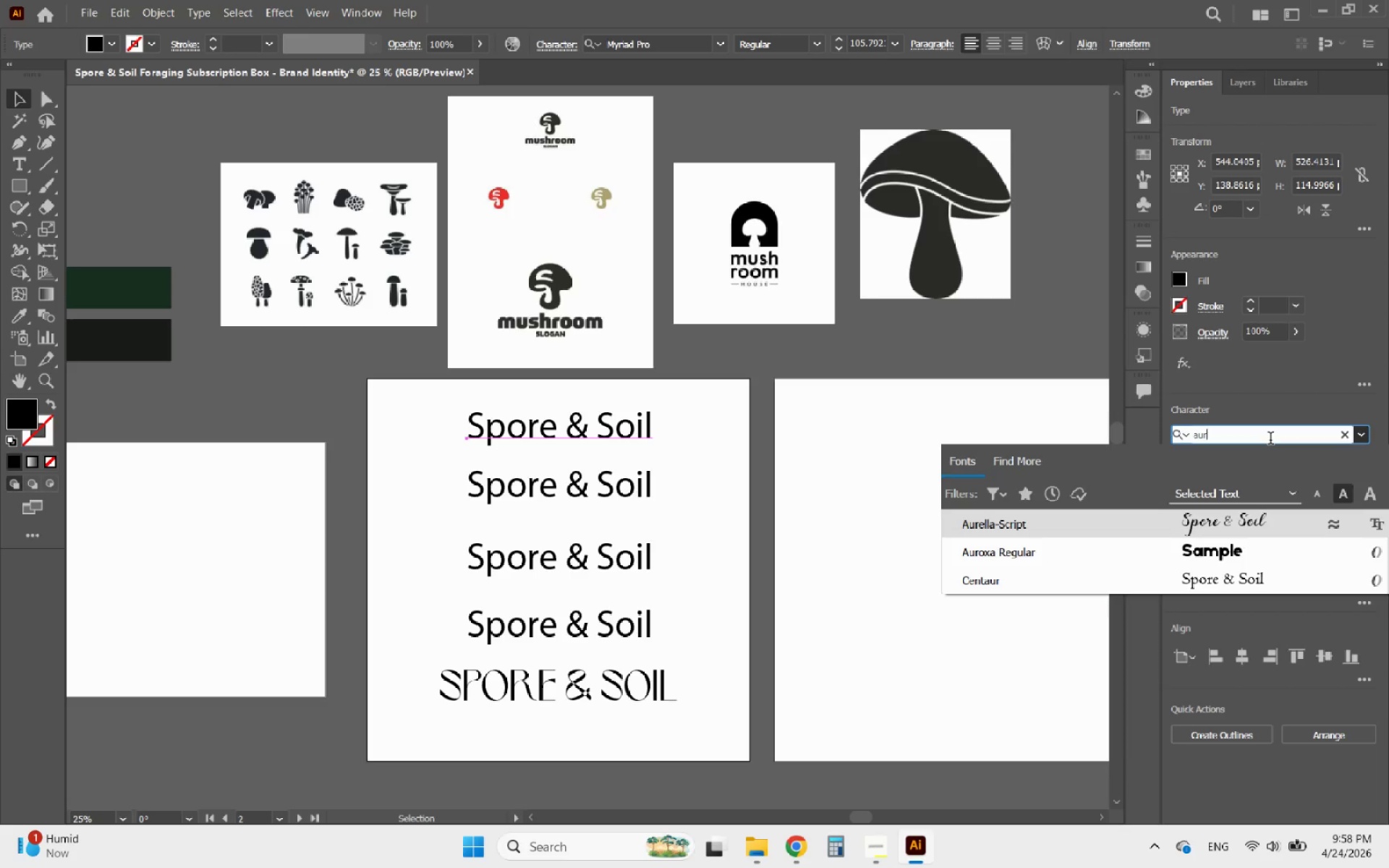 
left_click([1223, 553])
 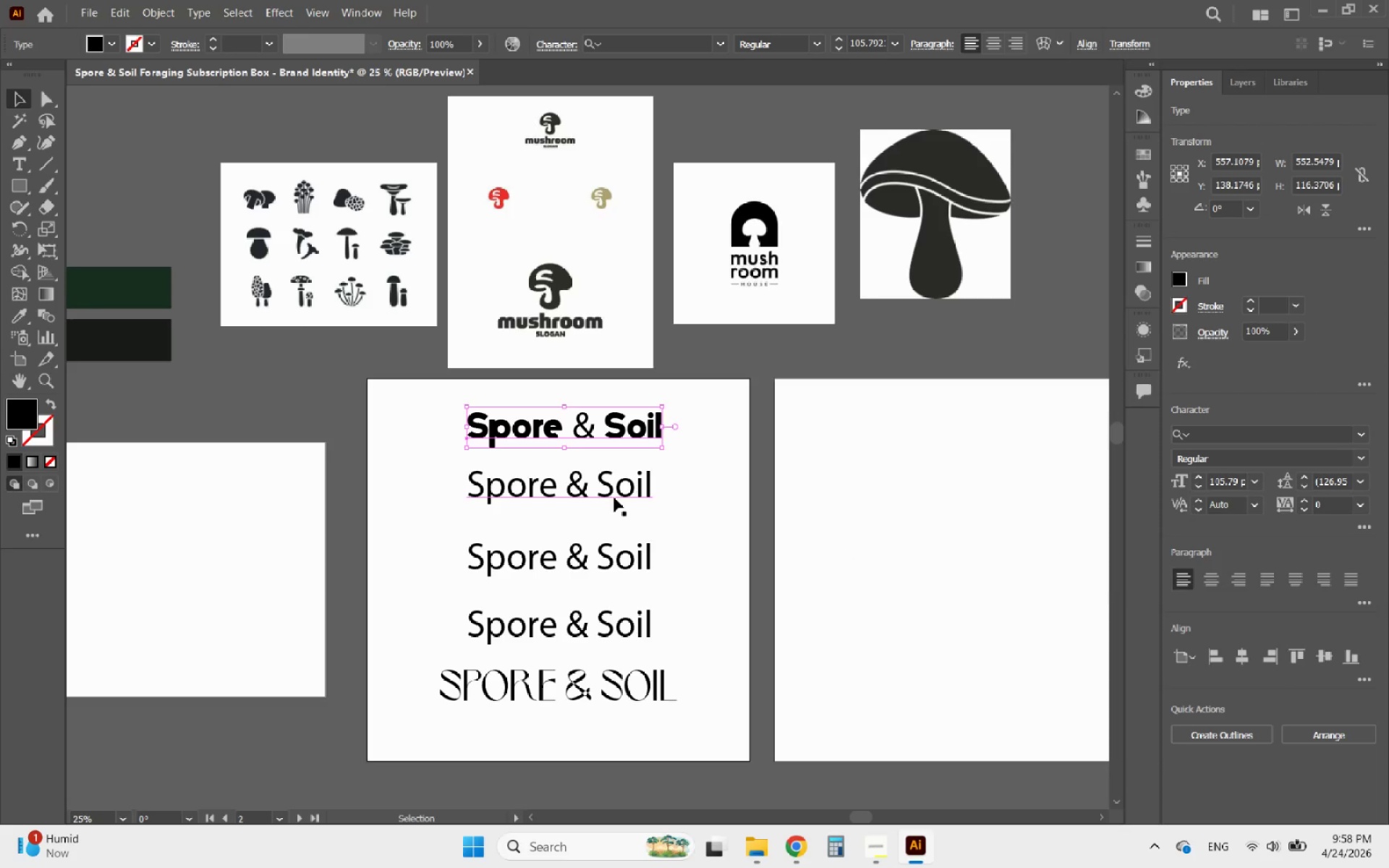 
left_click([614, 493])
 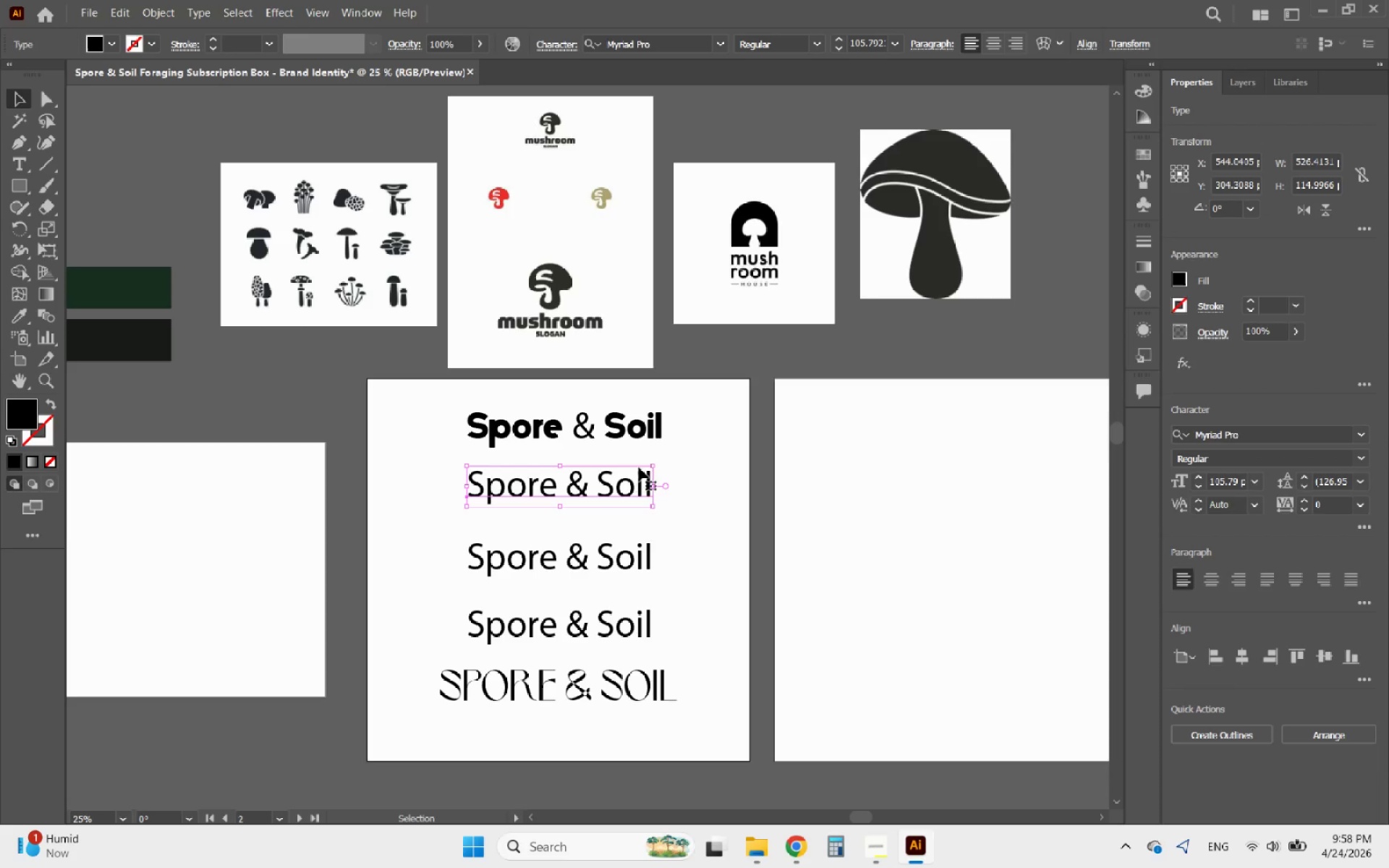 
left_click([638, 423])
 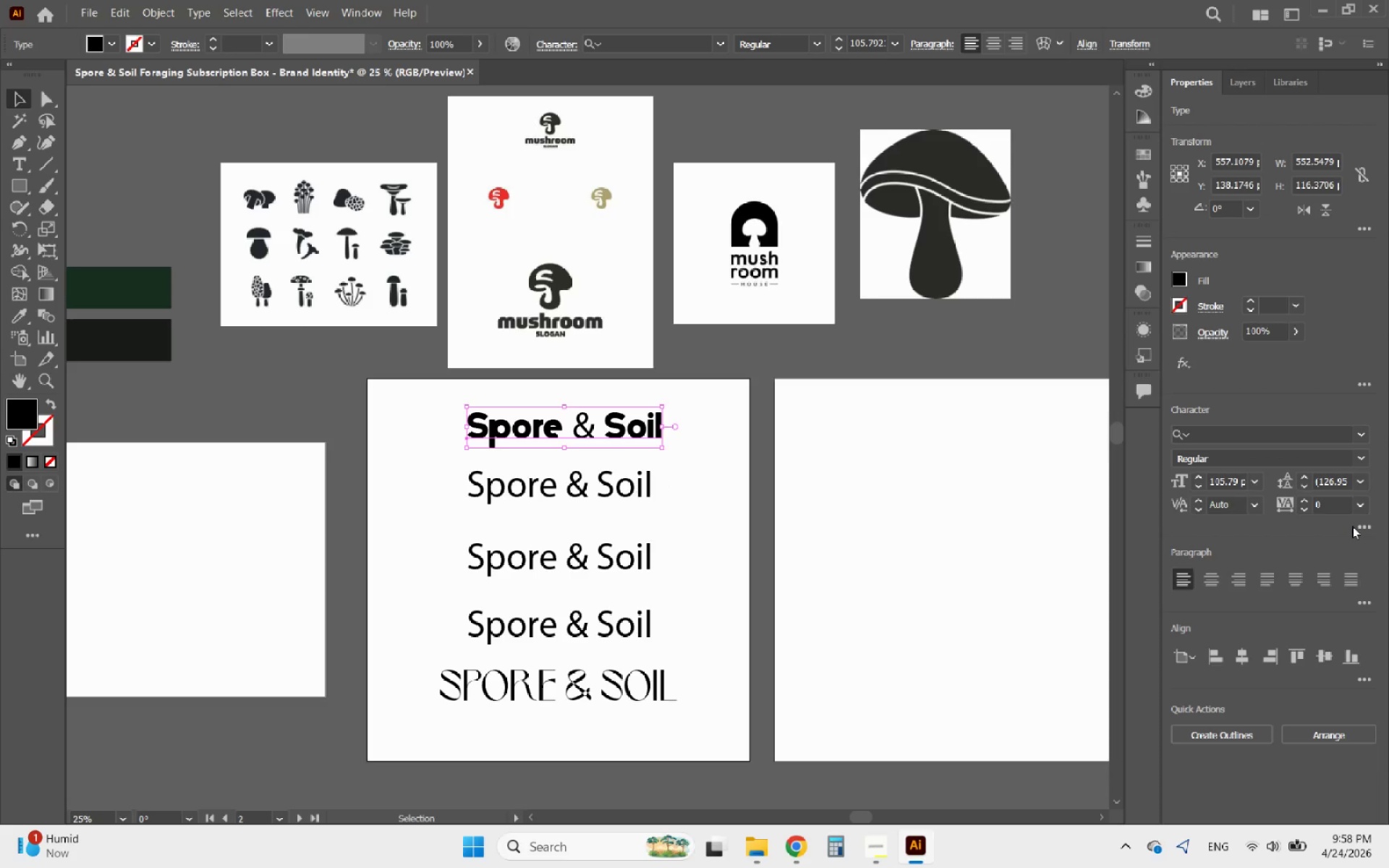 
double_click([1354, 526])
 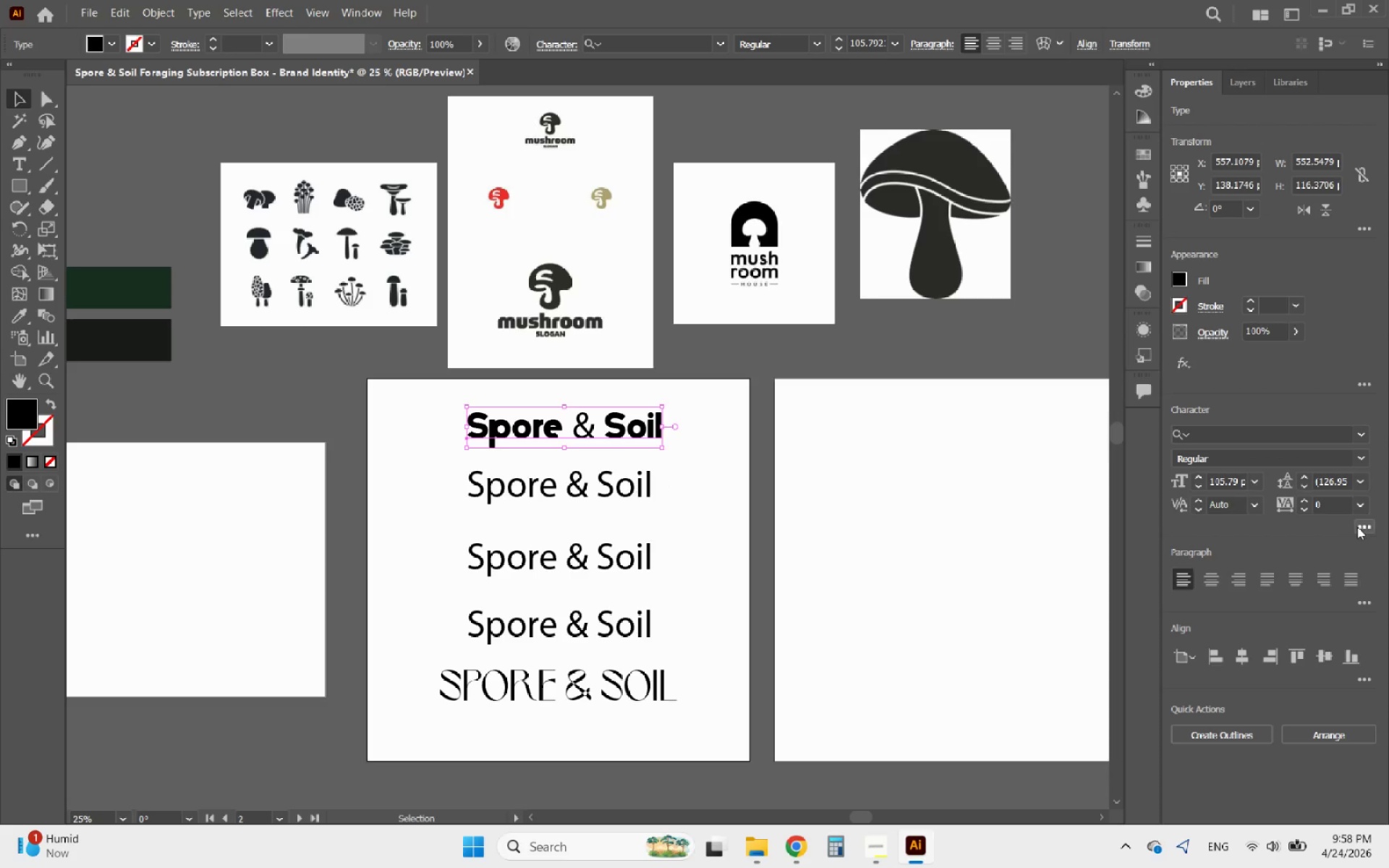 
left_click([1357, 527])
 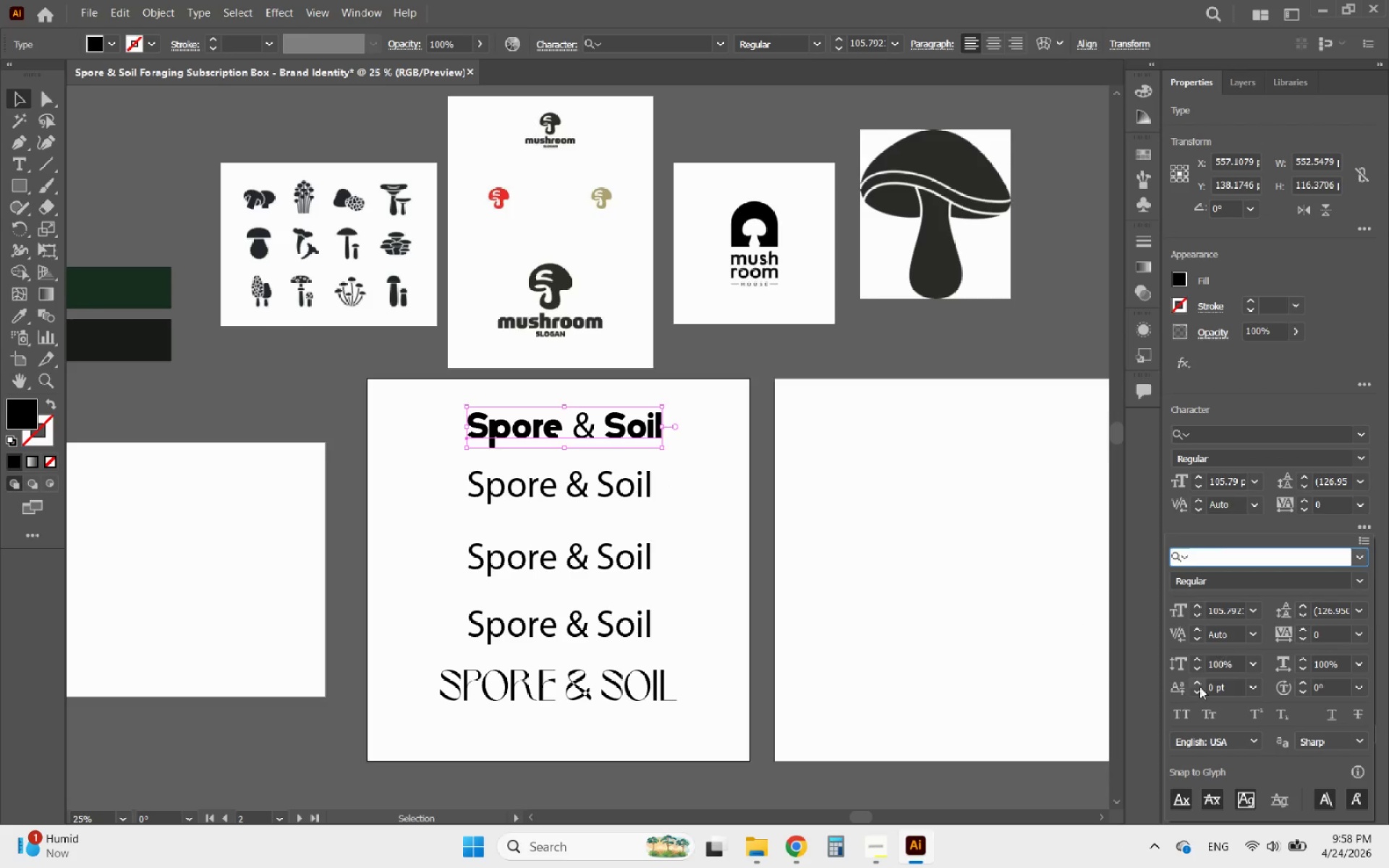 
left_click([1179, 709])
 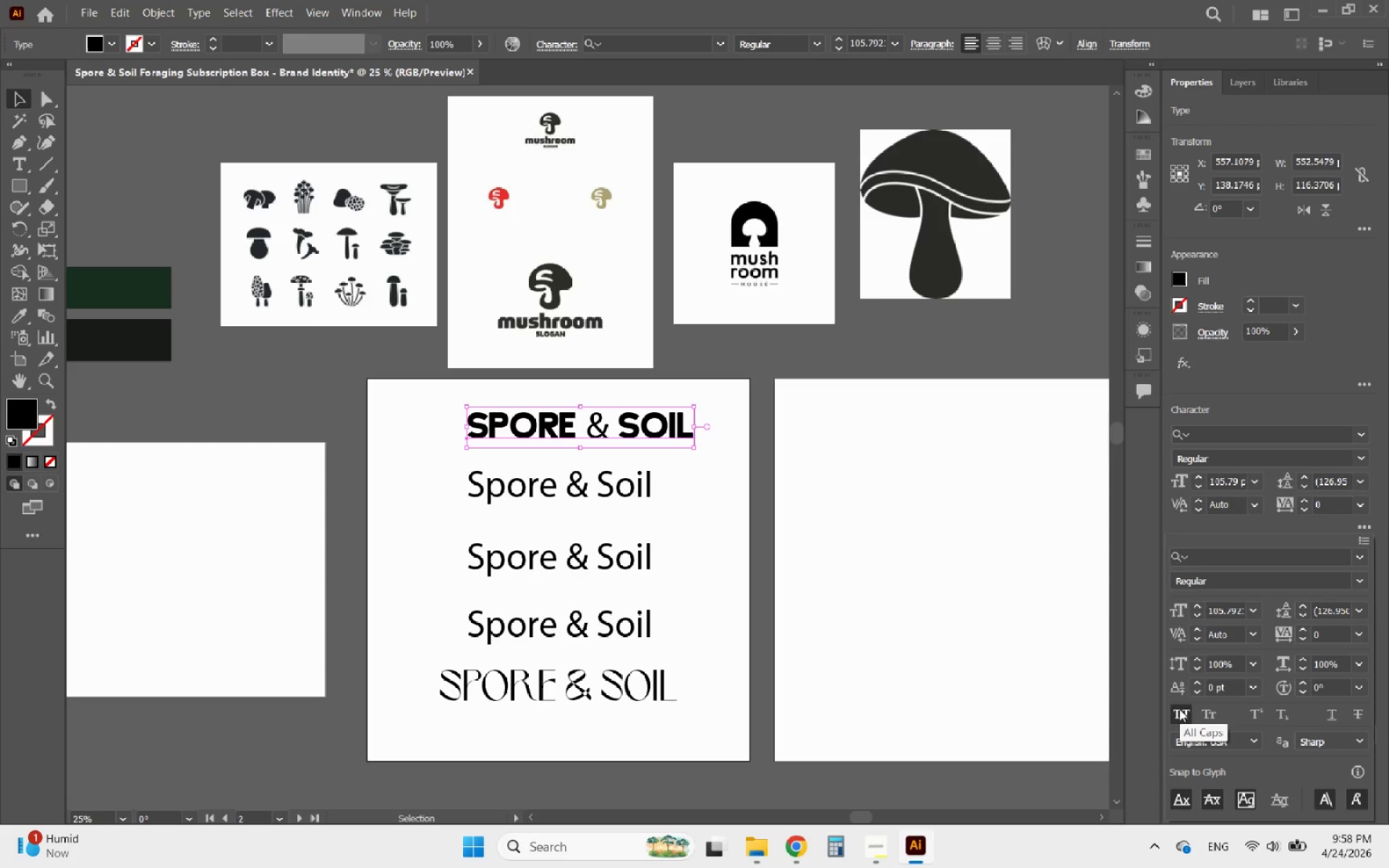 
left_click([1179, 709])
 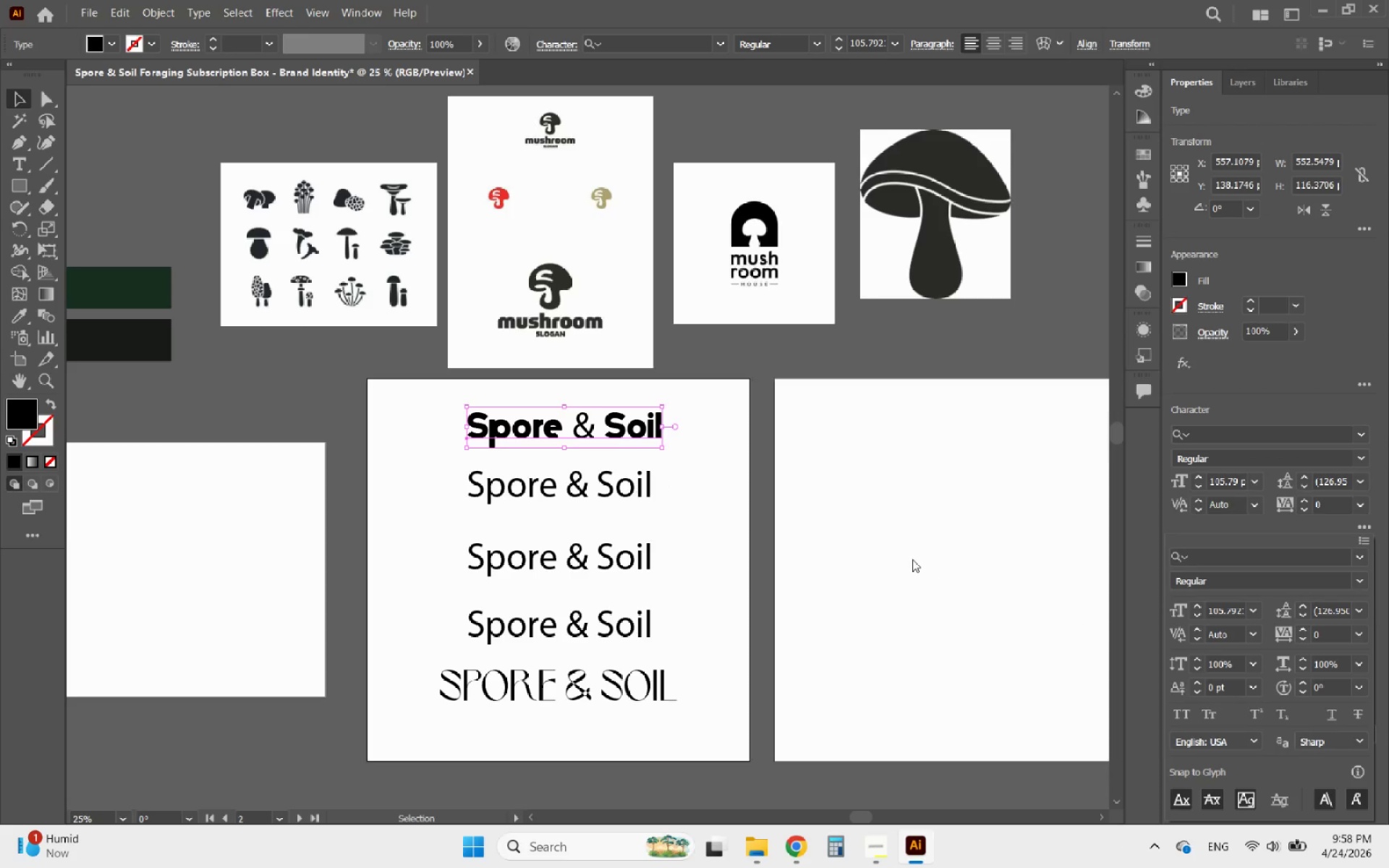 
left_click([871, 502])
 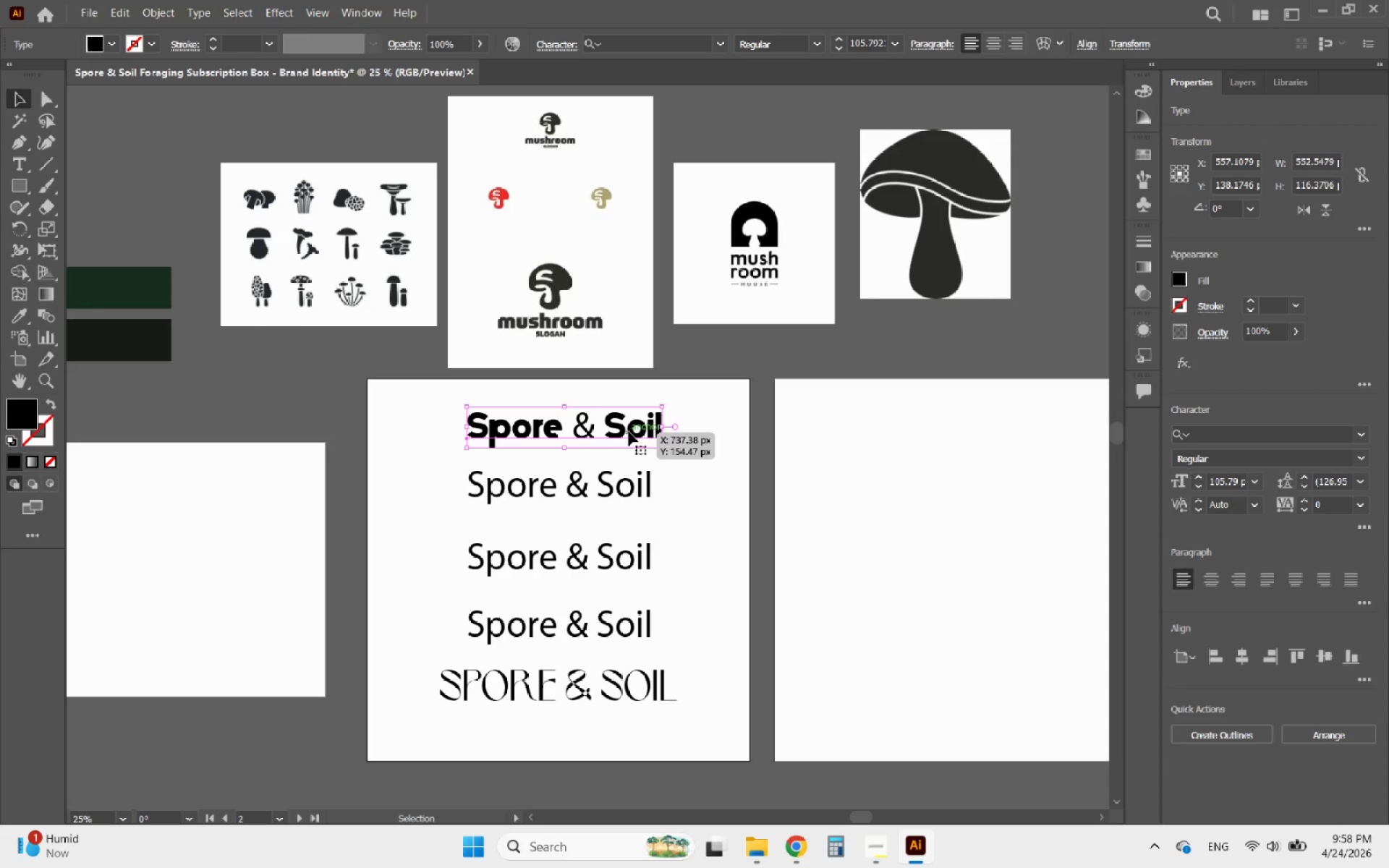 
double_click([613, 436])
 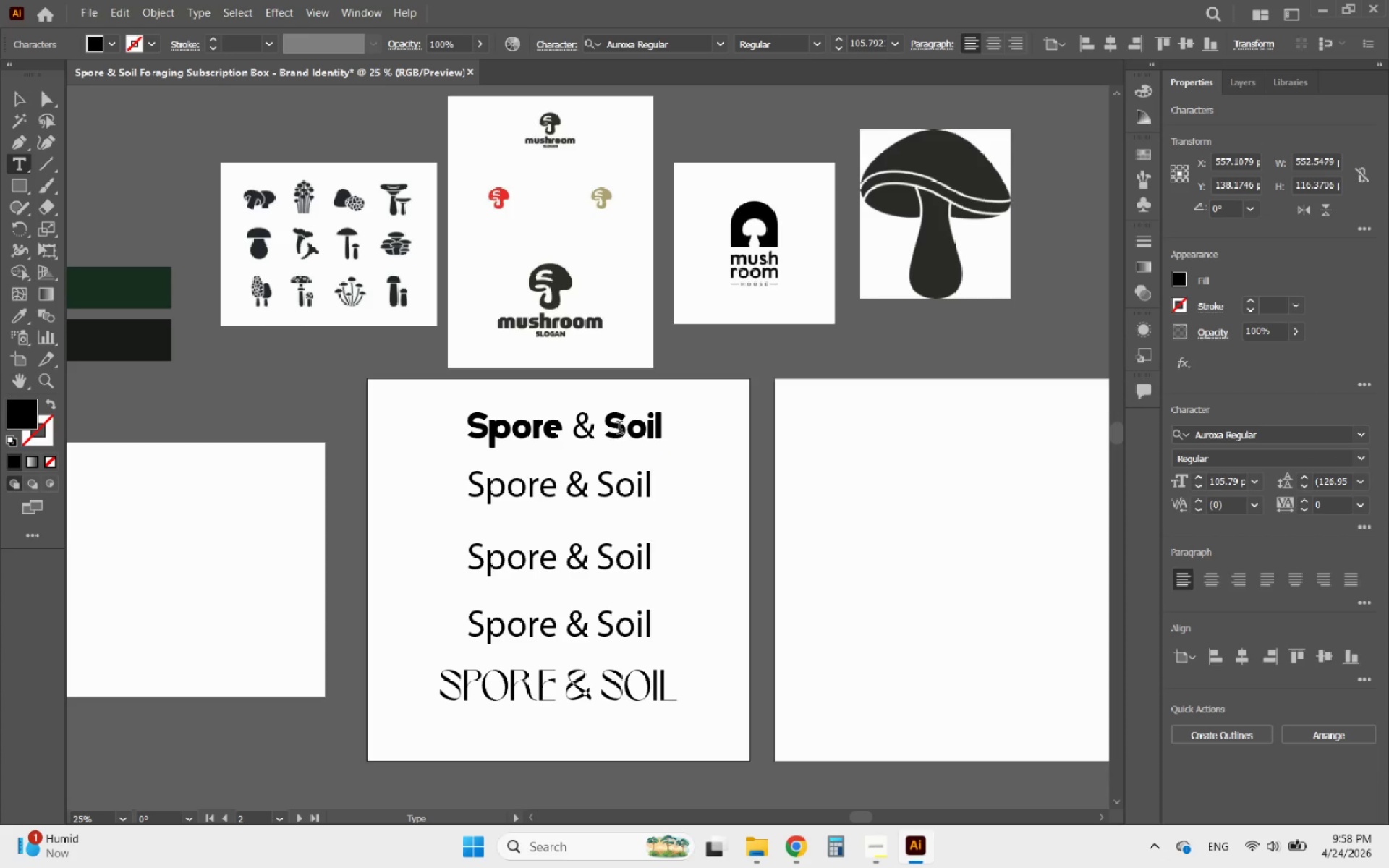 
left_click([619, 428])
 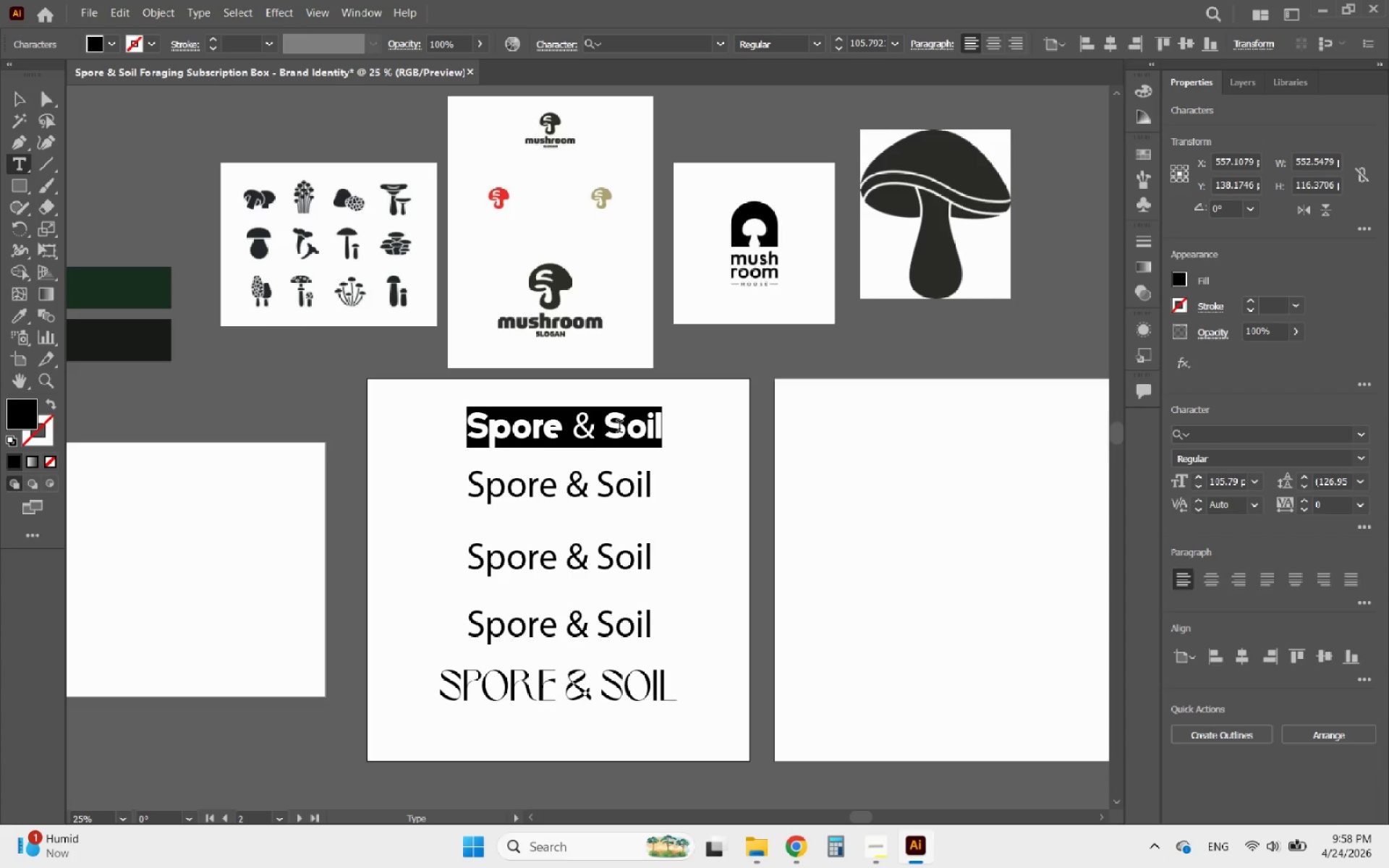 
left_click([619, 428])
 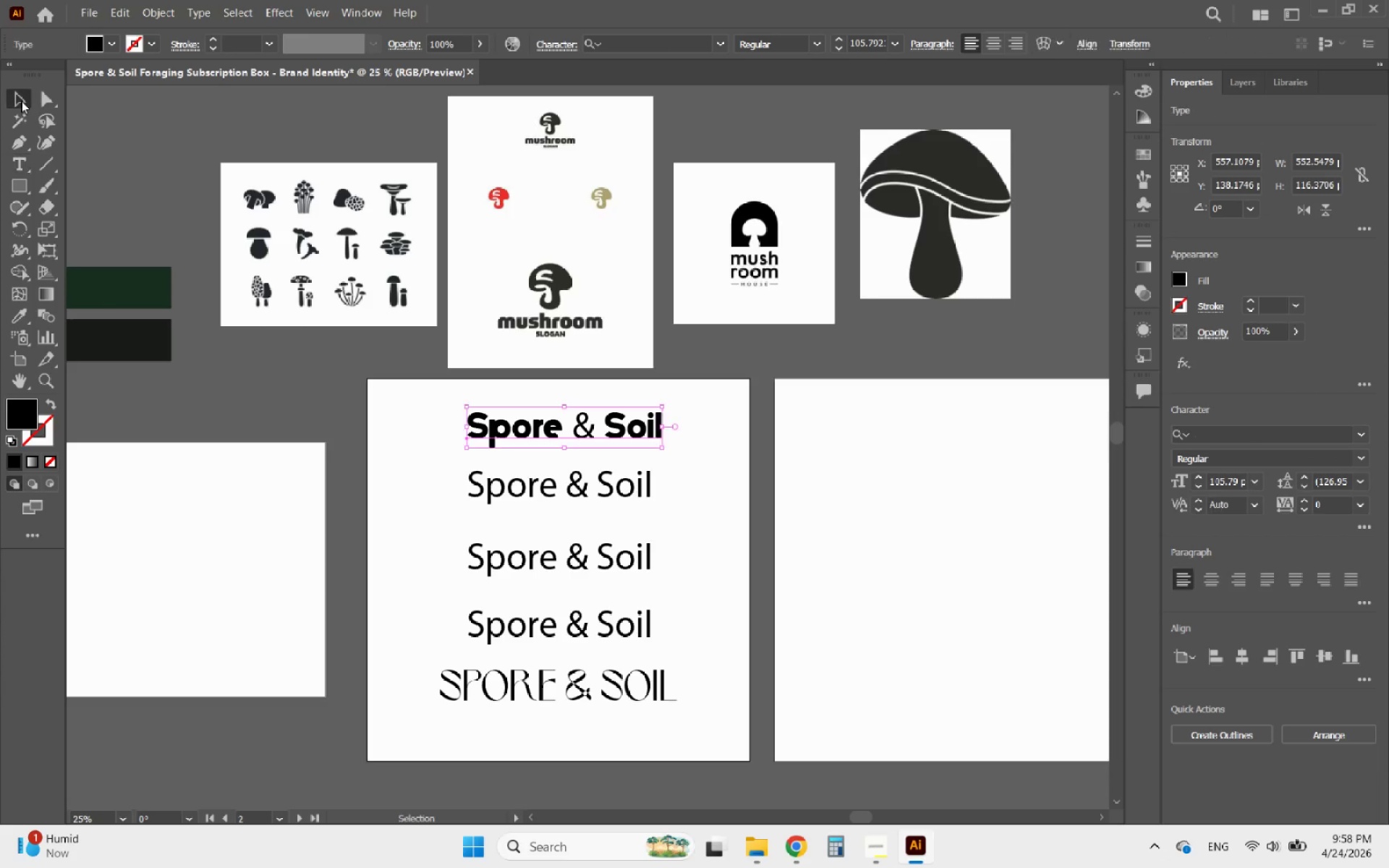 
left_click([645, 486])
 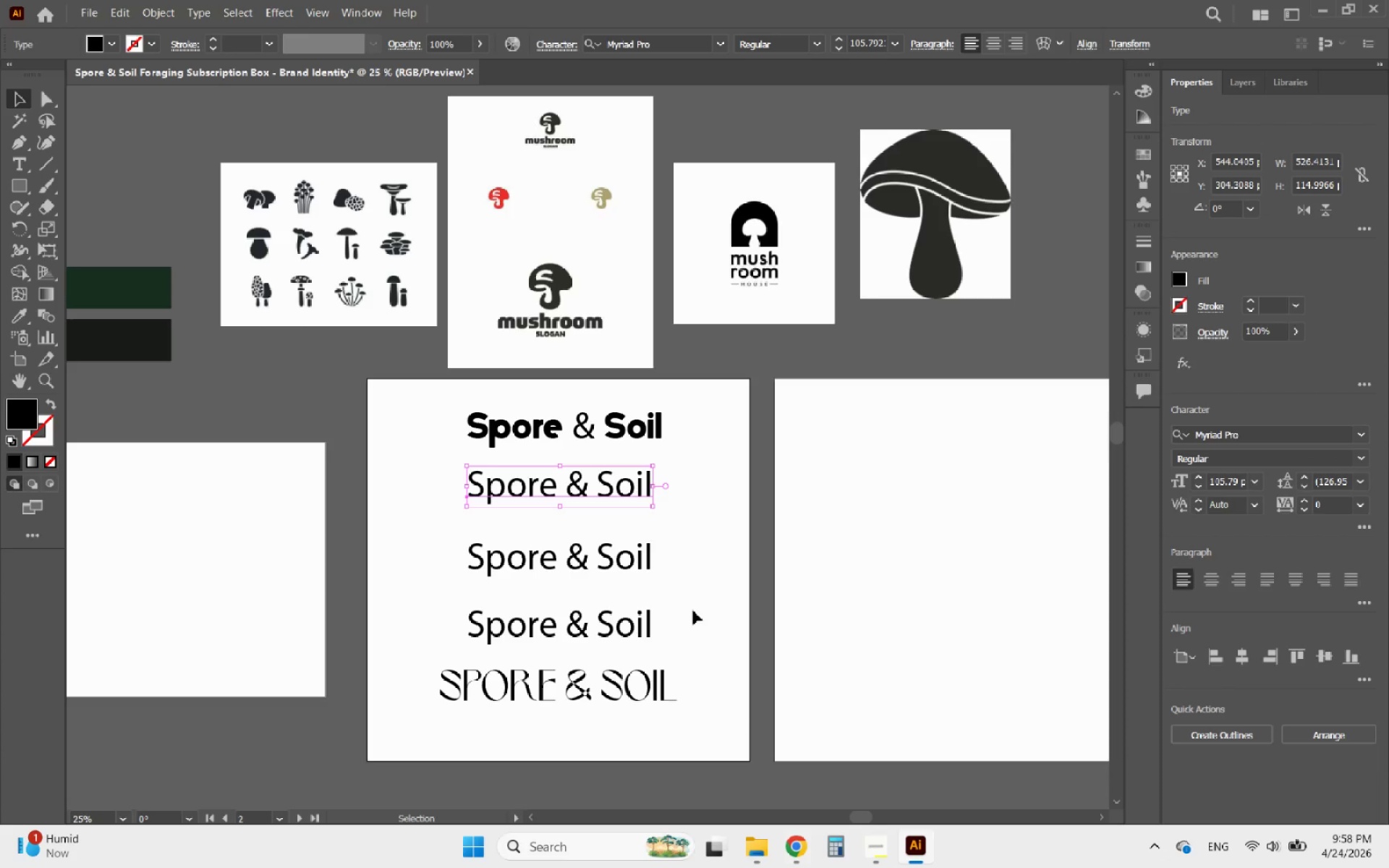 
left_click([619, 436])
 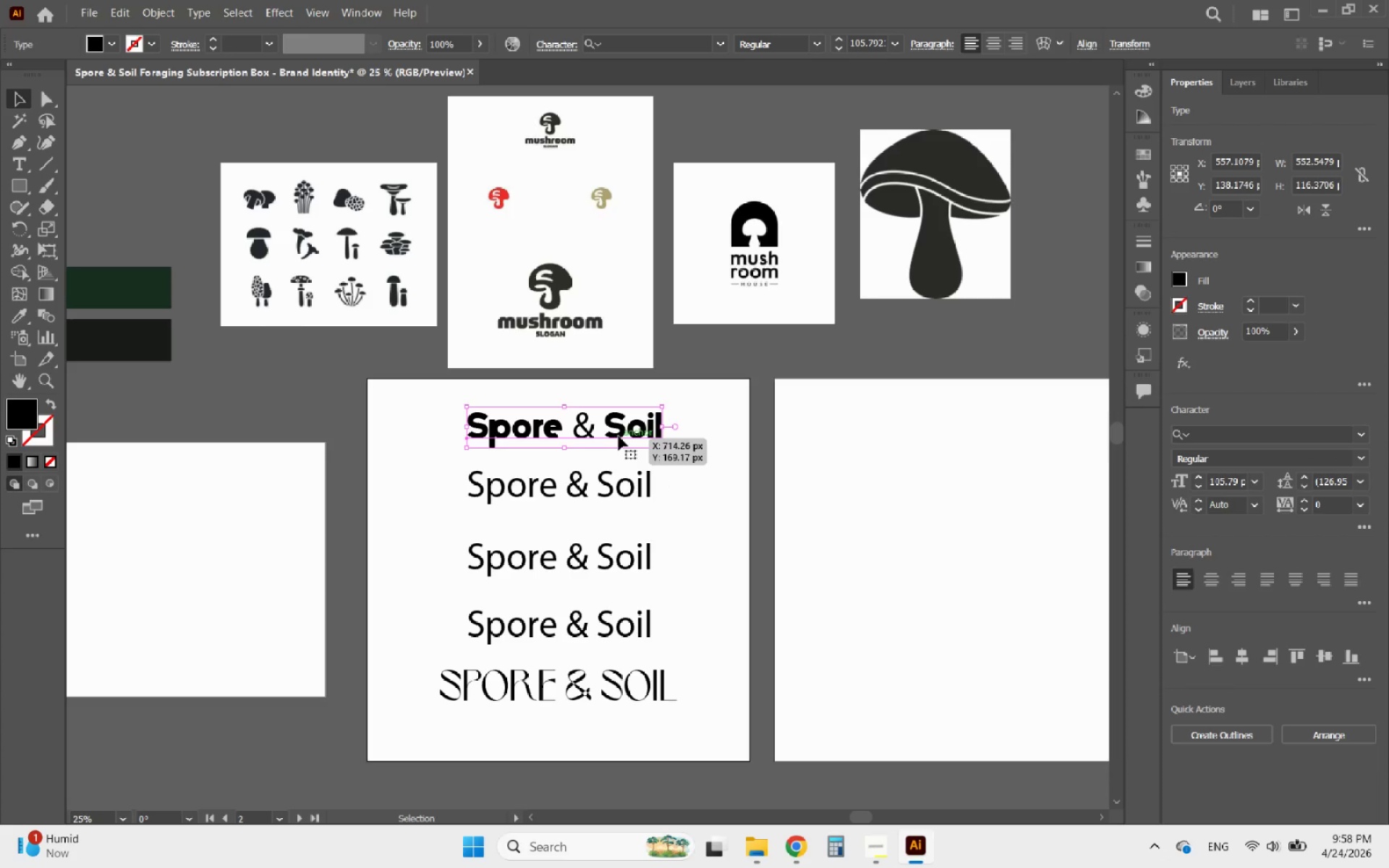 
key(Delete)
 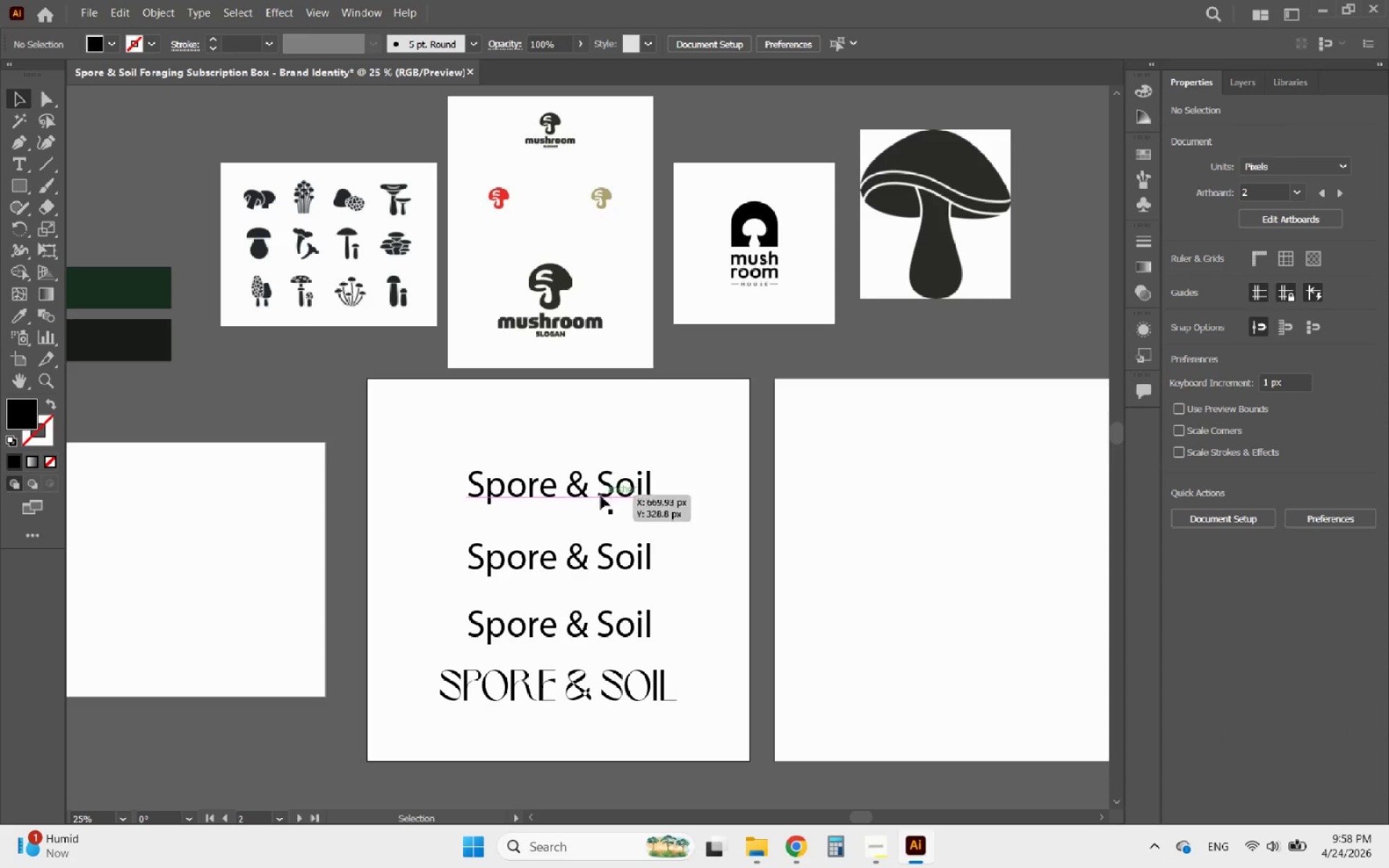 
left_click([600, 495])
 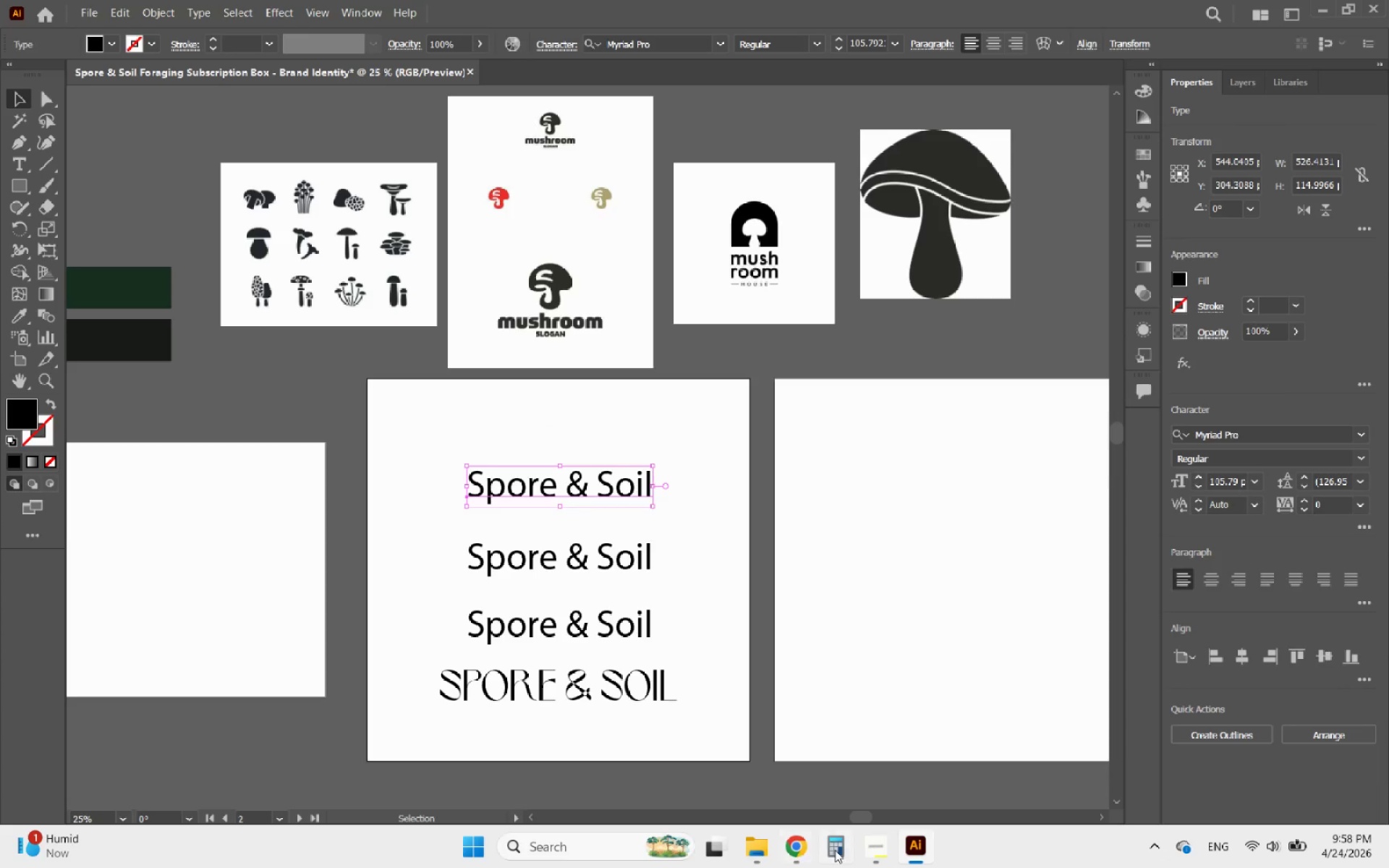 
left_click([752, 837])
 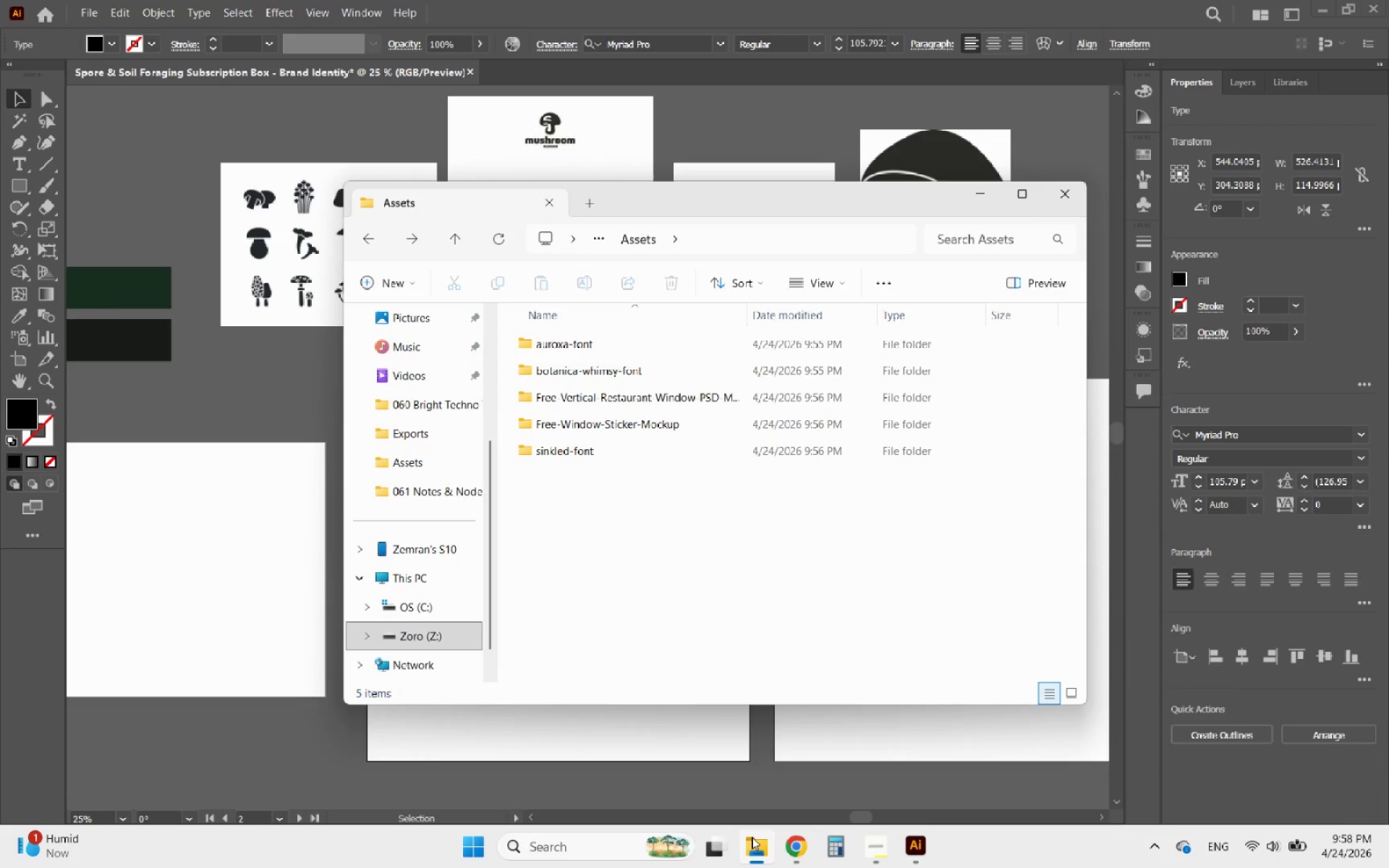 
left_click([752, 837])
 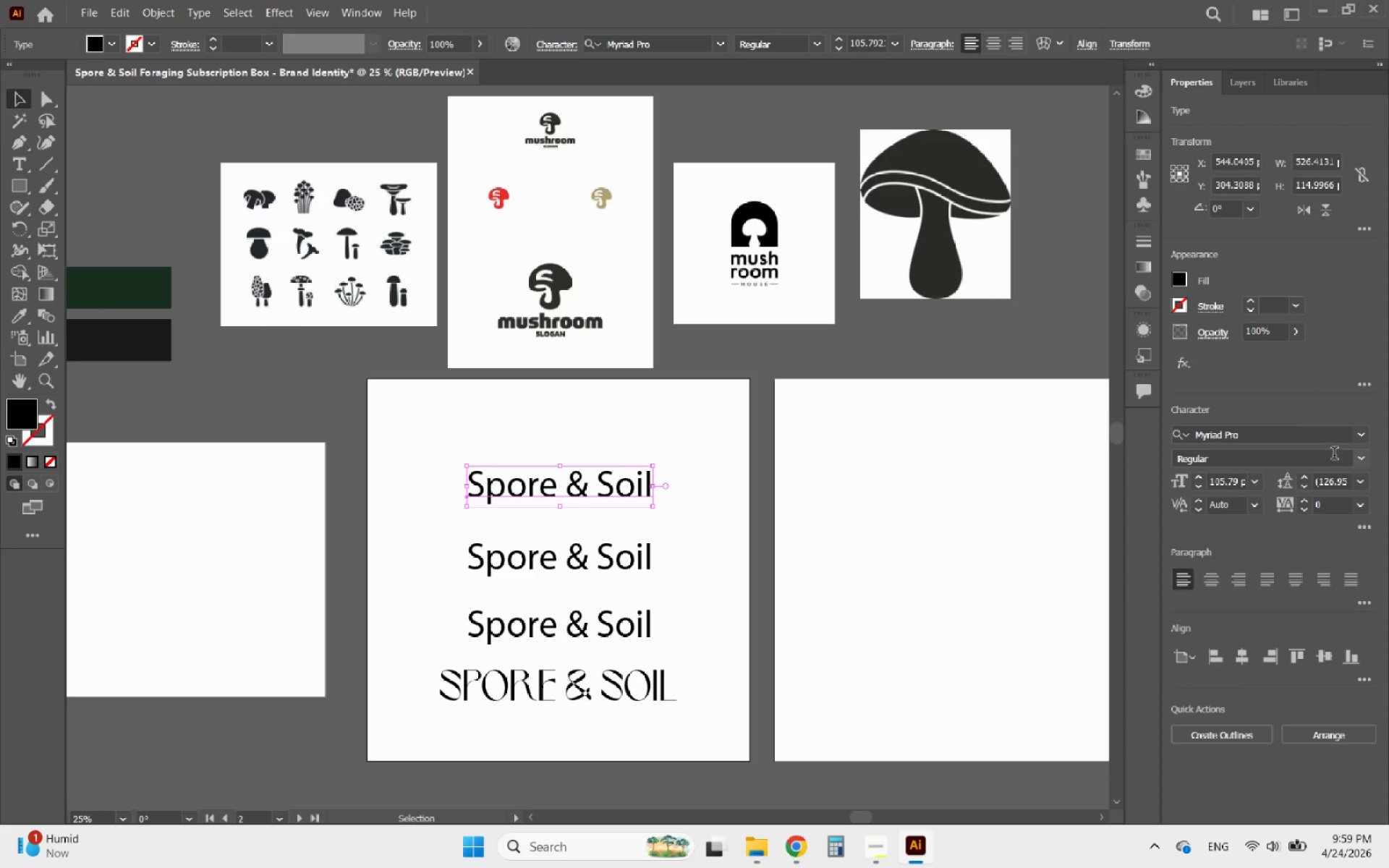 
left_click([1277, 431])
 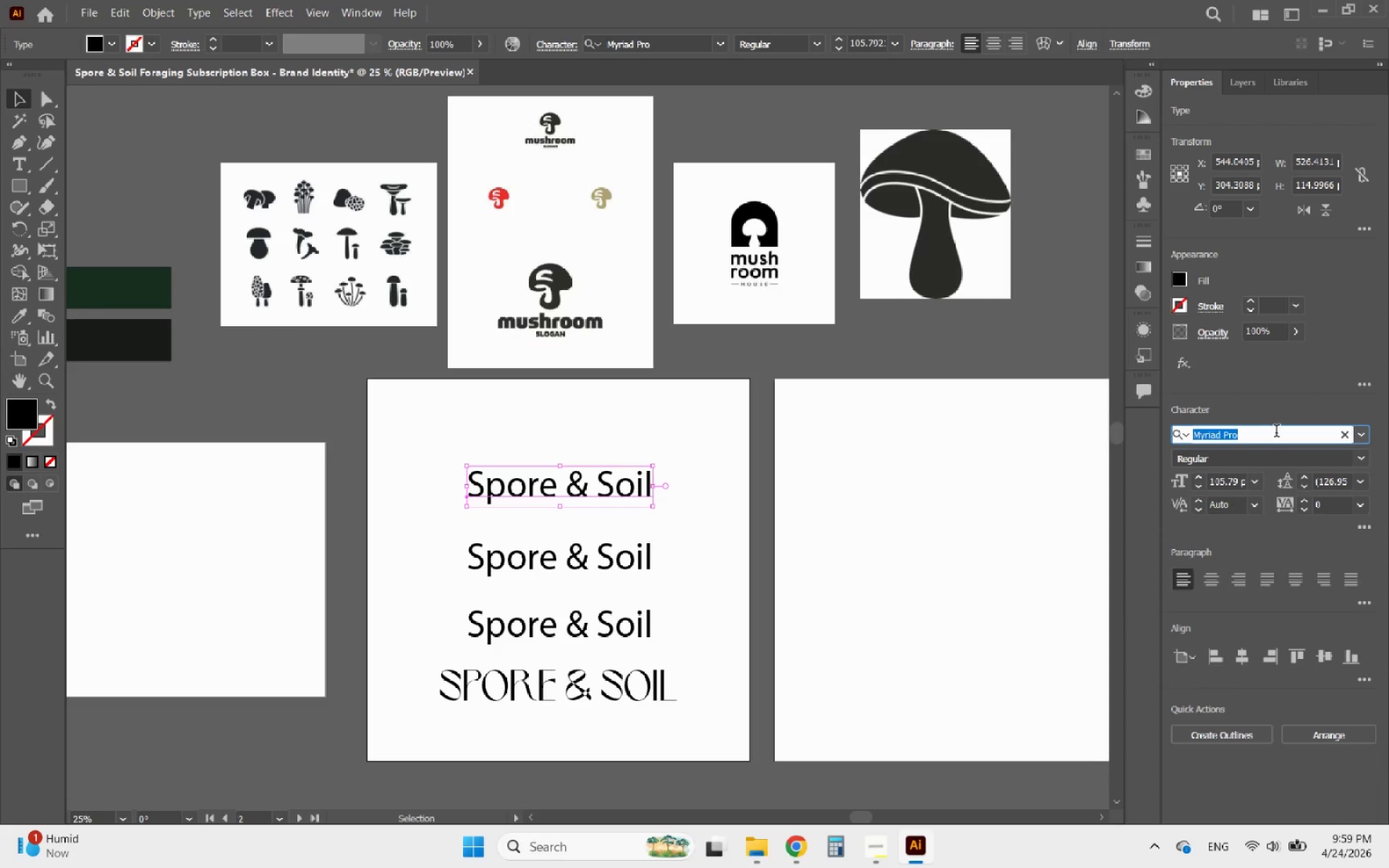 
type(botan)
 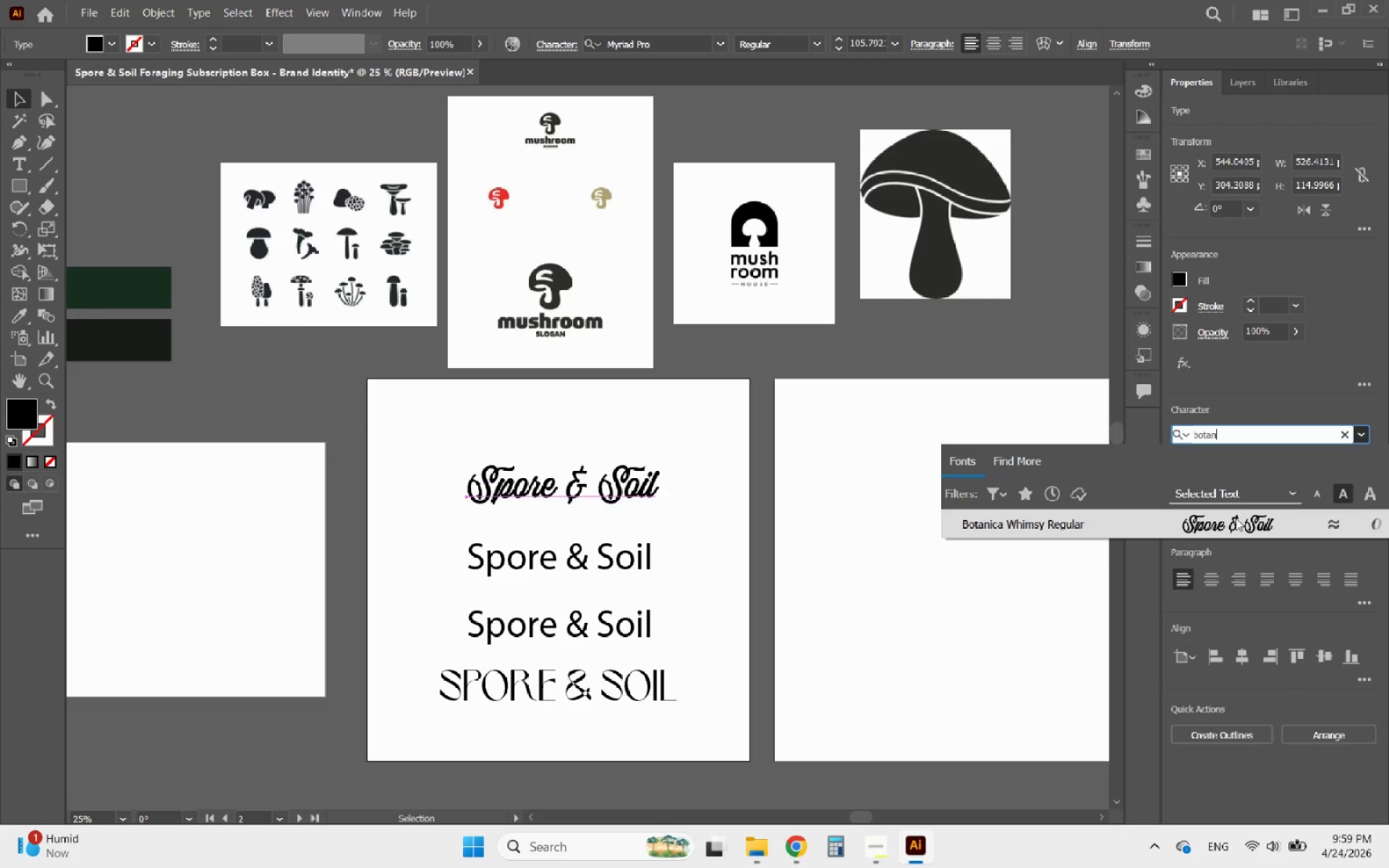 
left_click([1236, 520])
 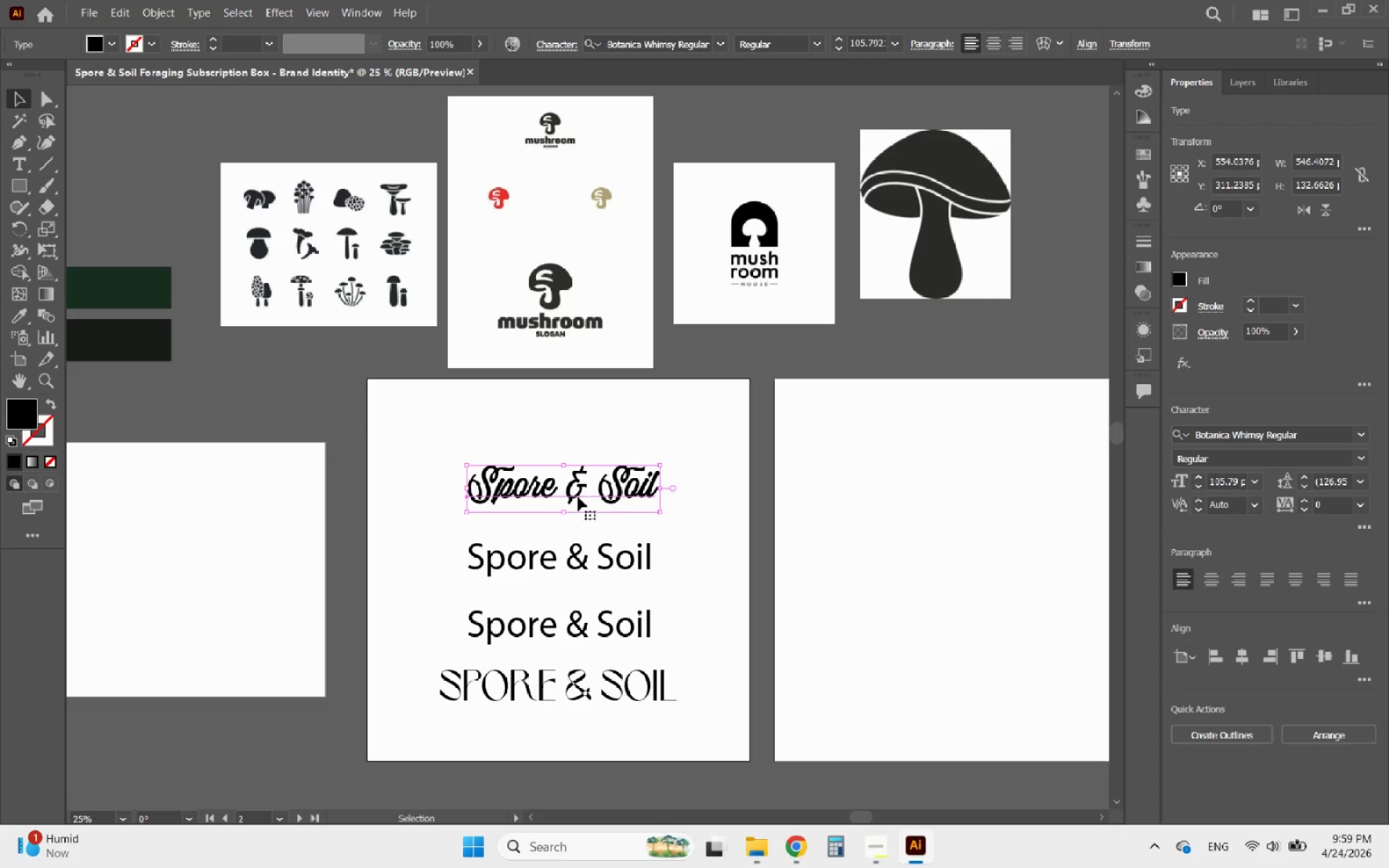 
hold_key(key=AltLeft, duration=2.06)
scroll: coordinate [558, 508], scroll_direction: up, amount: 4.0
 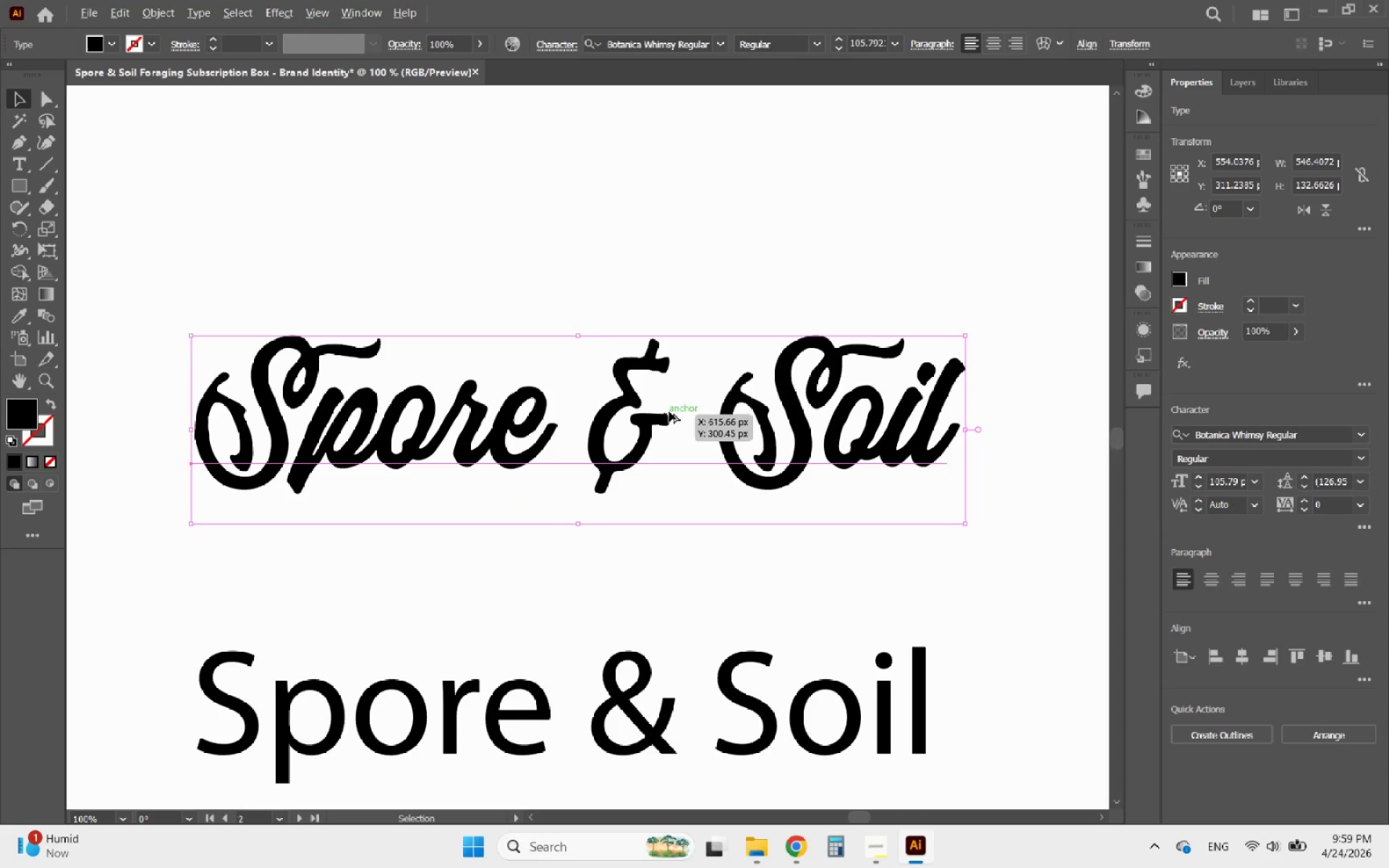 
scroll: coordinate [683, 400], scroll_direction: down, amount: 3.0
 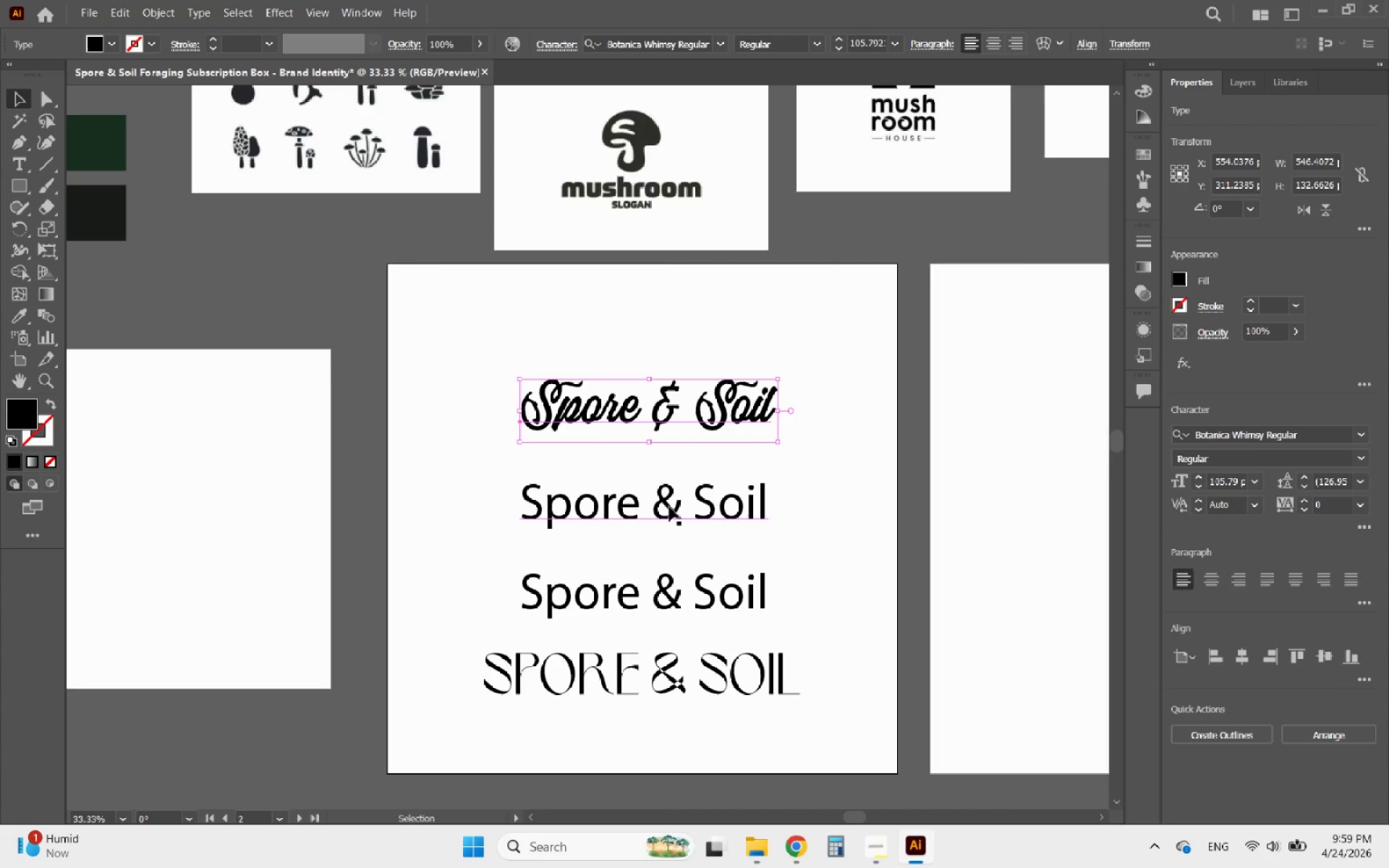 
left_click([665, 516])
 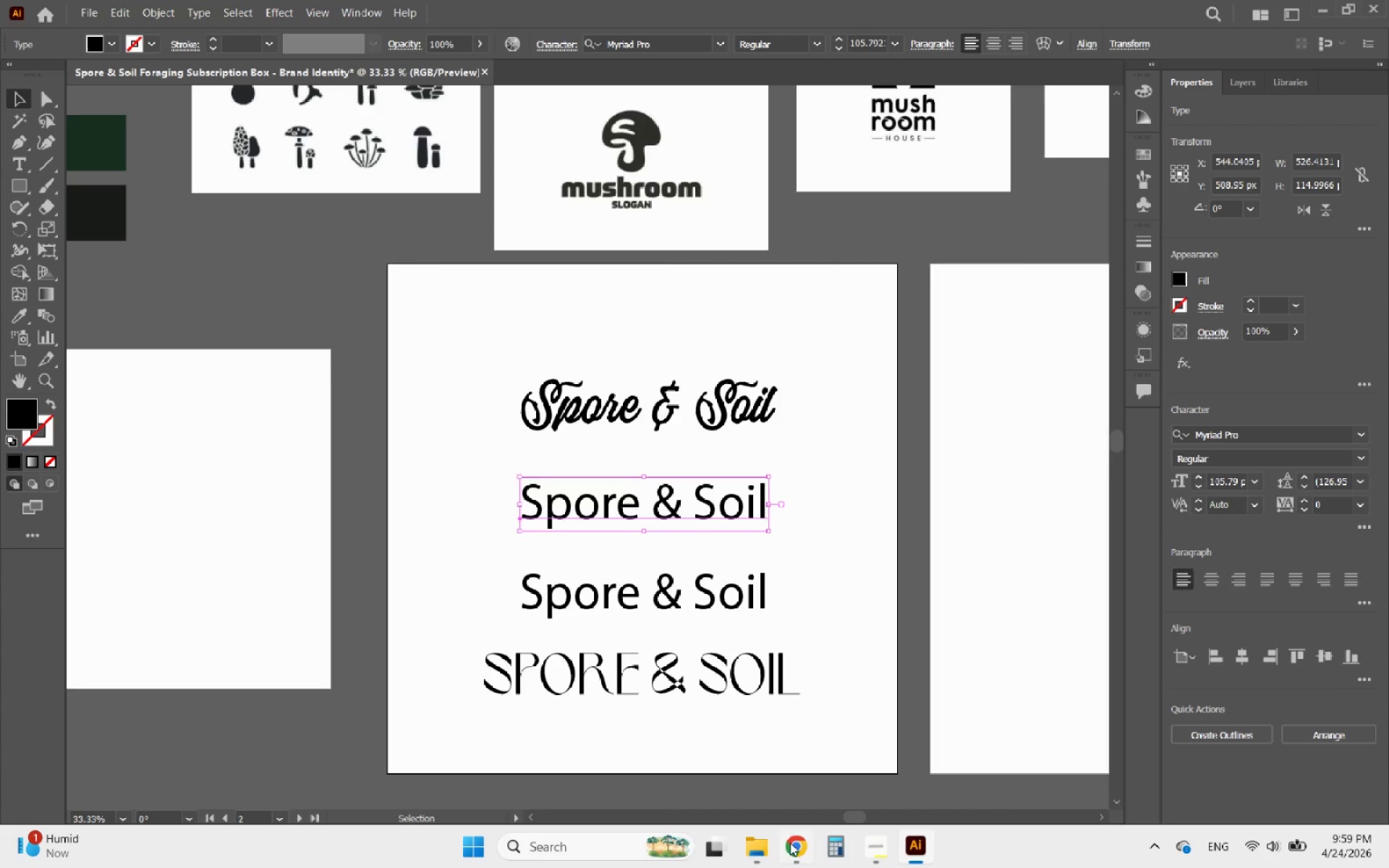 
left_click([760, 846])
 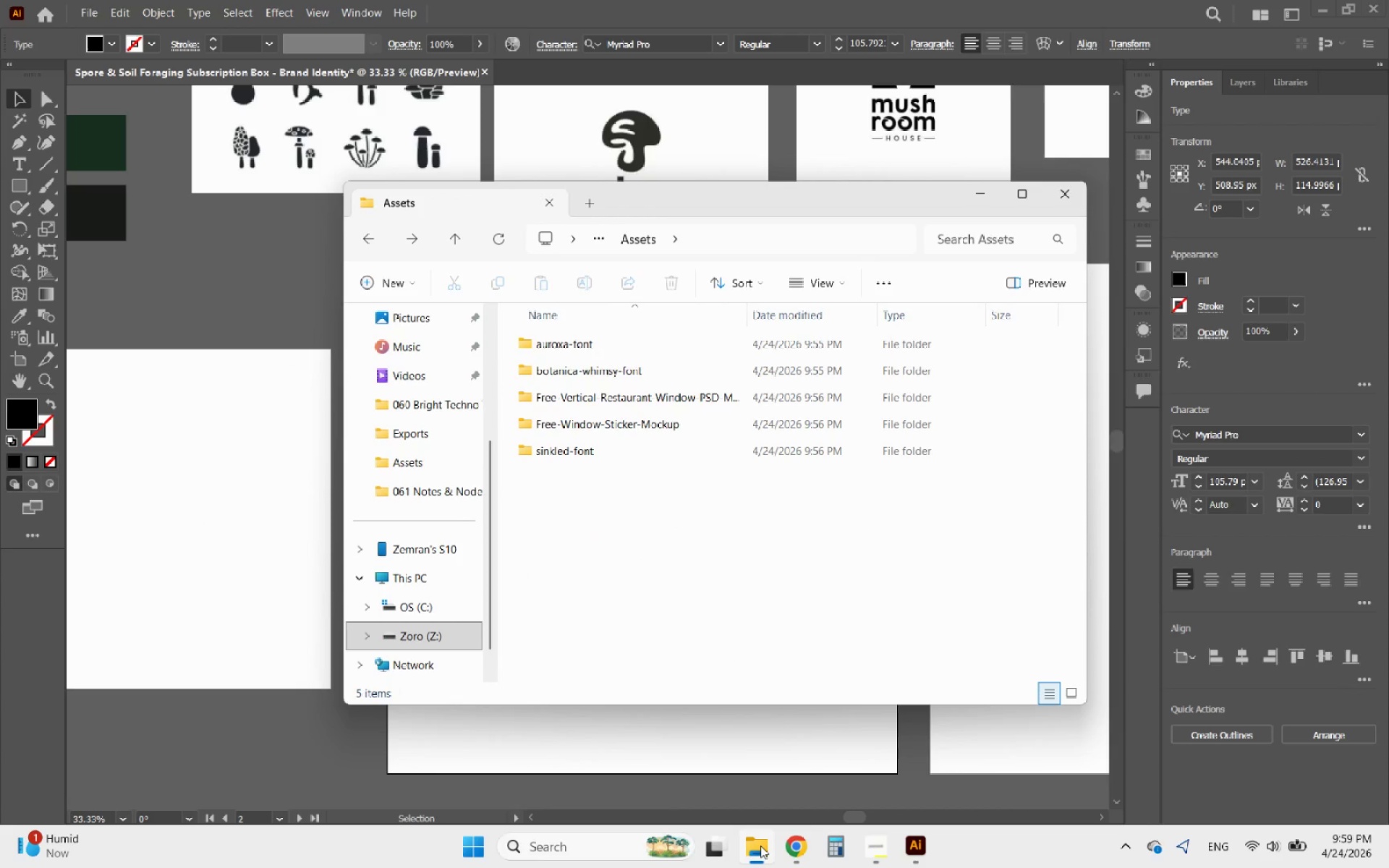 
left_click([760, 846])
 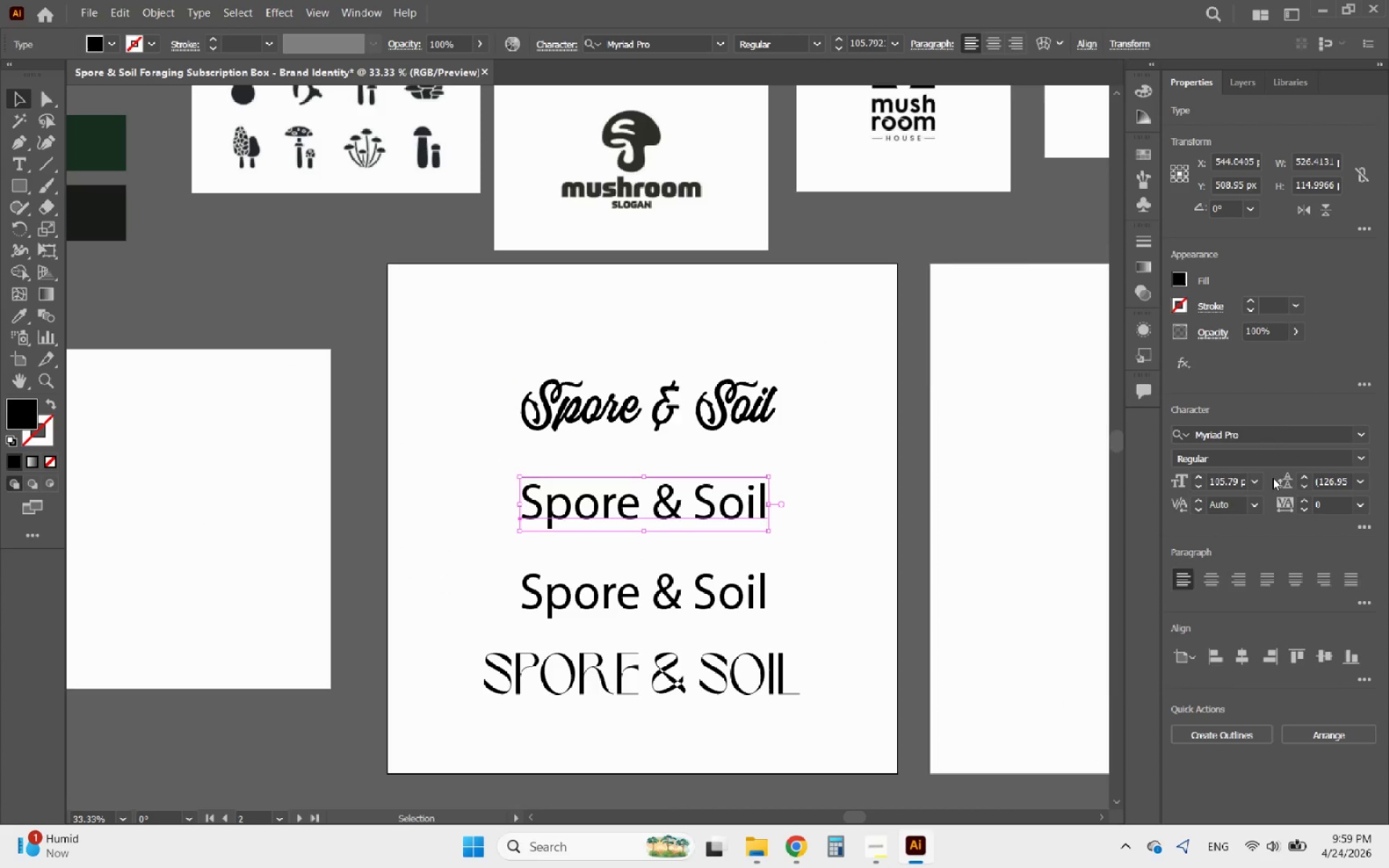 
left_click([1286, 442])
 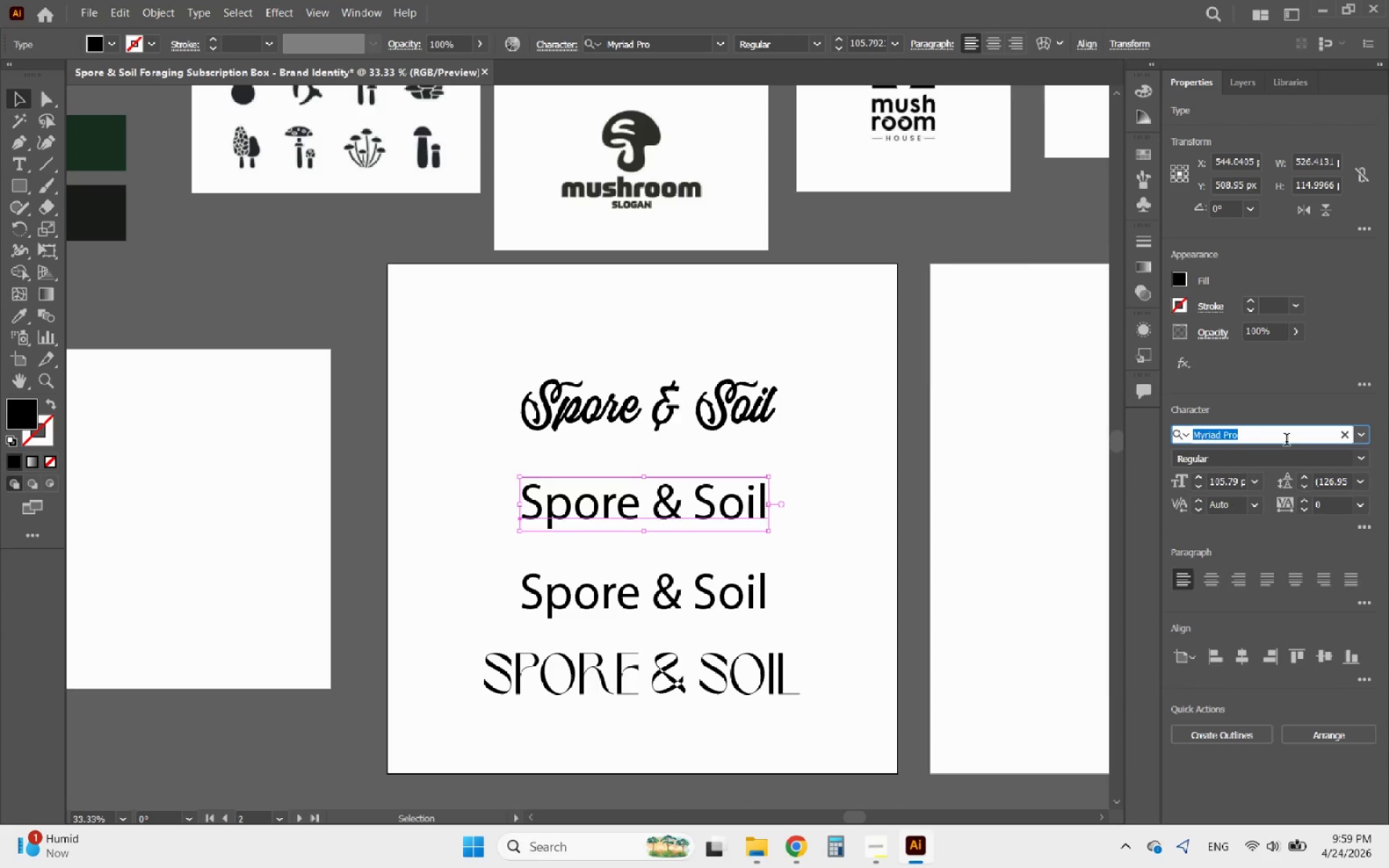 
type(sink)
 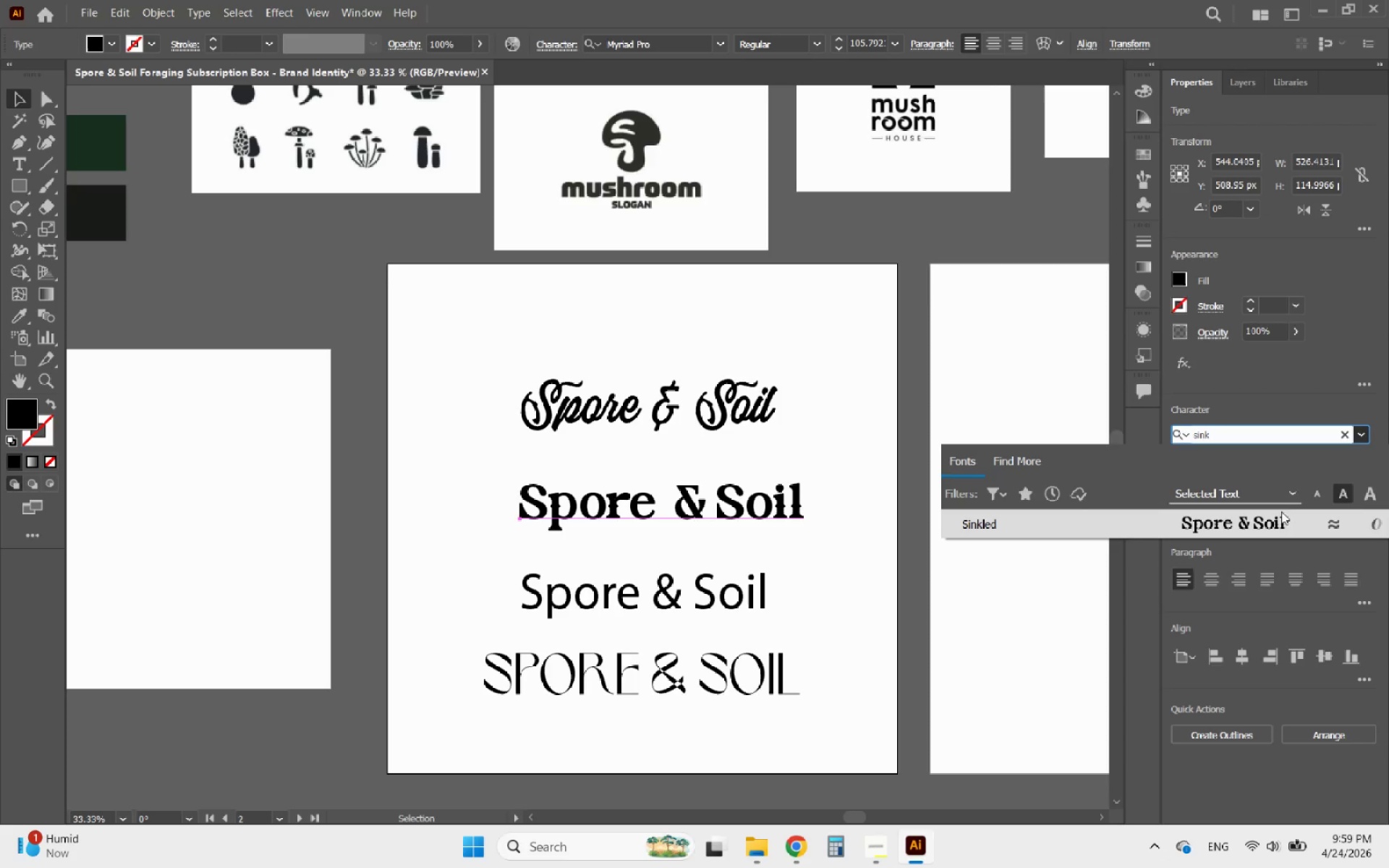 
left_click([1261, 522])
 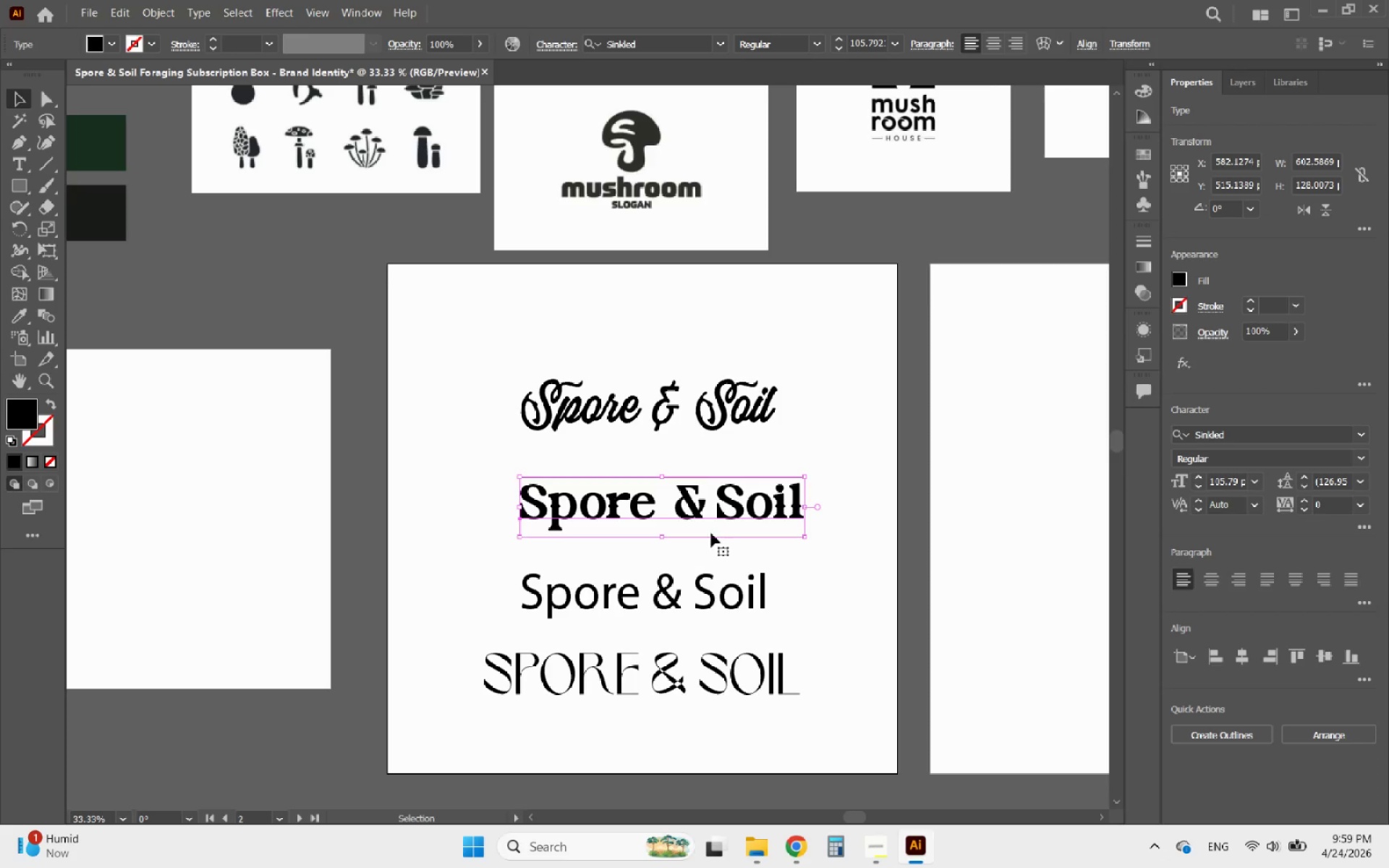 
hold_key(key=AltLeft, duration=0.39)
scroll: coordinate [711, 505], scroll_direction: up, amount: 3.0
 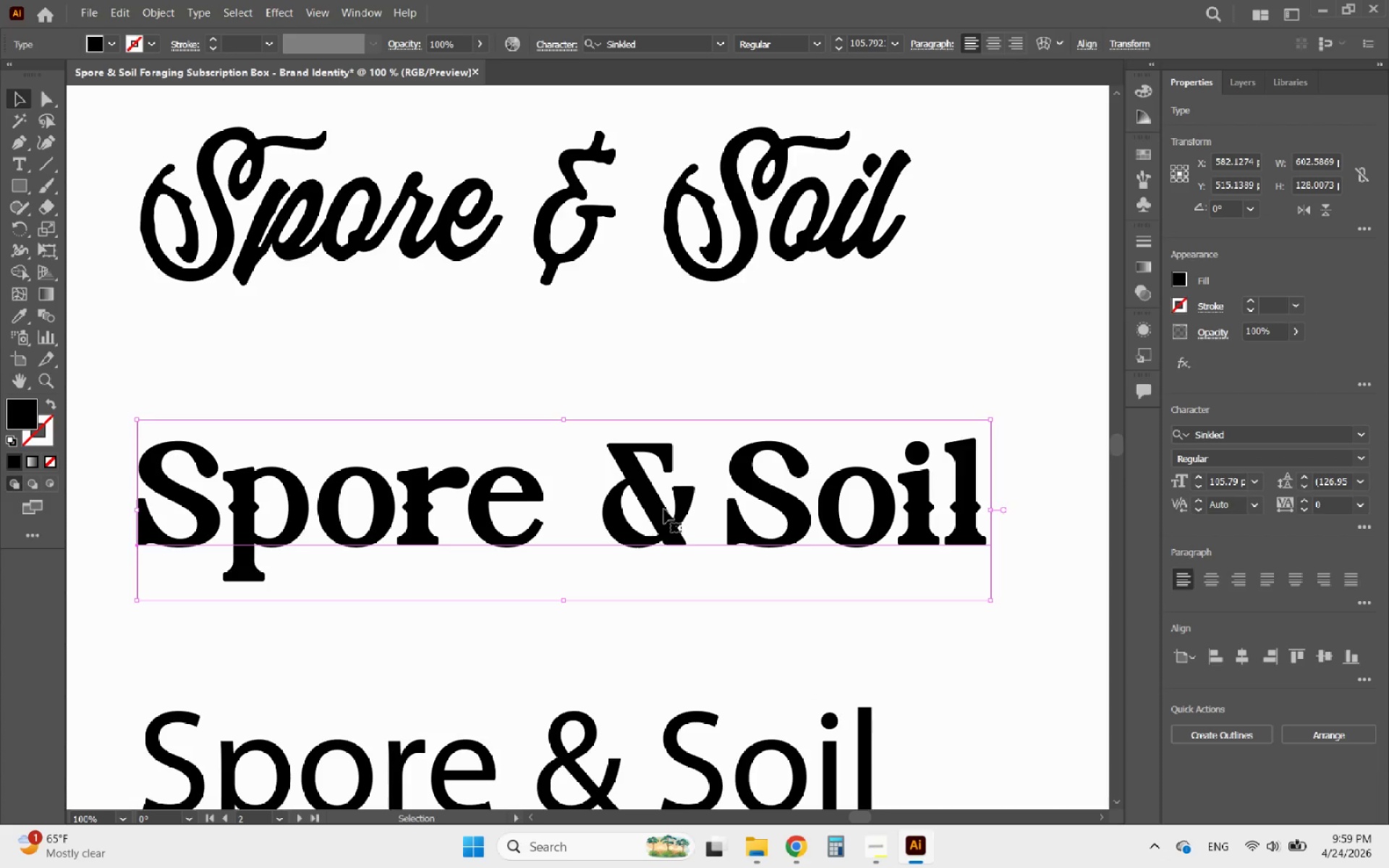 
hold_key(key=AltLeft, duration=0.58)
scroll: coordinate [694, 494], scroll_direction: down, amount: 3.0
 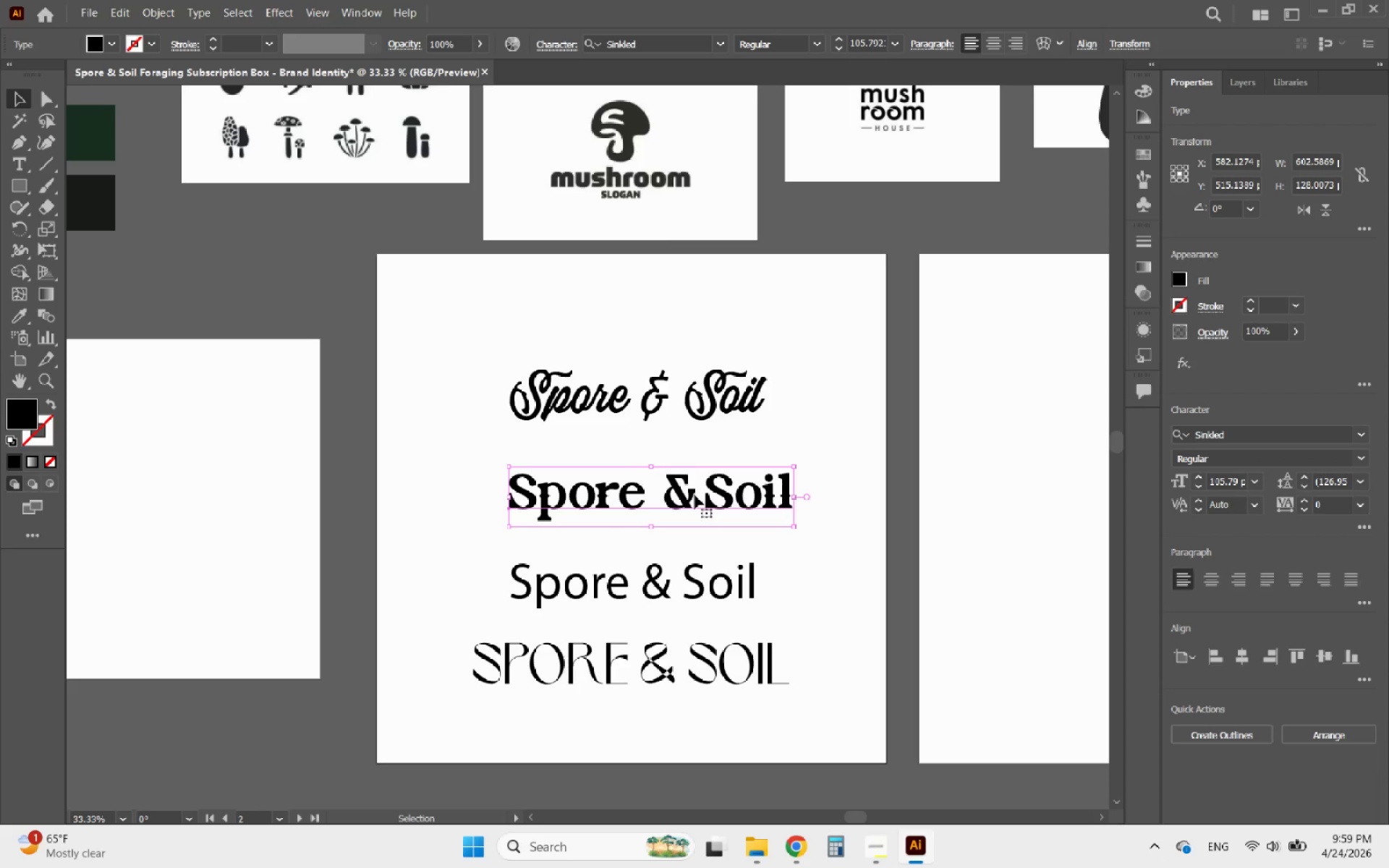 
hold_key(key=AltLeft, duration=2.0)
scroll: coordinate [661, 509], scroll_direction: up, amount: 2.0
 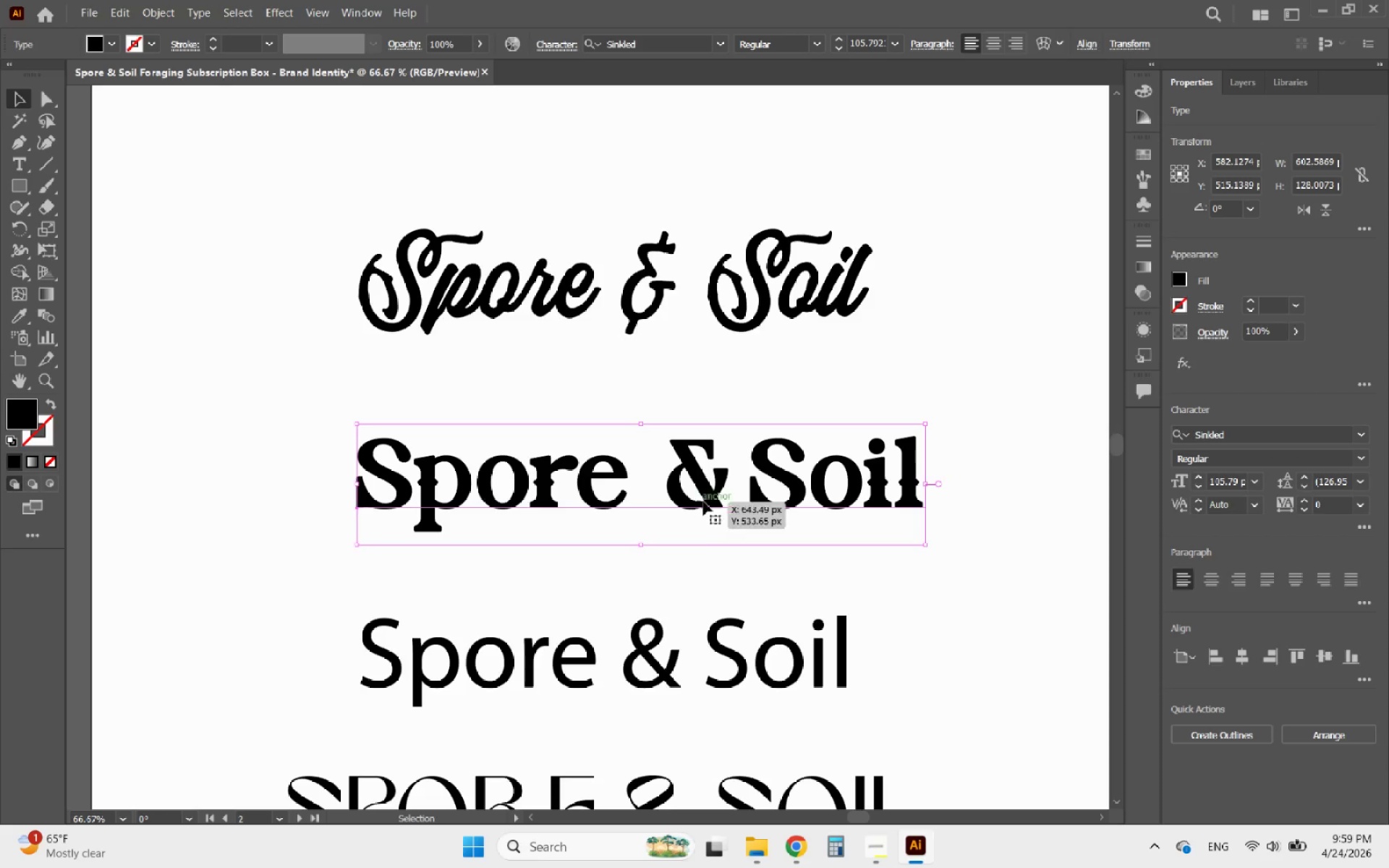 
double_click([719, 496])
 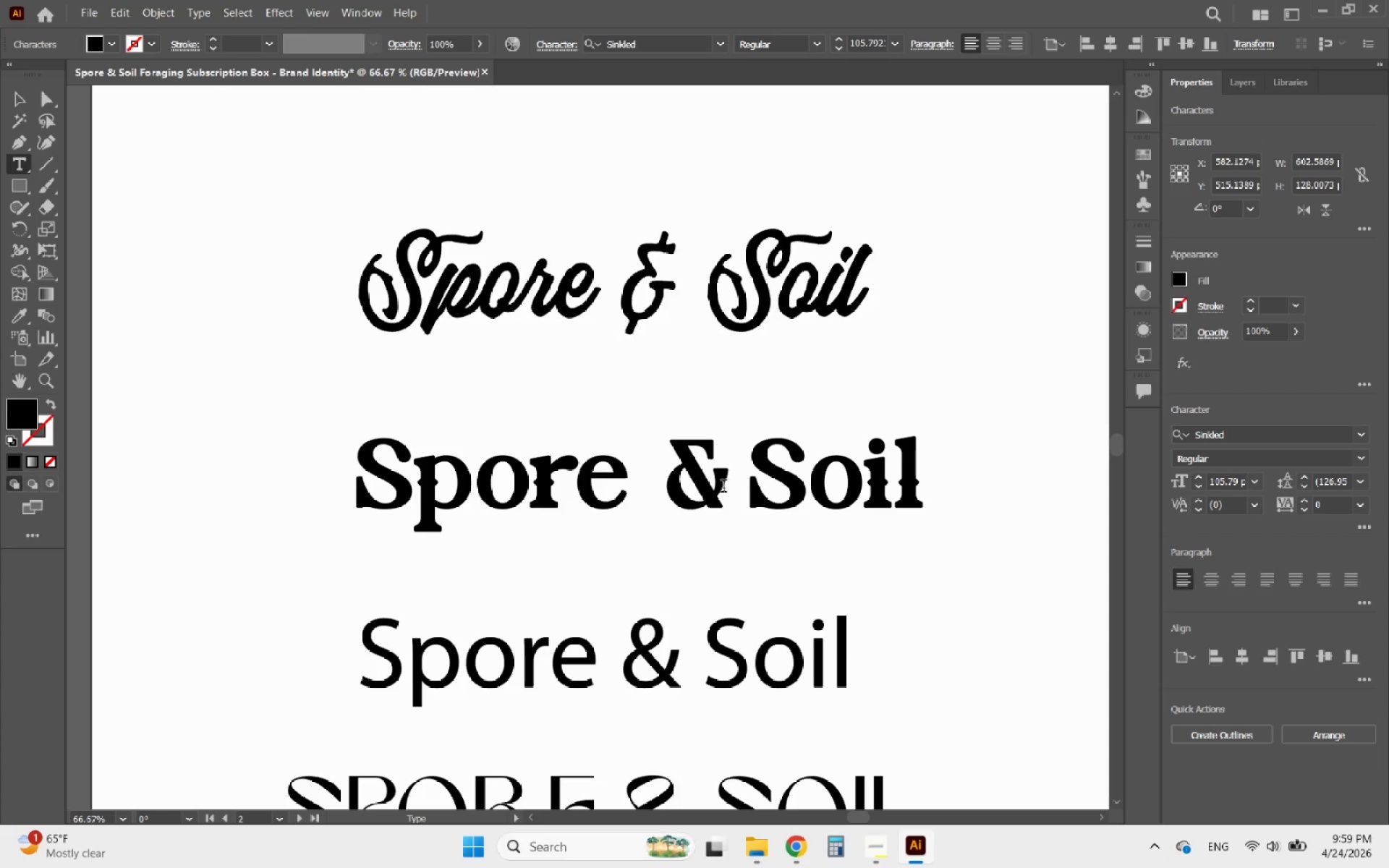 
hold_key(key=AltLeft, duration=0.34)
scroll: coordinate [626, 469], scroll_direction: down, amount: 3.0
 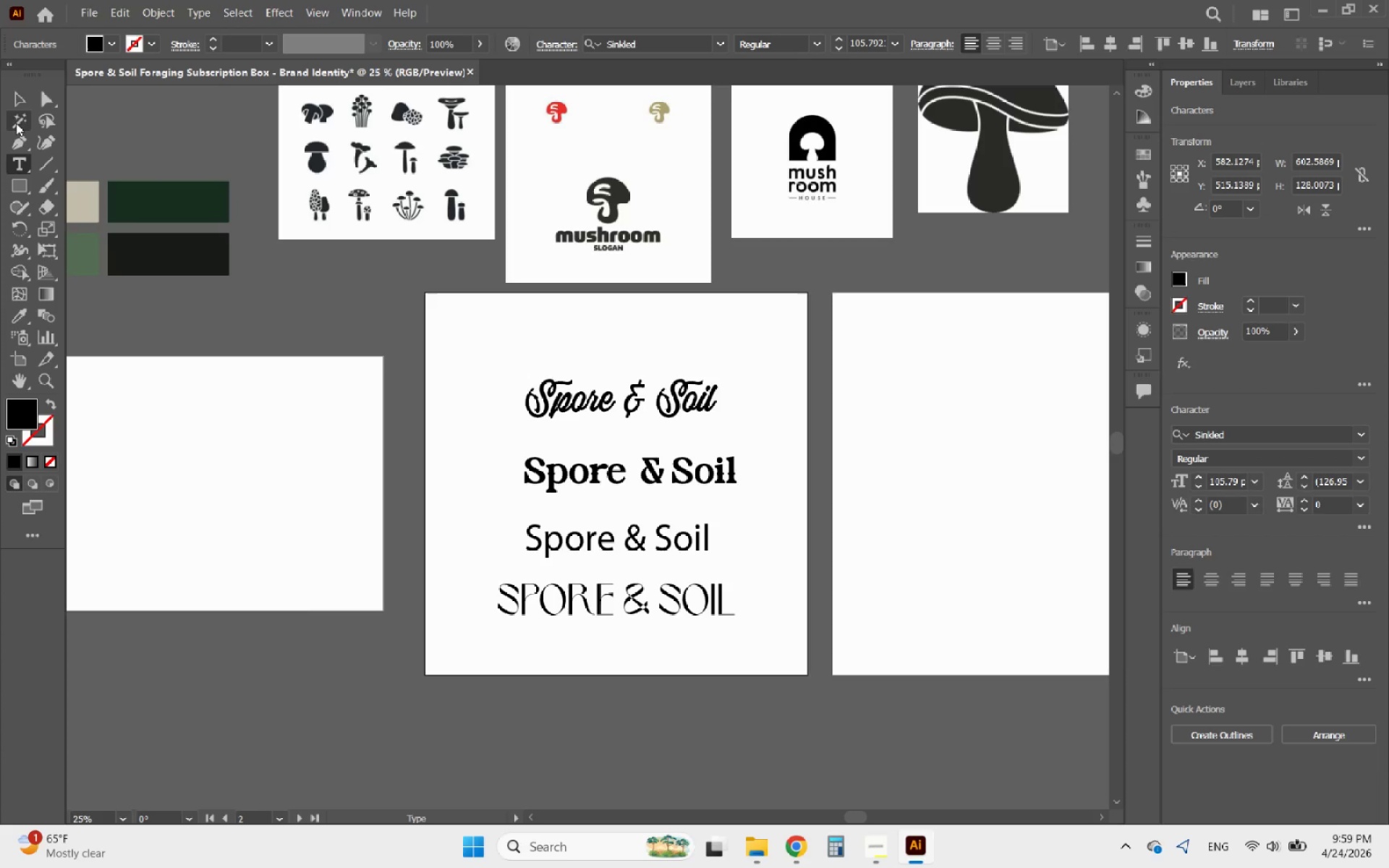 
left_click([28, 102])
 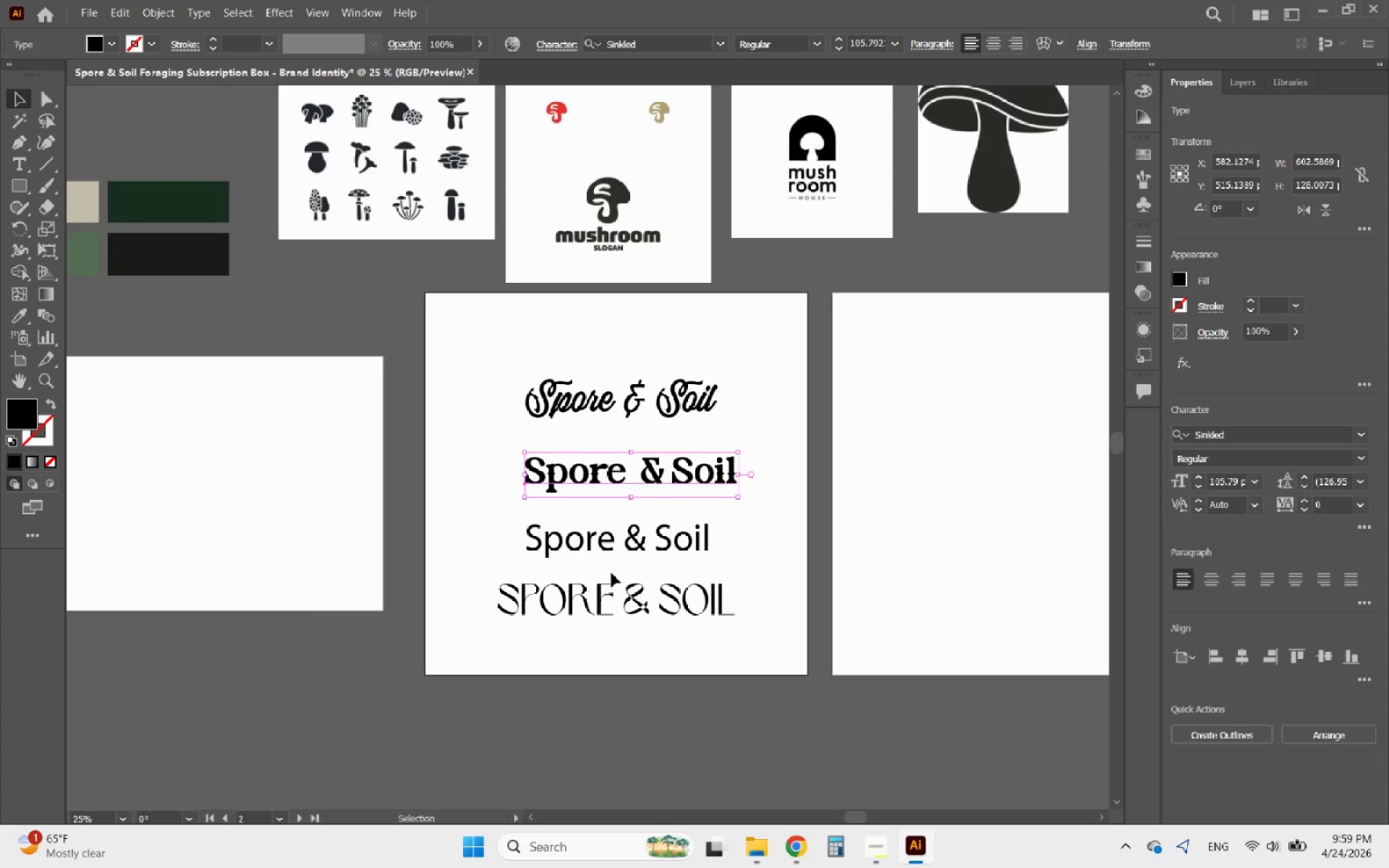 
key(Alt+AltLeft)
 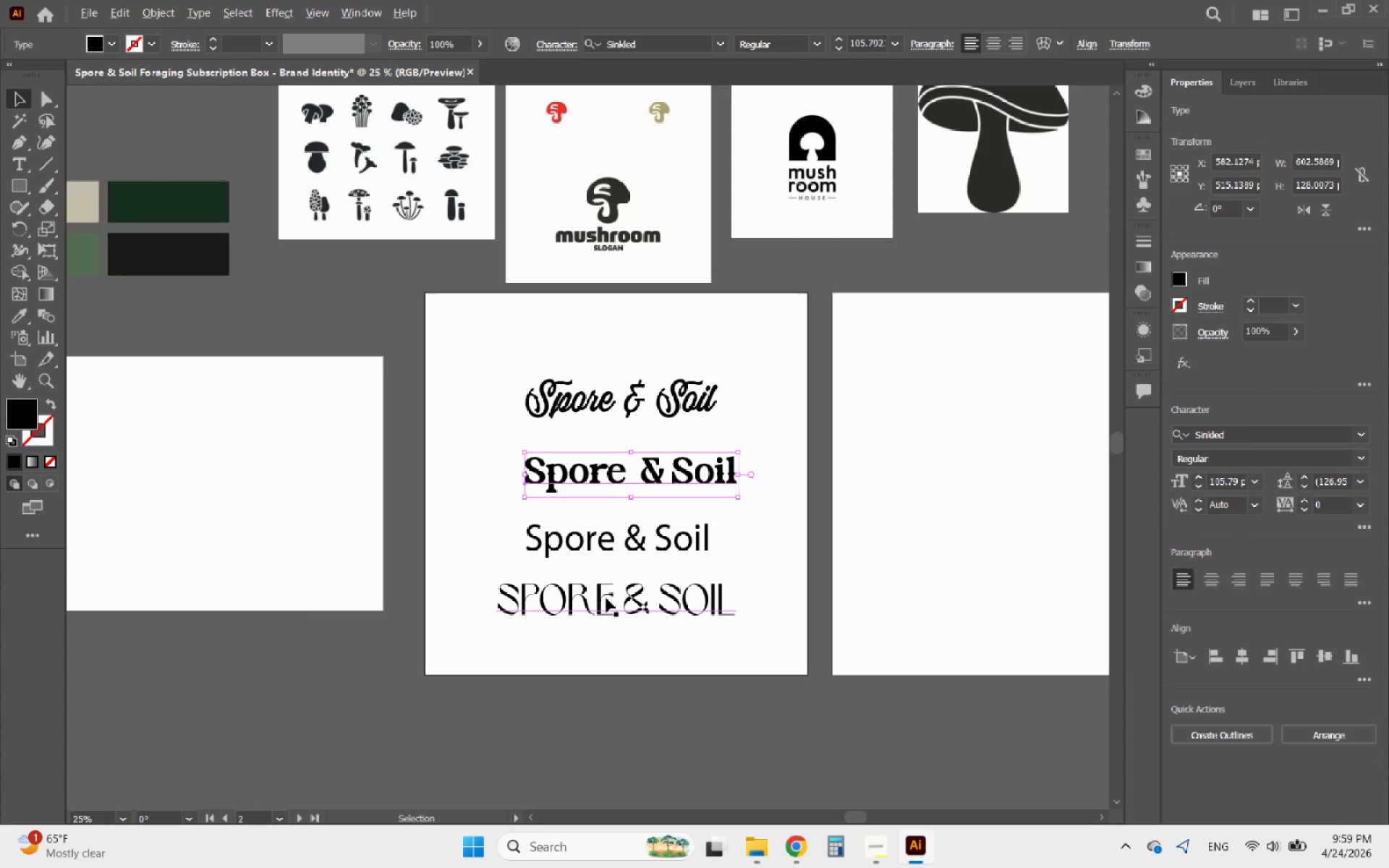 
left_click([606, 598])
 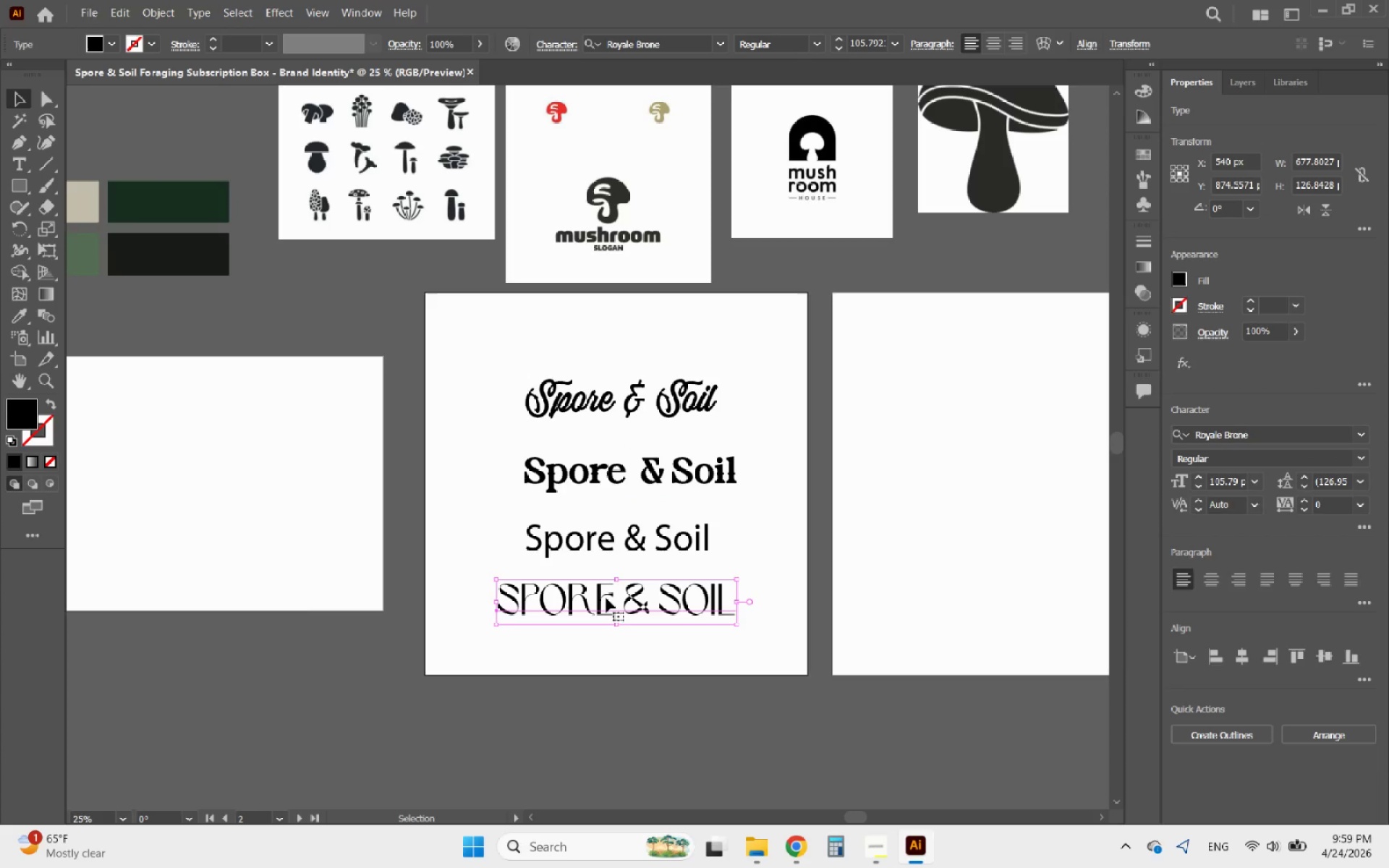 
hold_key(key=AltLeft, duration=0.44)
 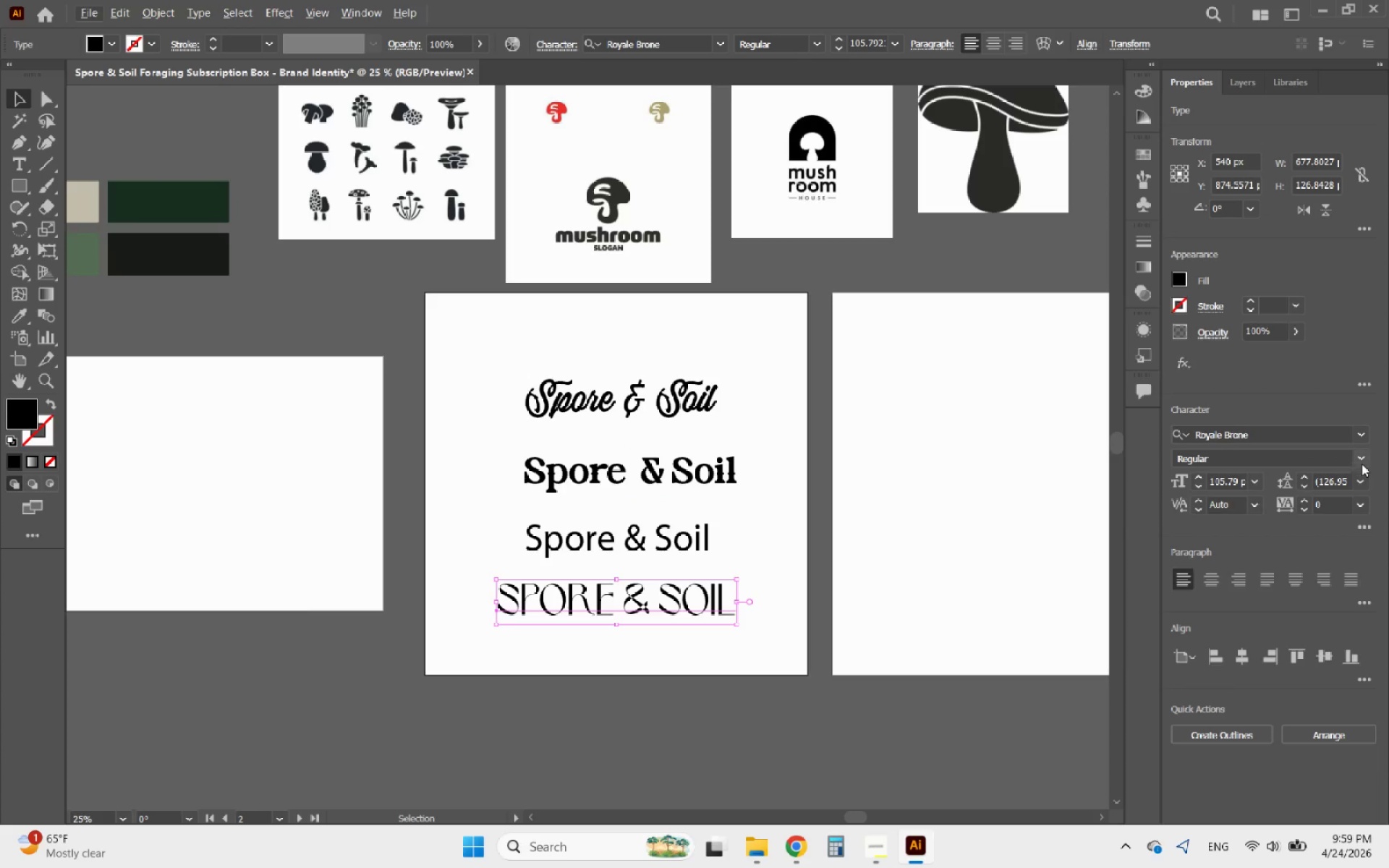 
left_click([1362, 531])
 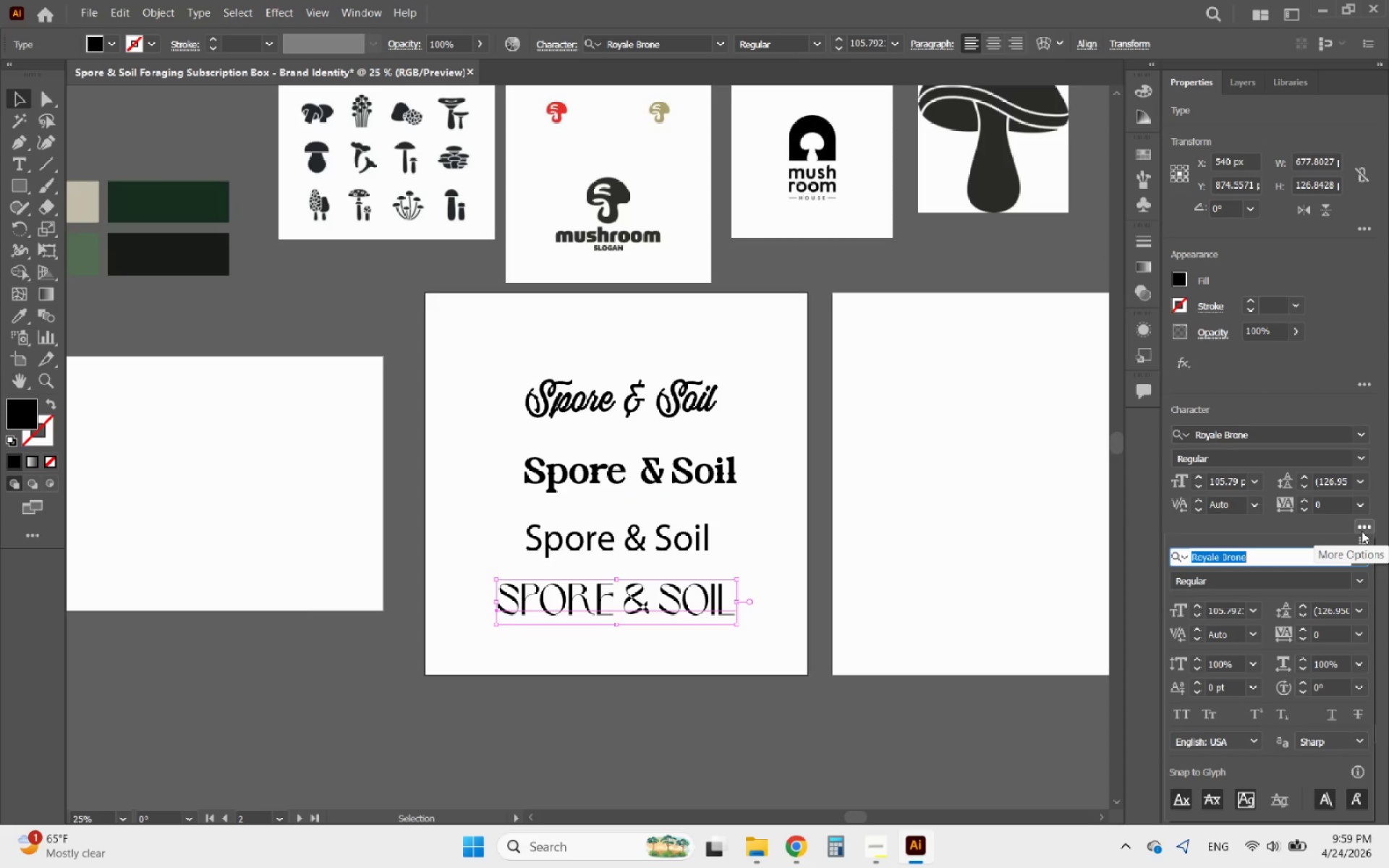 
left_click([1362, 531])
 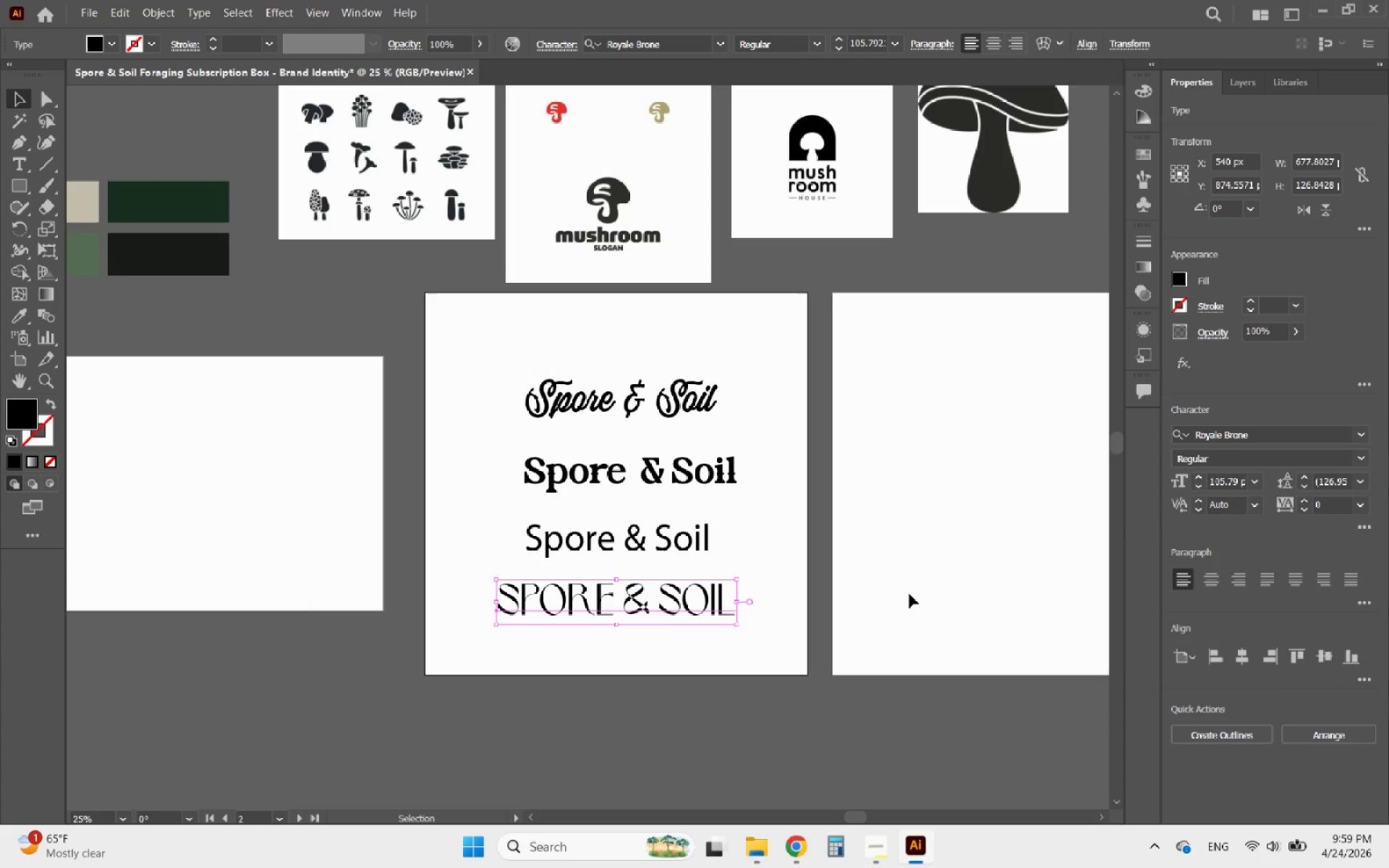 
hold_key(key=AltLeft, duration=0.47)
 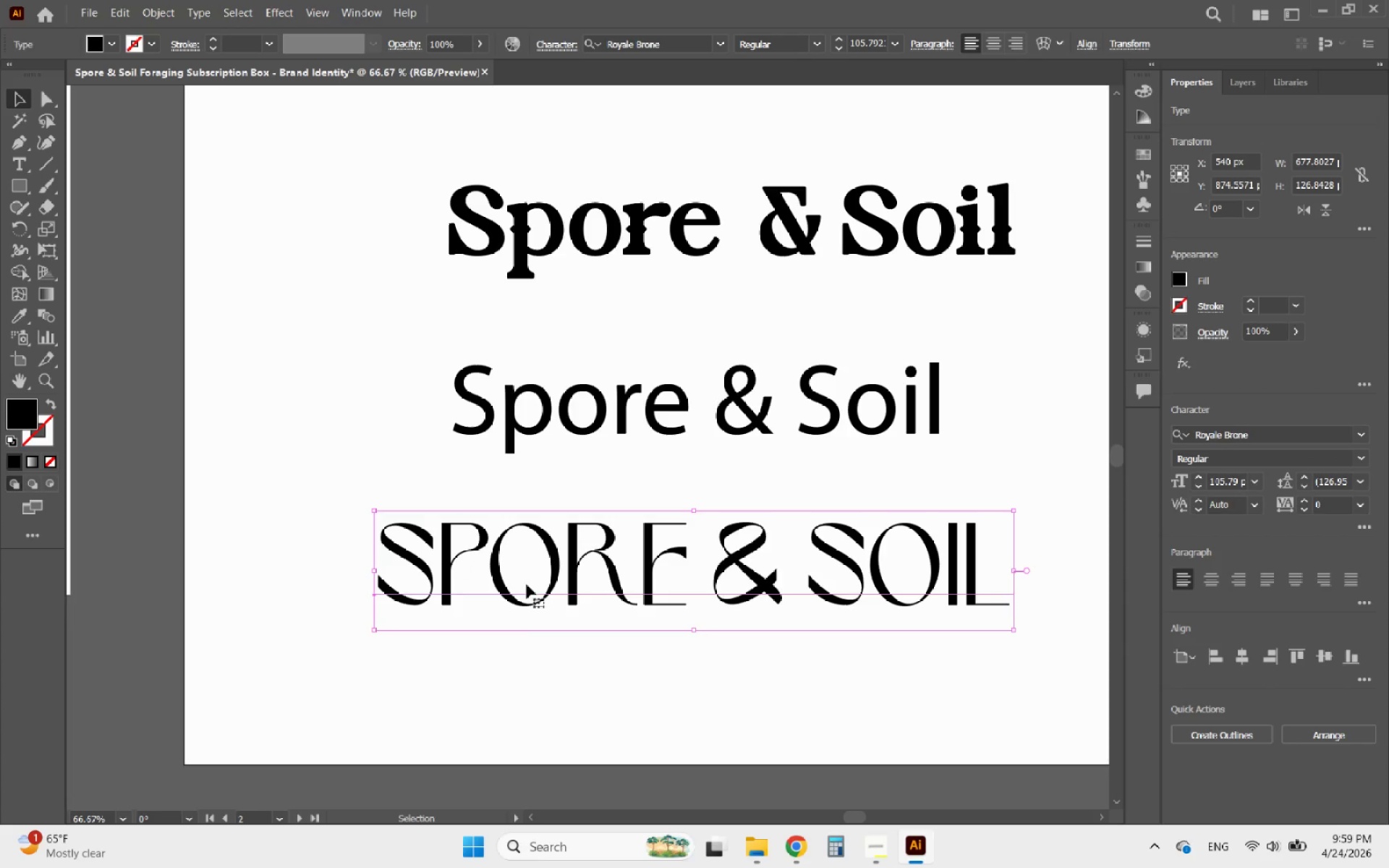 
left_click([527, 584])
 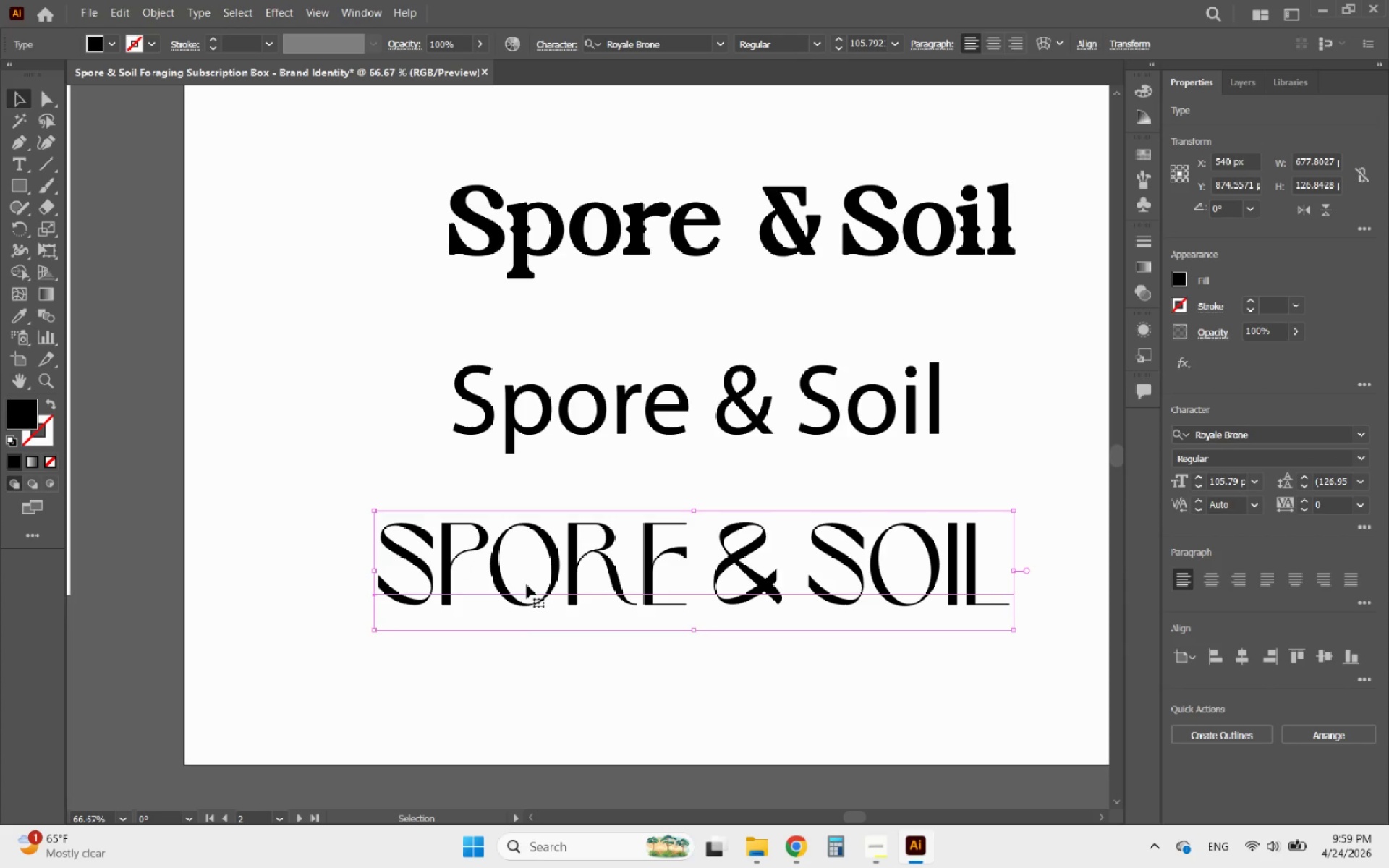 
scroll: coordinate [569, 622], scroll_direction: up, amount: 3.0
 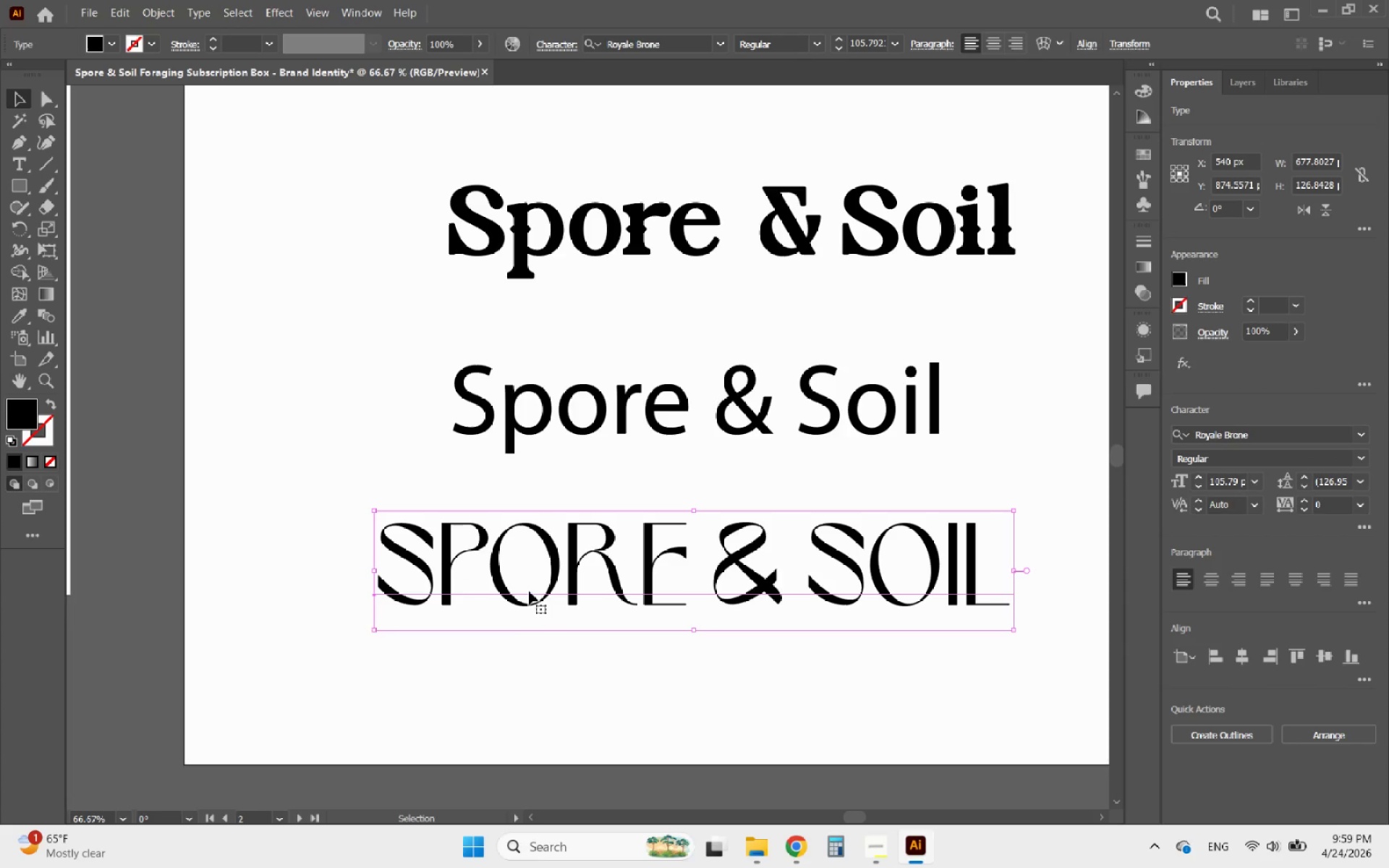 
double_click([527, 584])
 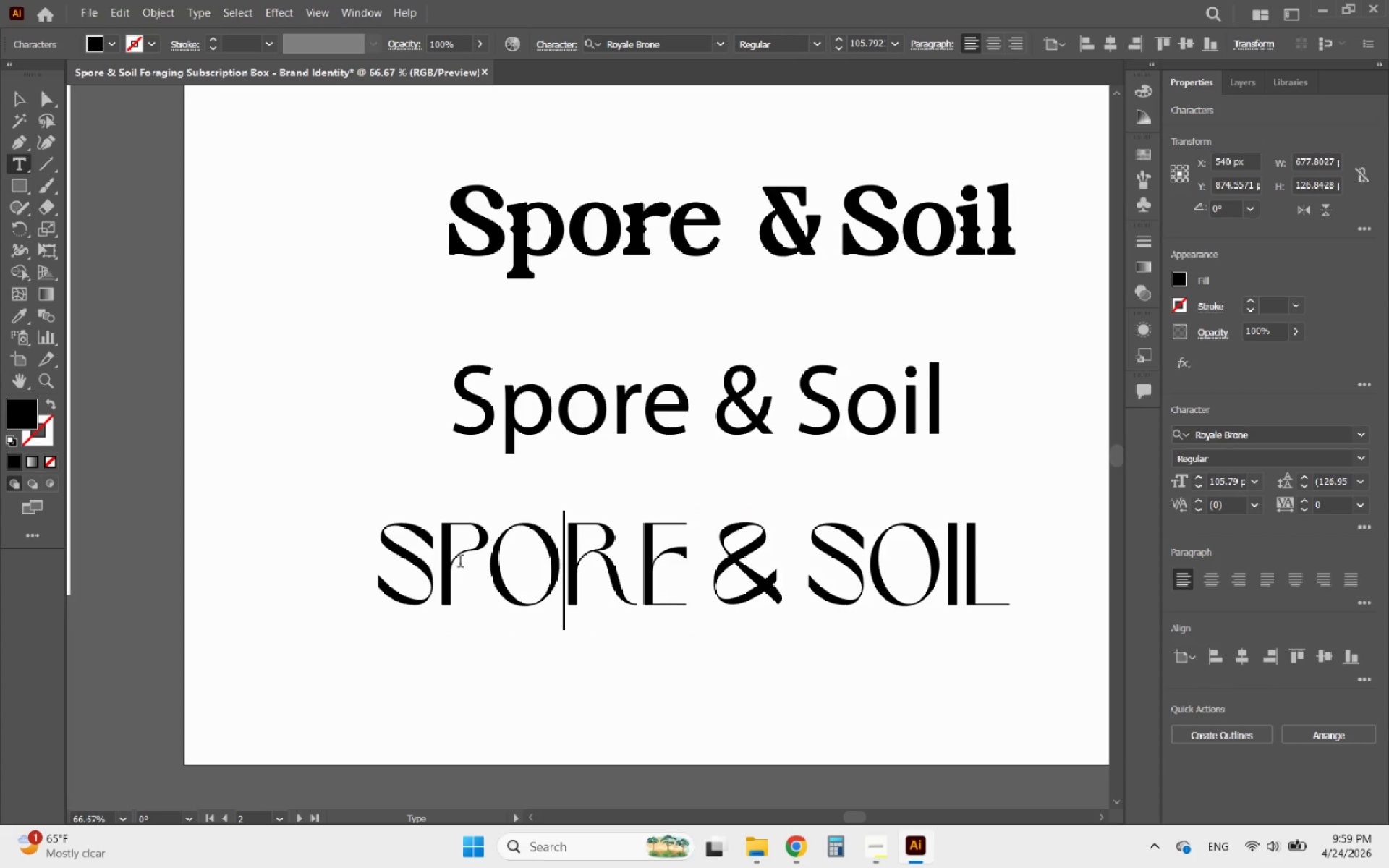 
left_click_drag(start_coordinate=[453, 561], to_coordinate=[533, 561])
 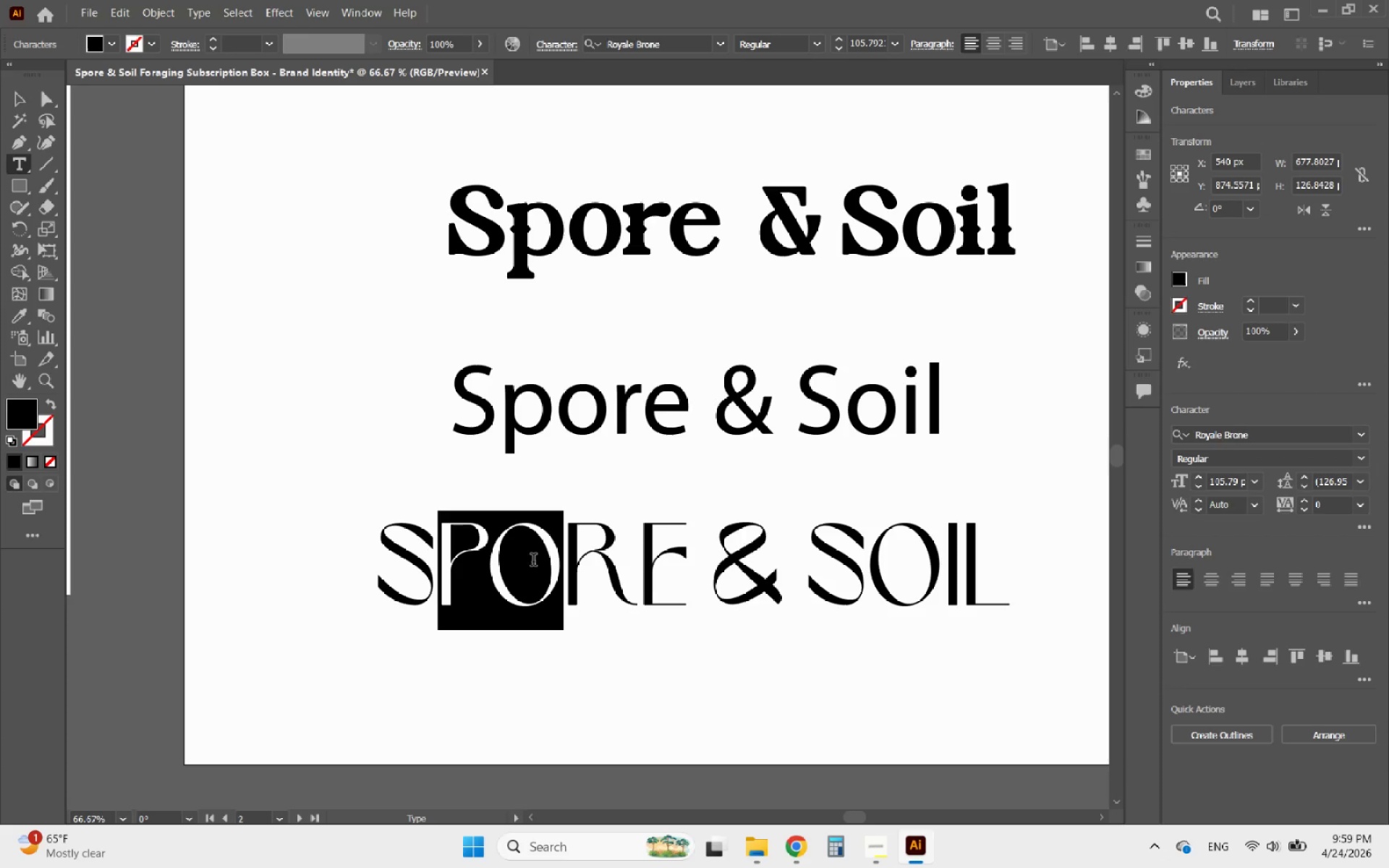 
type(po)
 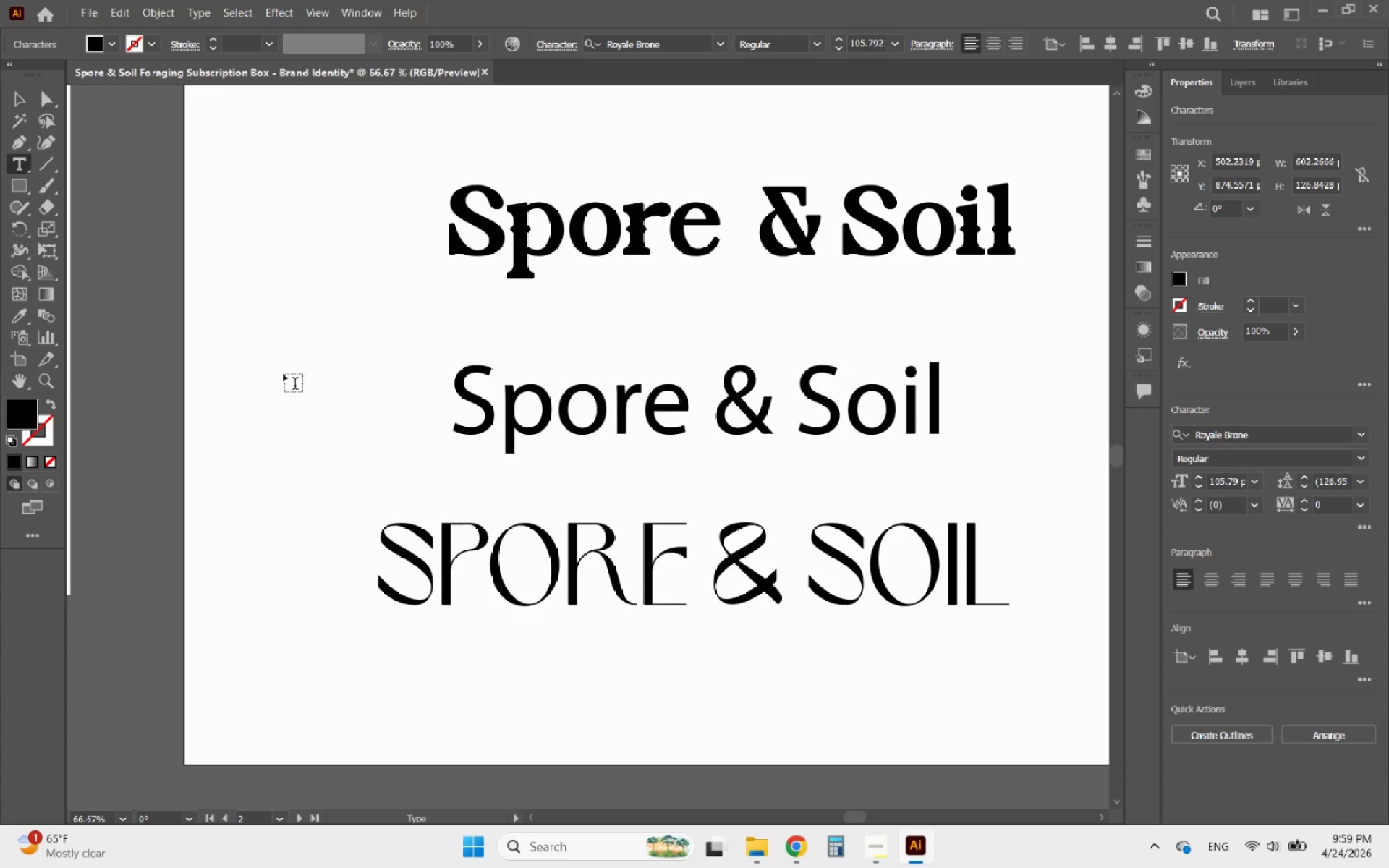 
key(Alt+AltLeft)
 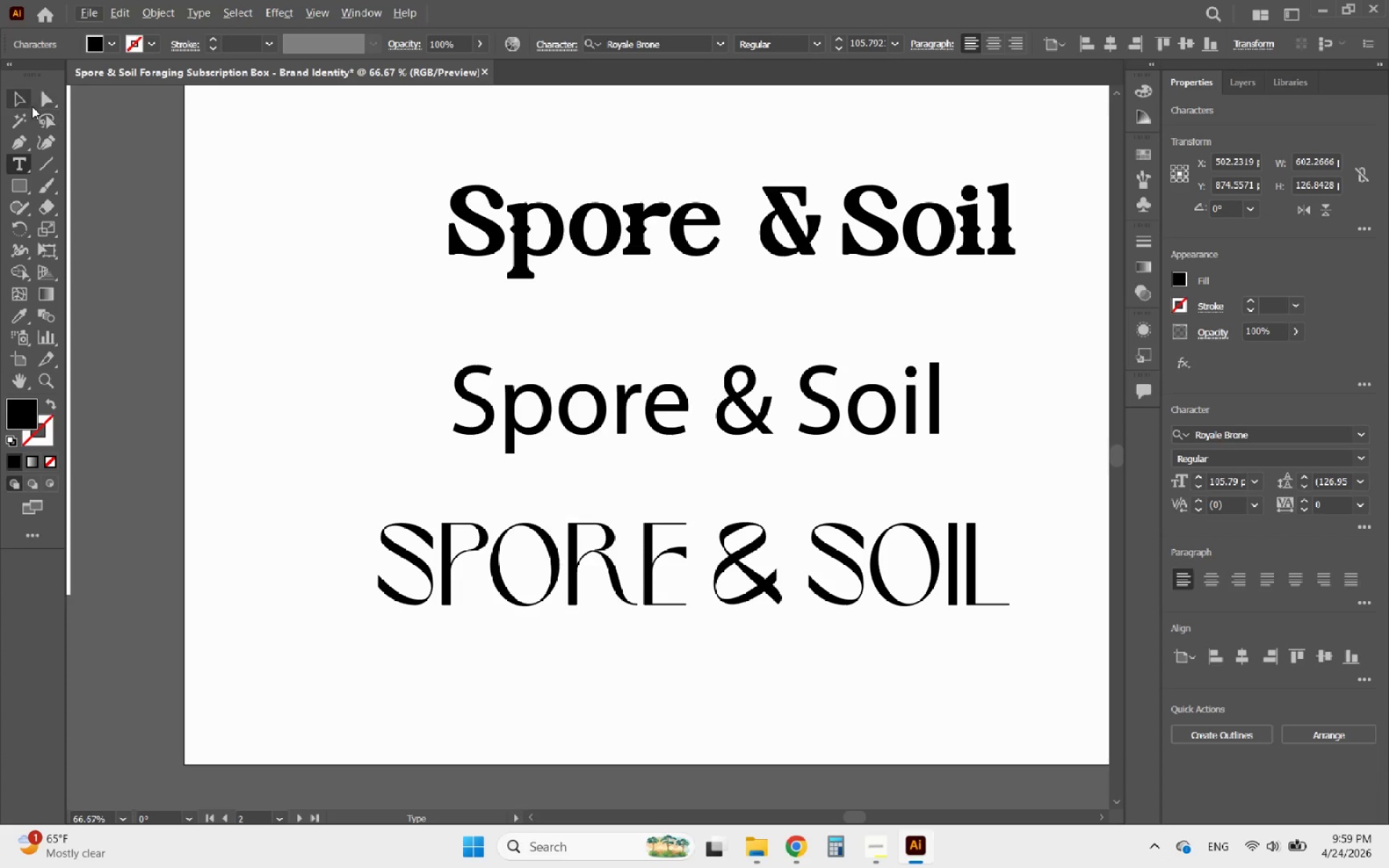 
left_click([22, 103])
 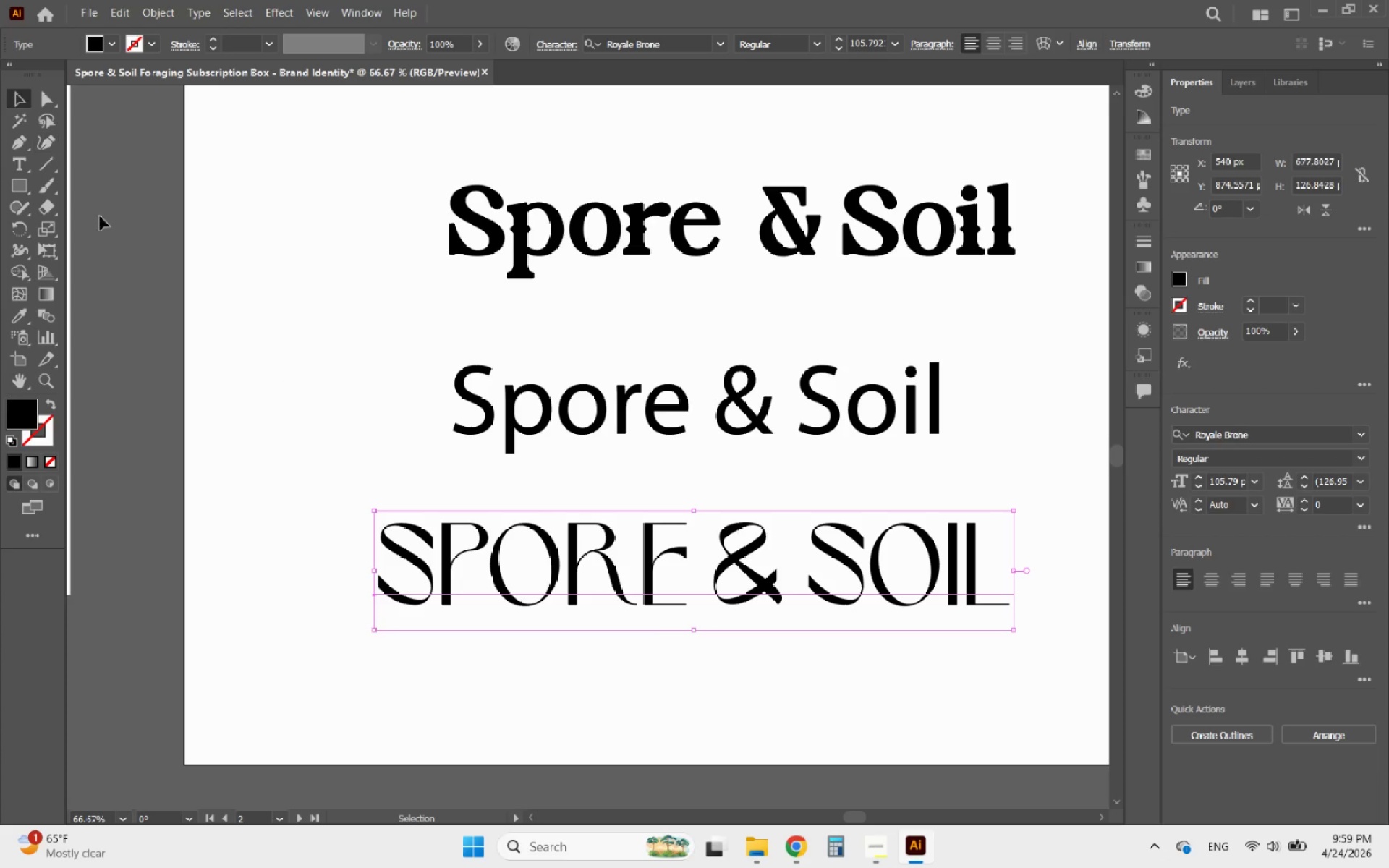 
hold_key(key=AltLeft, duration=0.42)
scroll: coordinate [310, 425], scroll_direction: down, amount: 2.0
 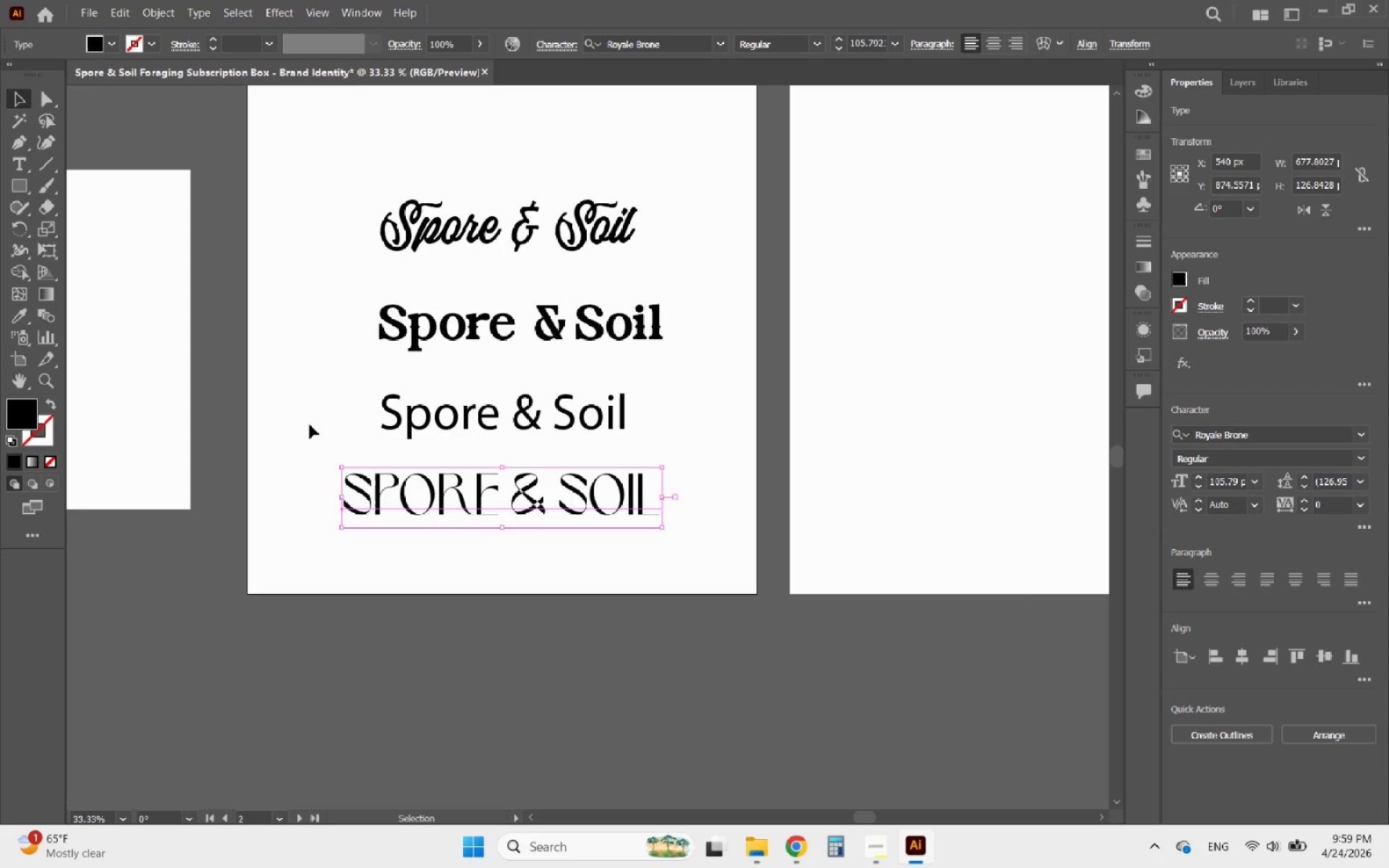 
key(Delete)
 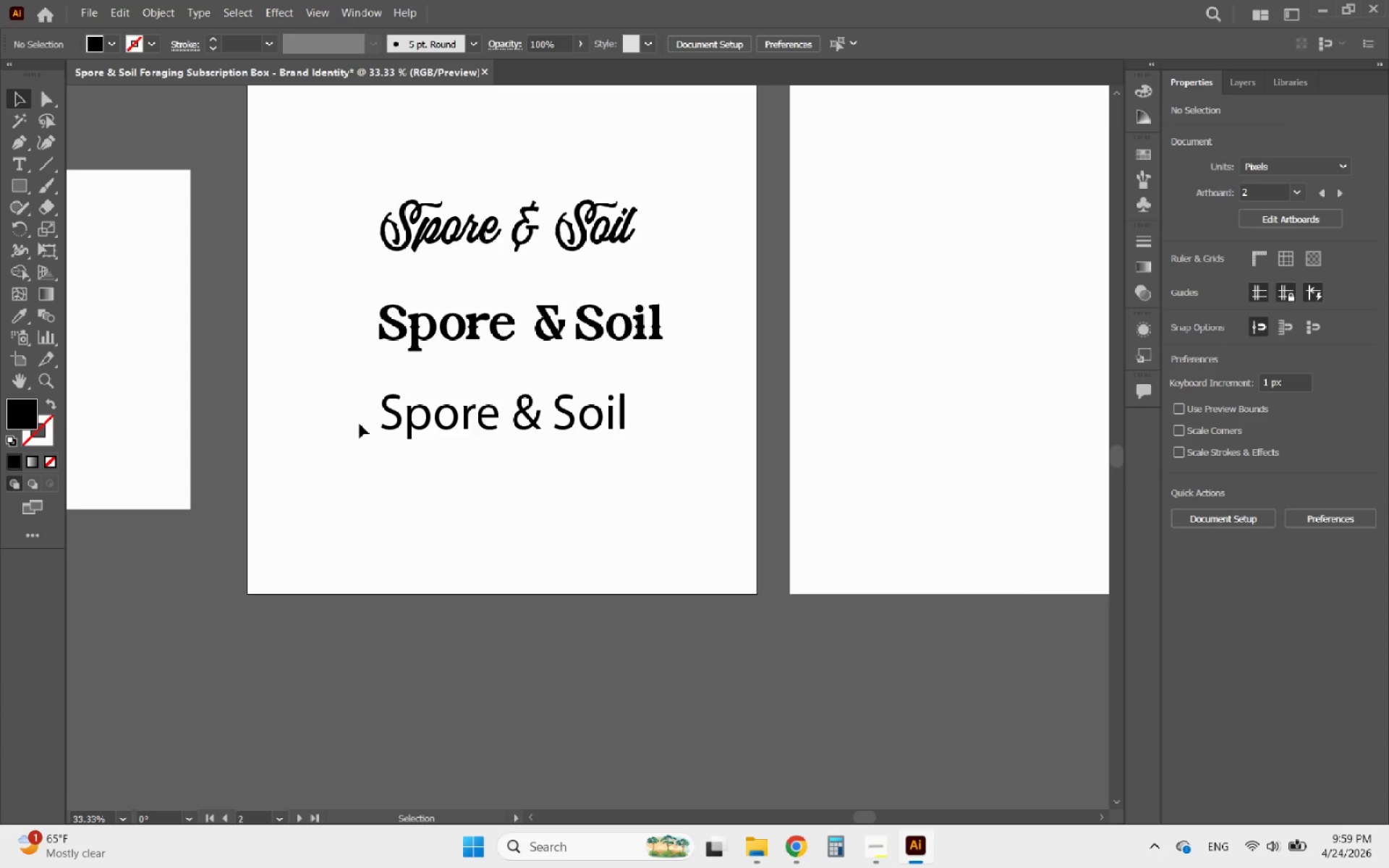 
left_click([417, 419])
 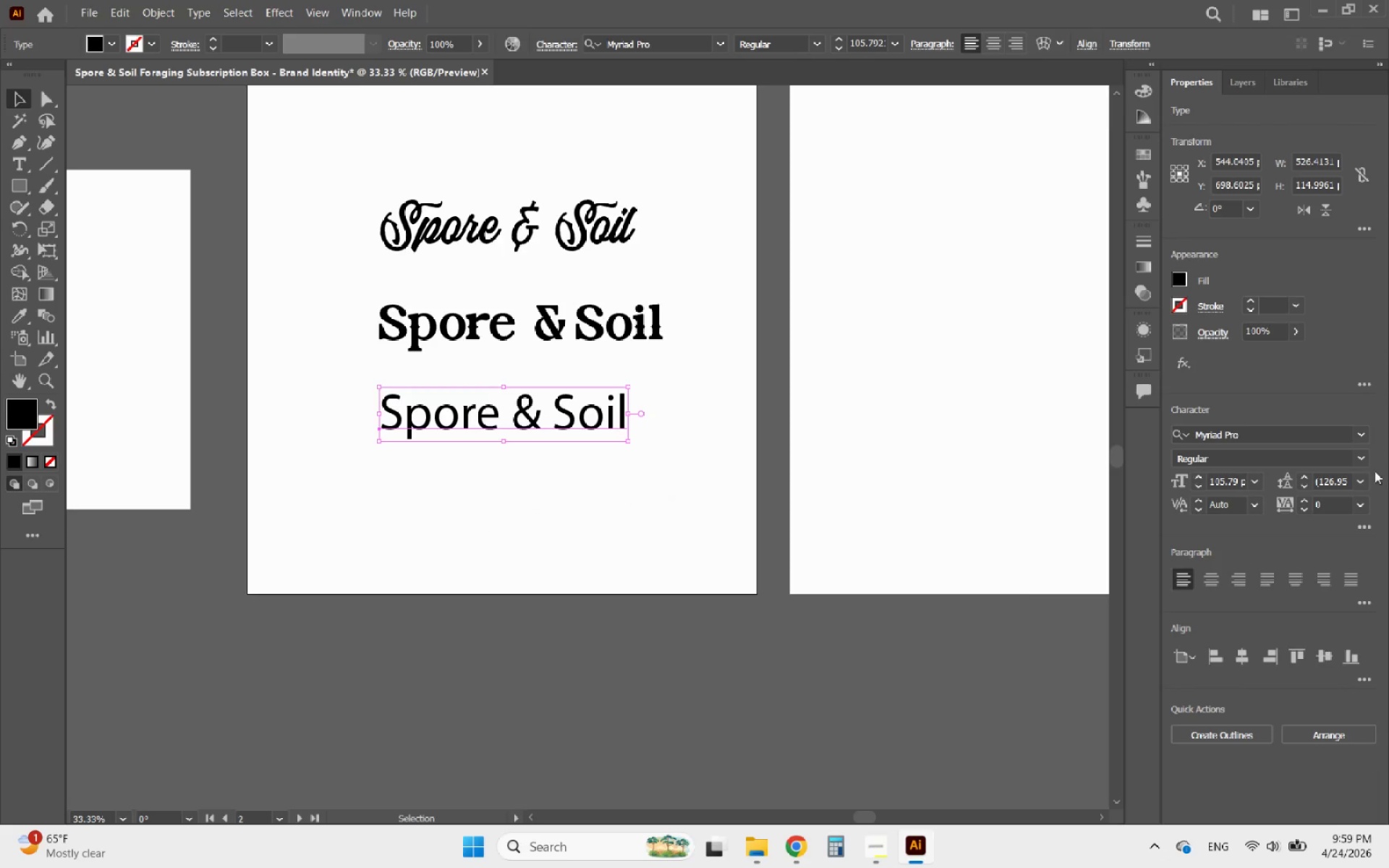 
left_click([1318, 435])
 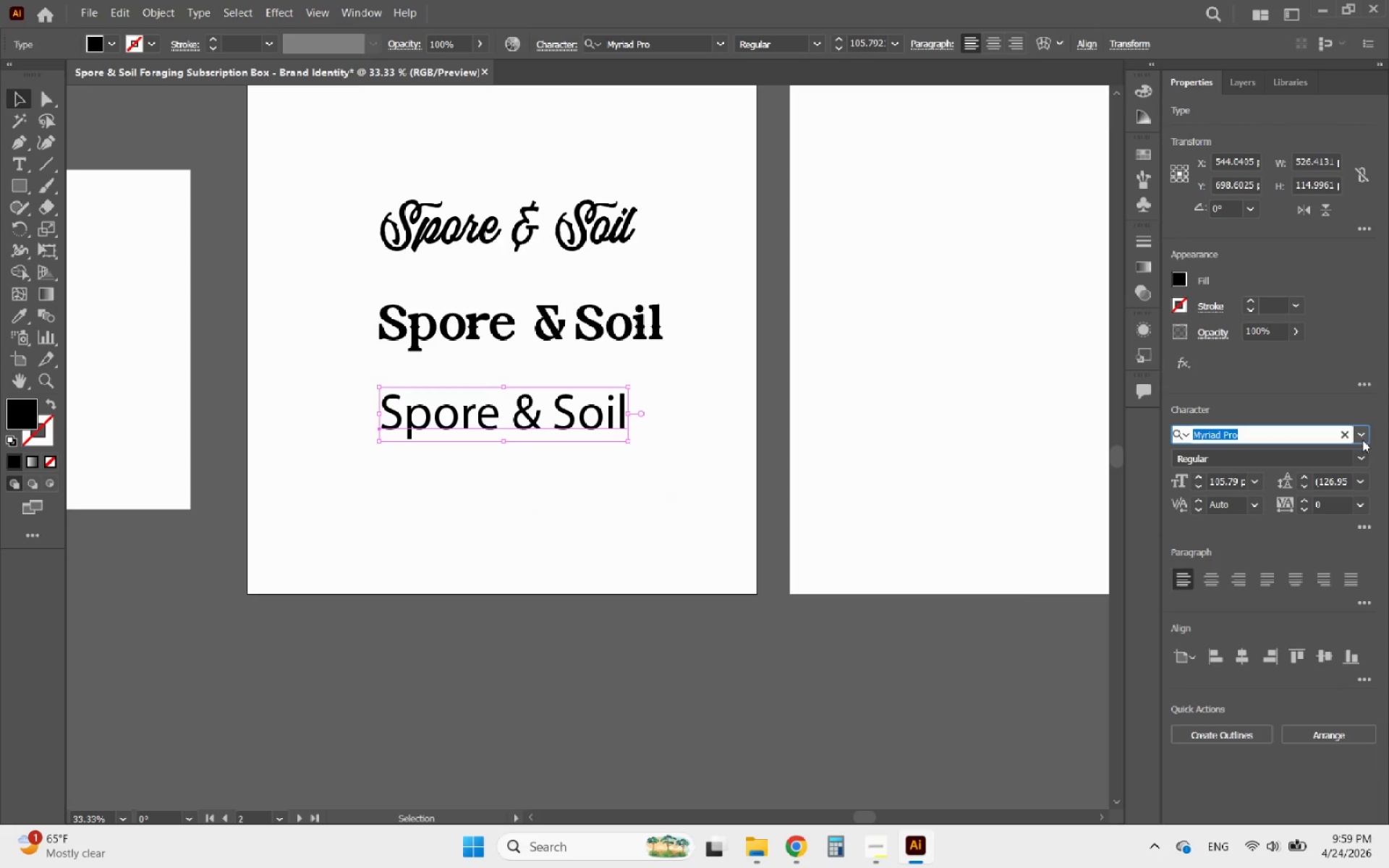 
left_click([1362, 439])
 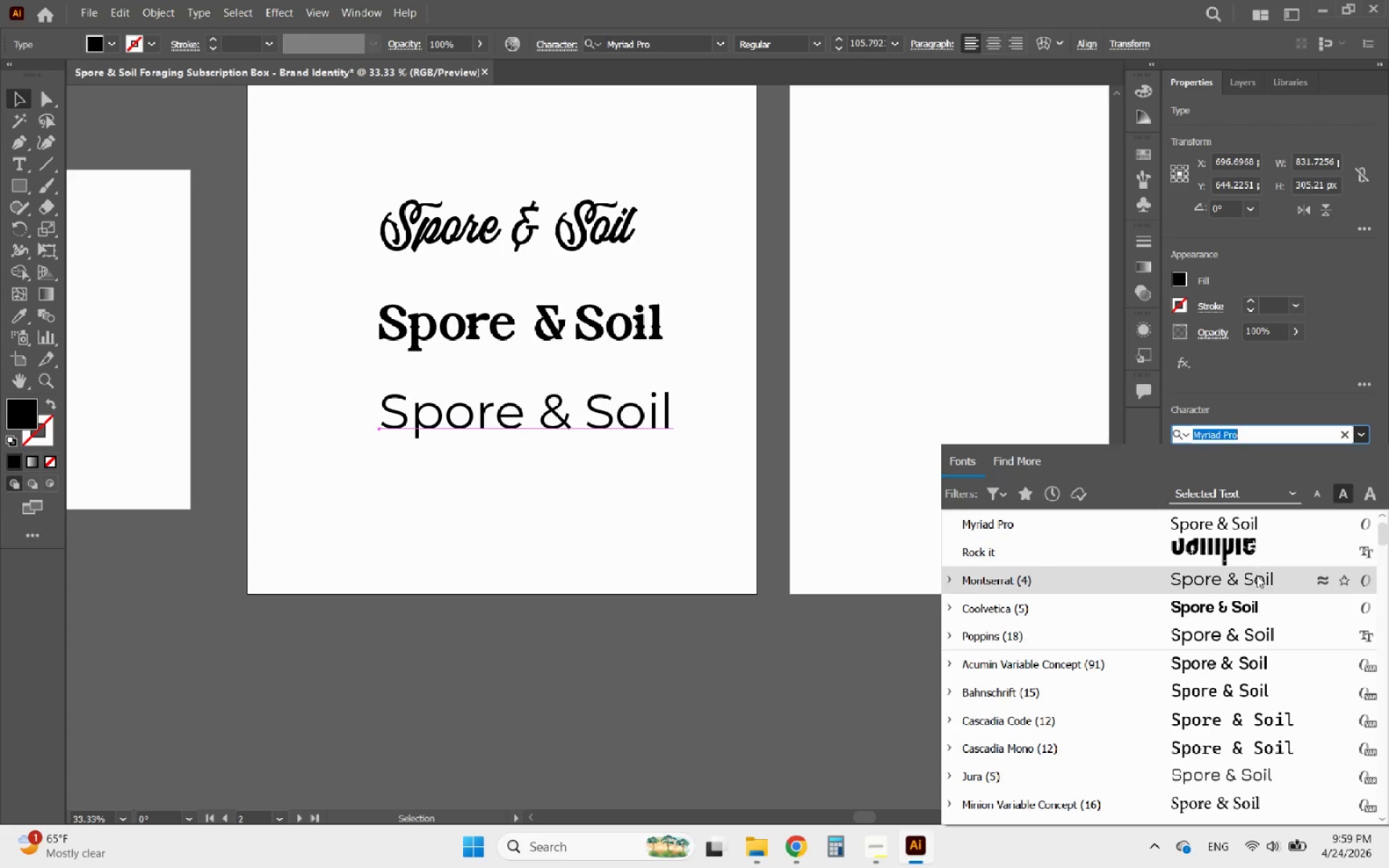 
left_click([1257, 576])
 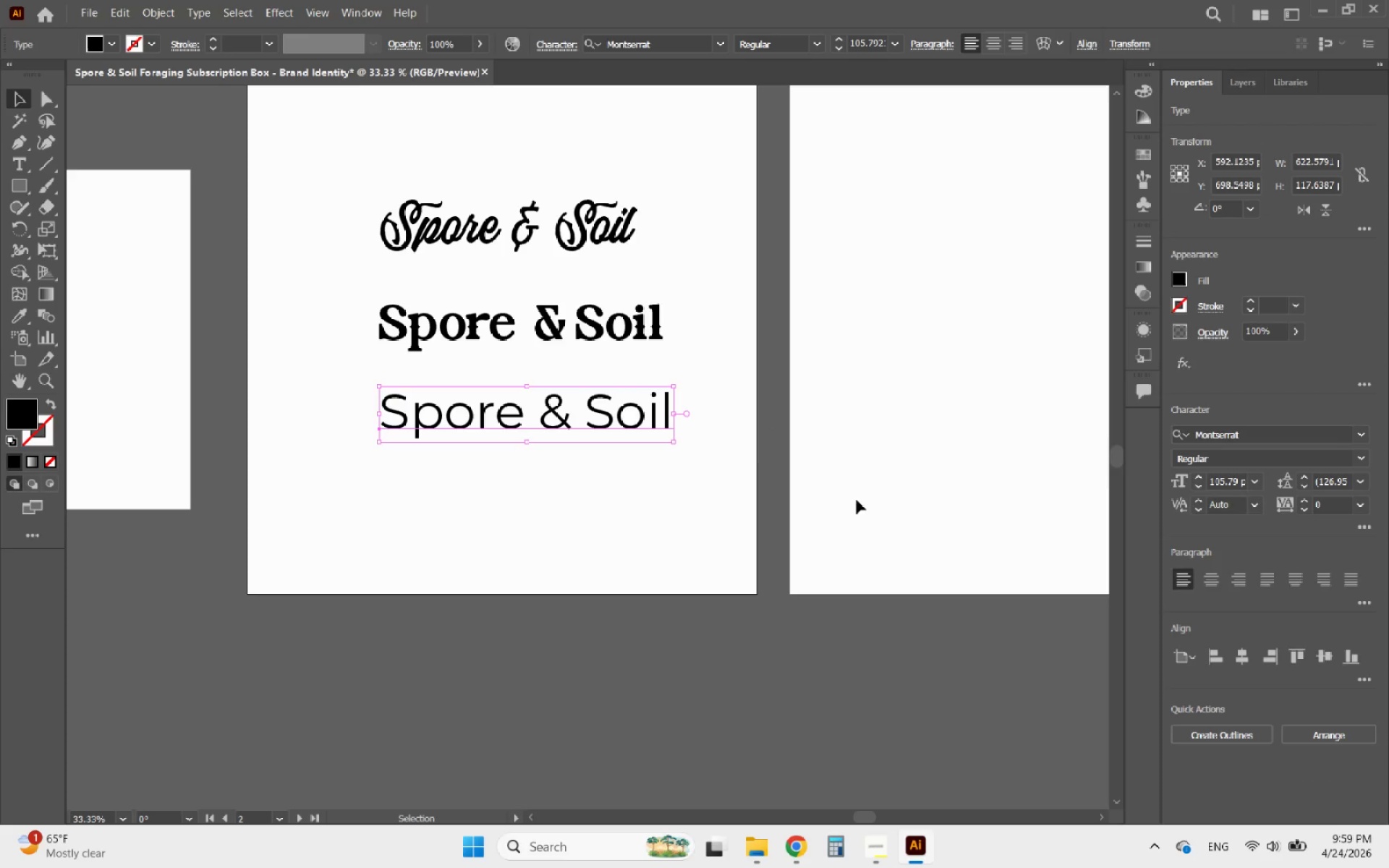 
hold_key(key=AltLeft, duration=0.62)
scroll: coordinate [613, 390], scroll_direction: up, amount: 1.0
 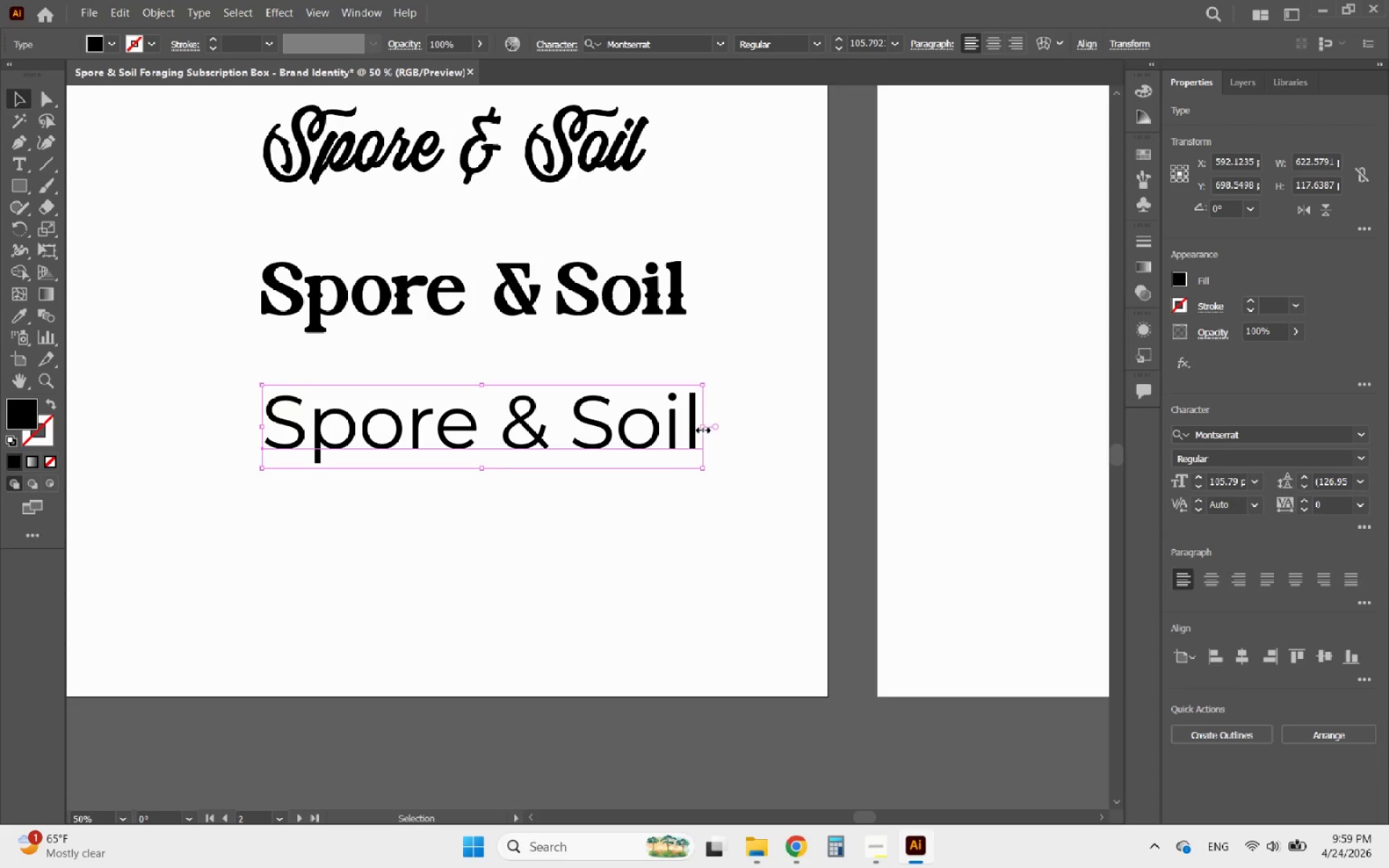 
hold_key(key=ShiftLeft, duration=1.14)
left_click_drag(start_coordinate=[700, 428], to_coordinate=[585, 430])
 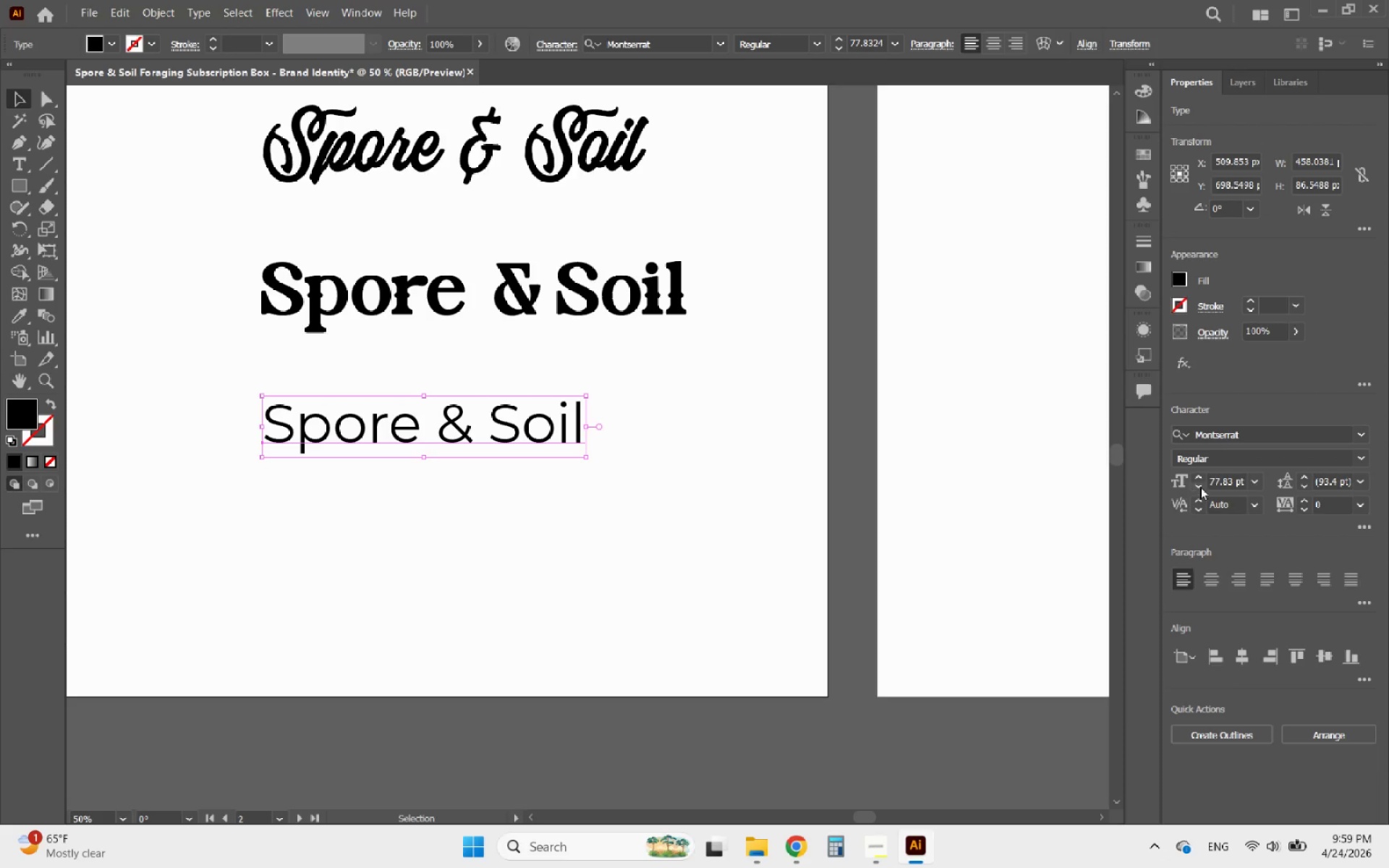 
double_click([1200, 485])
 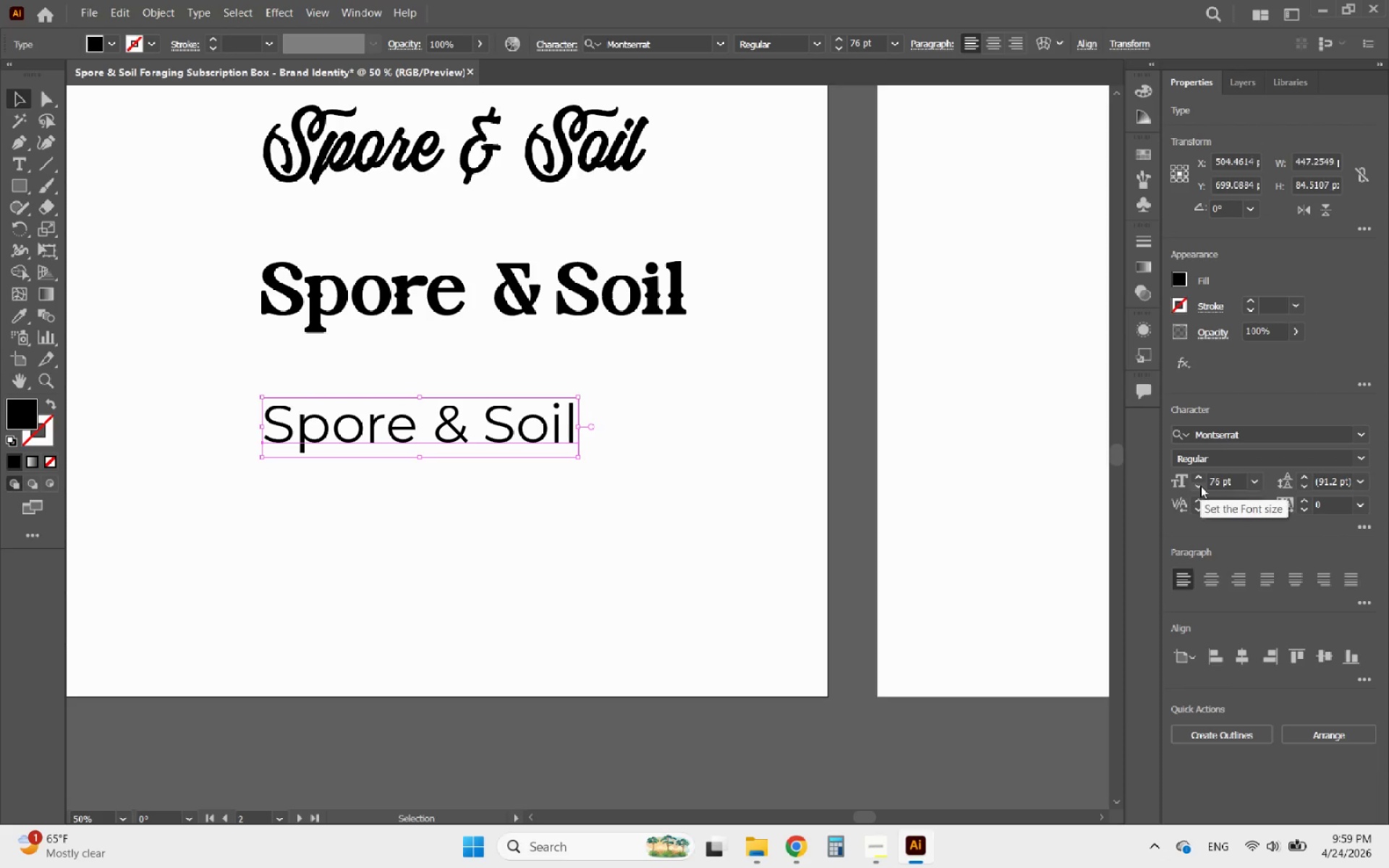 
left_click([1200, 485])
 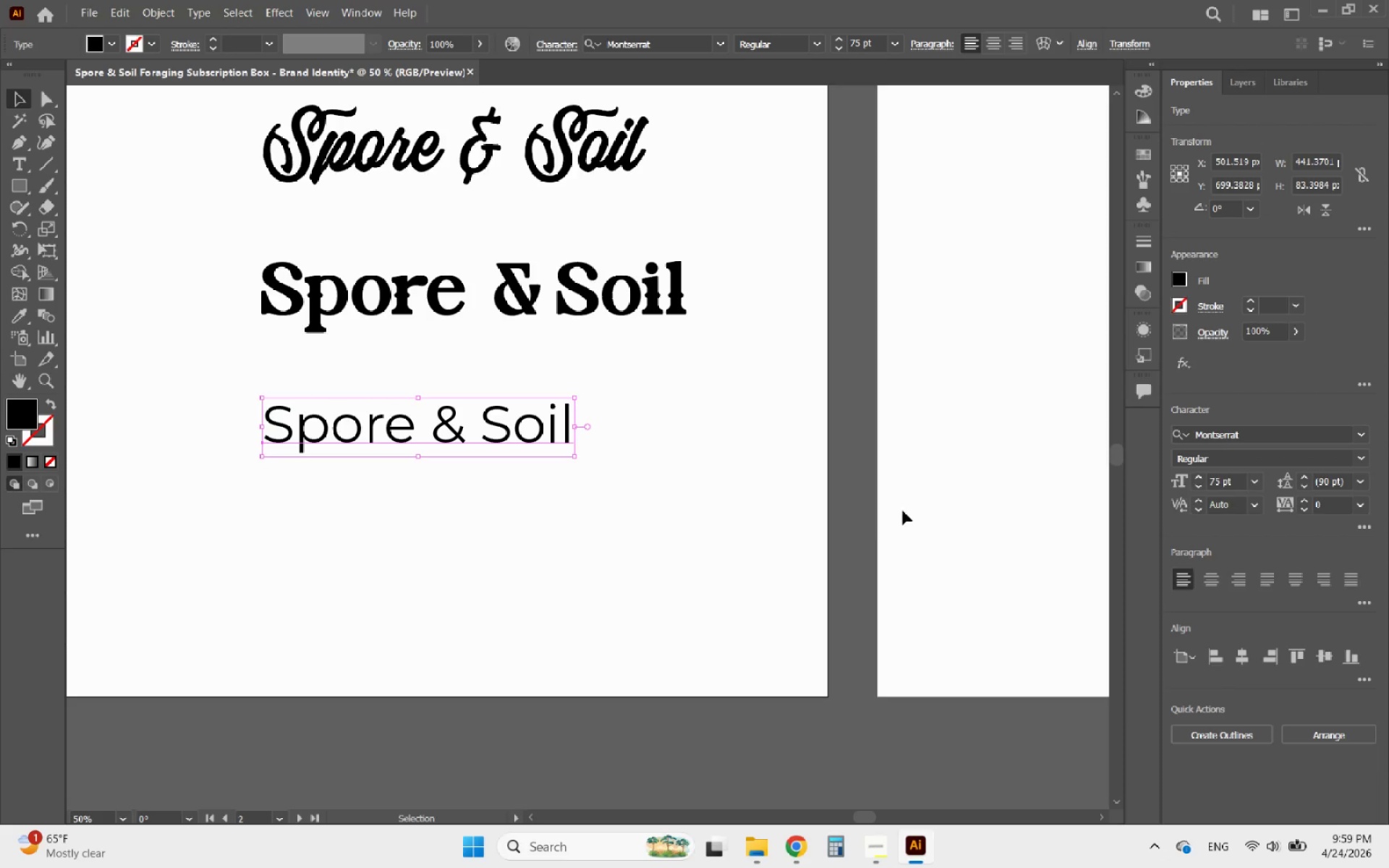 
hold_key(key=AltLeft, duration=0.75)
scroll: coordinate [850, 579], scroll_direction: down, amount: 1.0
 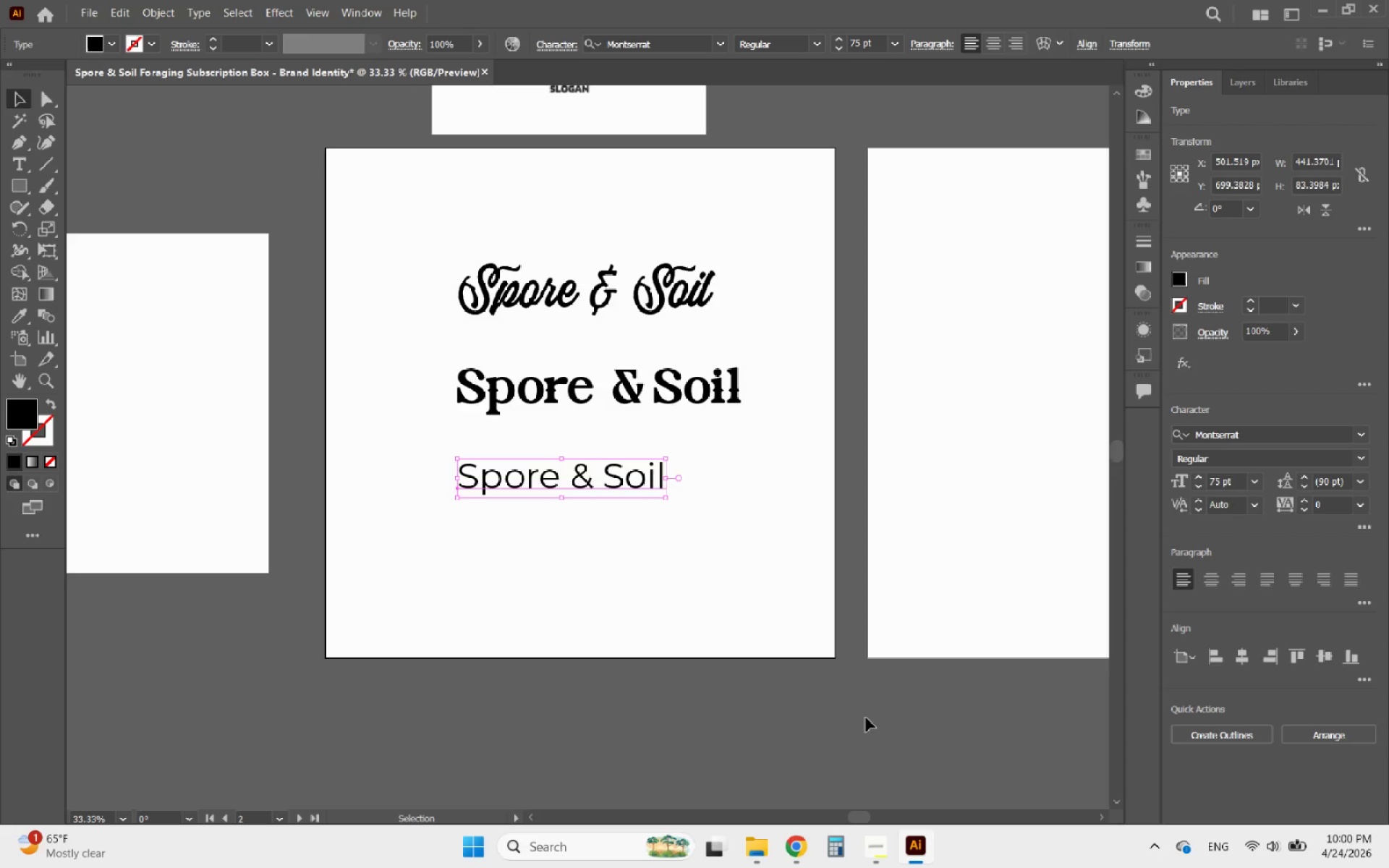 
wait(6.5)
 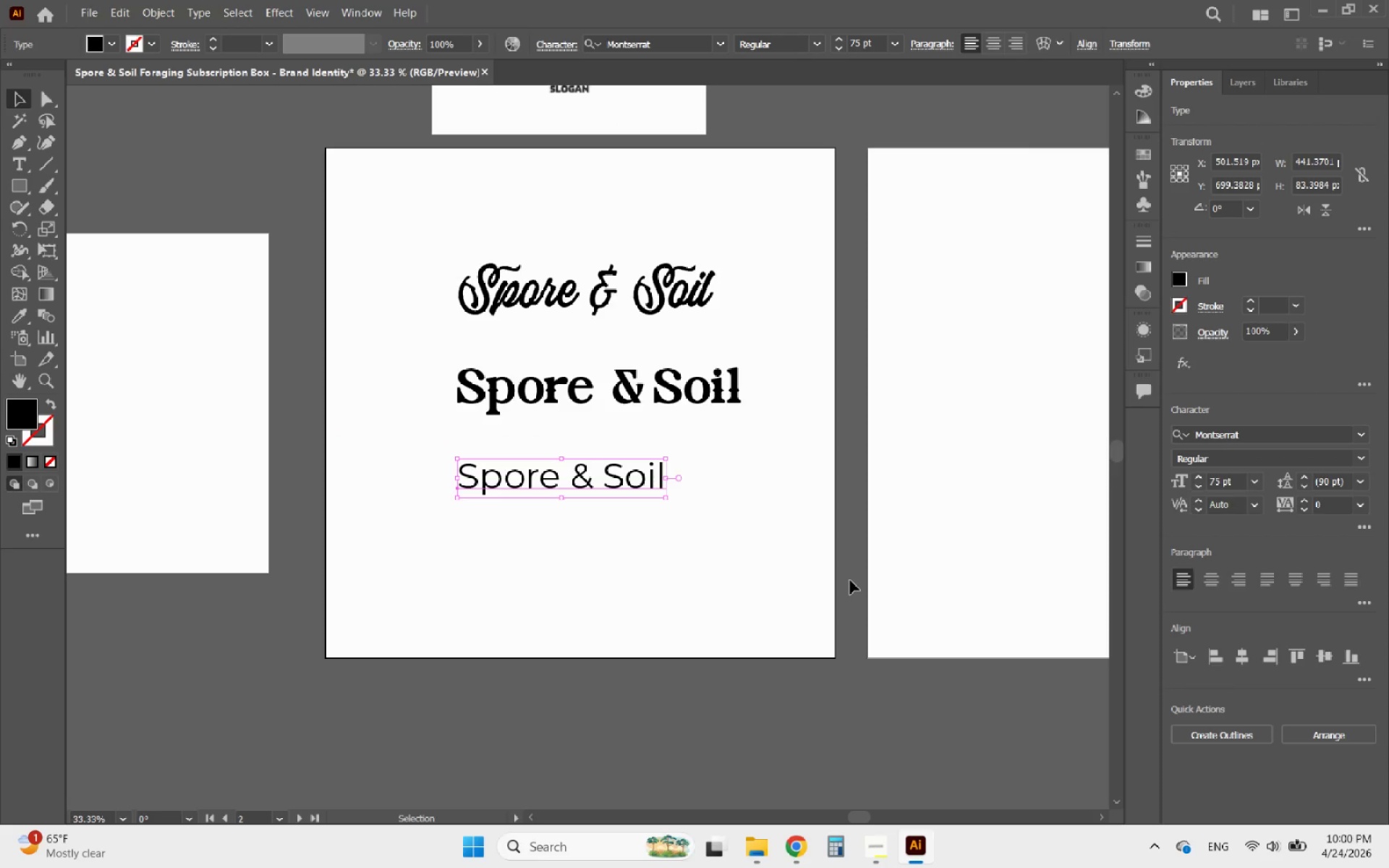 
hold_key(key=AltLeft, duration=2.55)
scroll: coordinate [751, 668], scroll_direction: down, amount: 1.0
 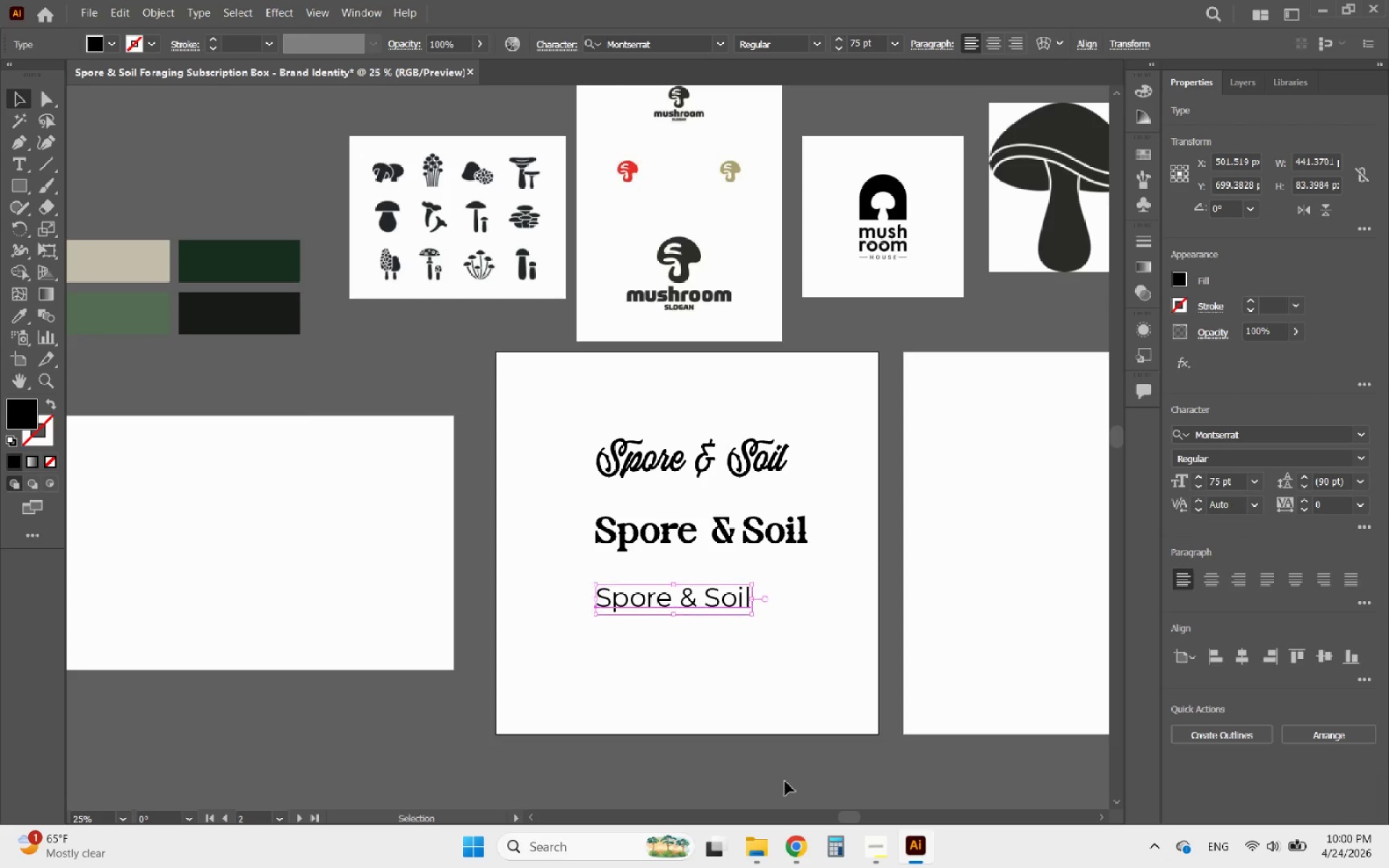 
hold_key(key=AltLeft, duration=0.91)
scroll: coordinate [760, 767], scroll_direction: up, amount: 1.0
 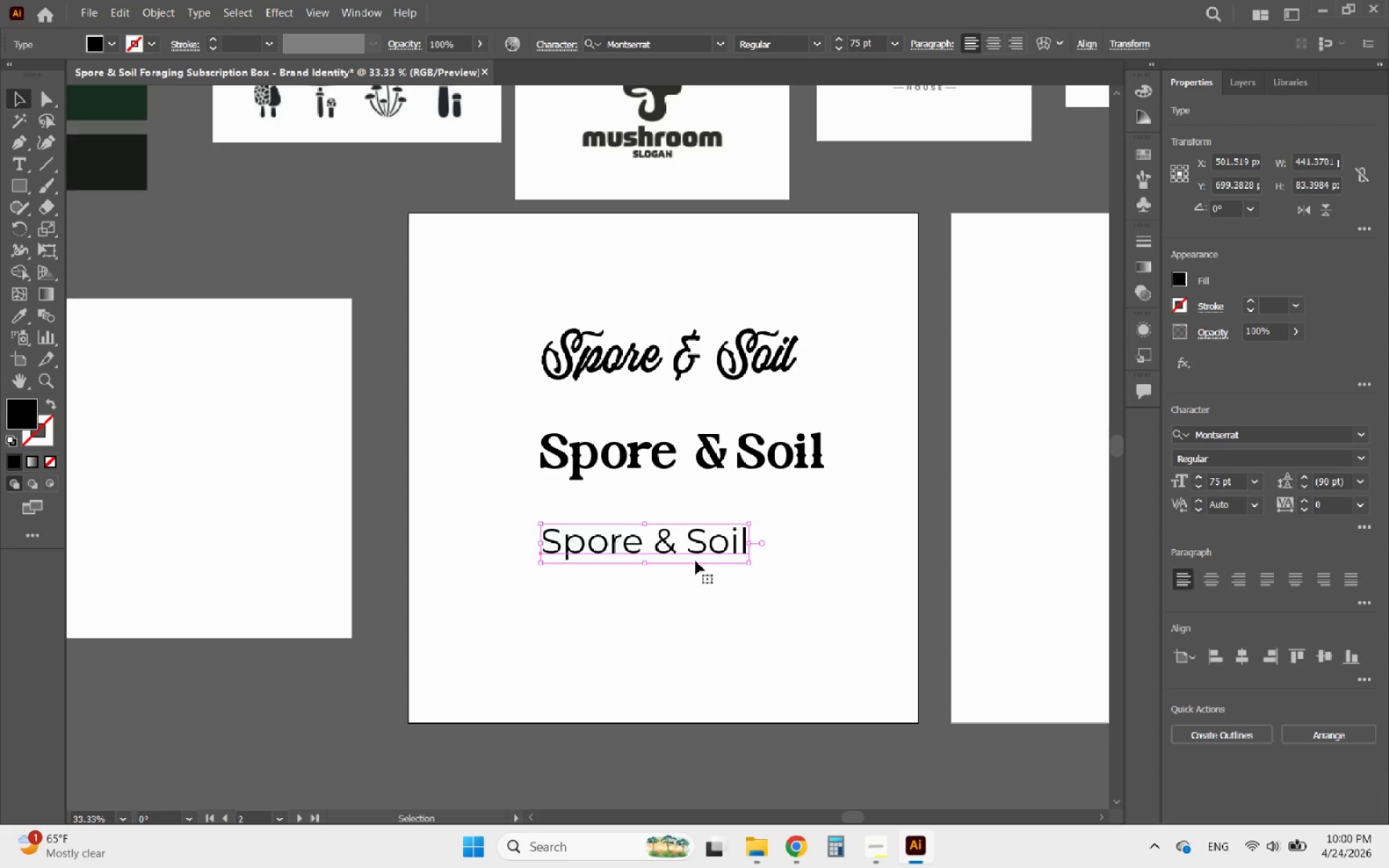 
left_click_drag(start_coordinate=[698, 553], to_coordinate=[713, 579])
 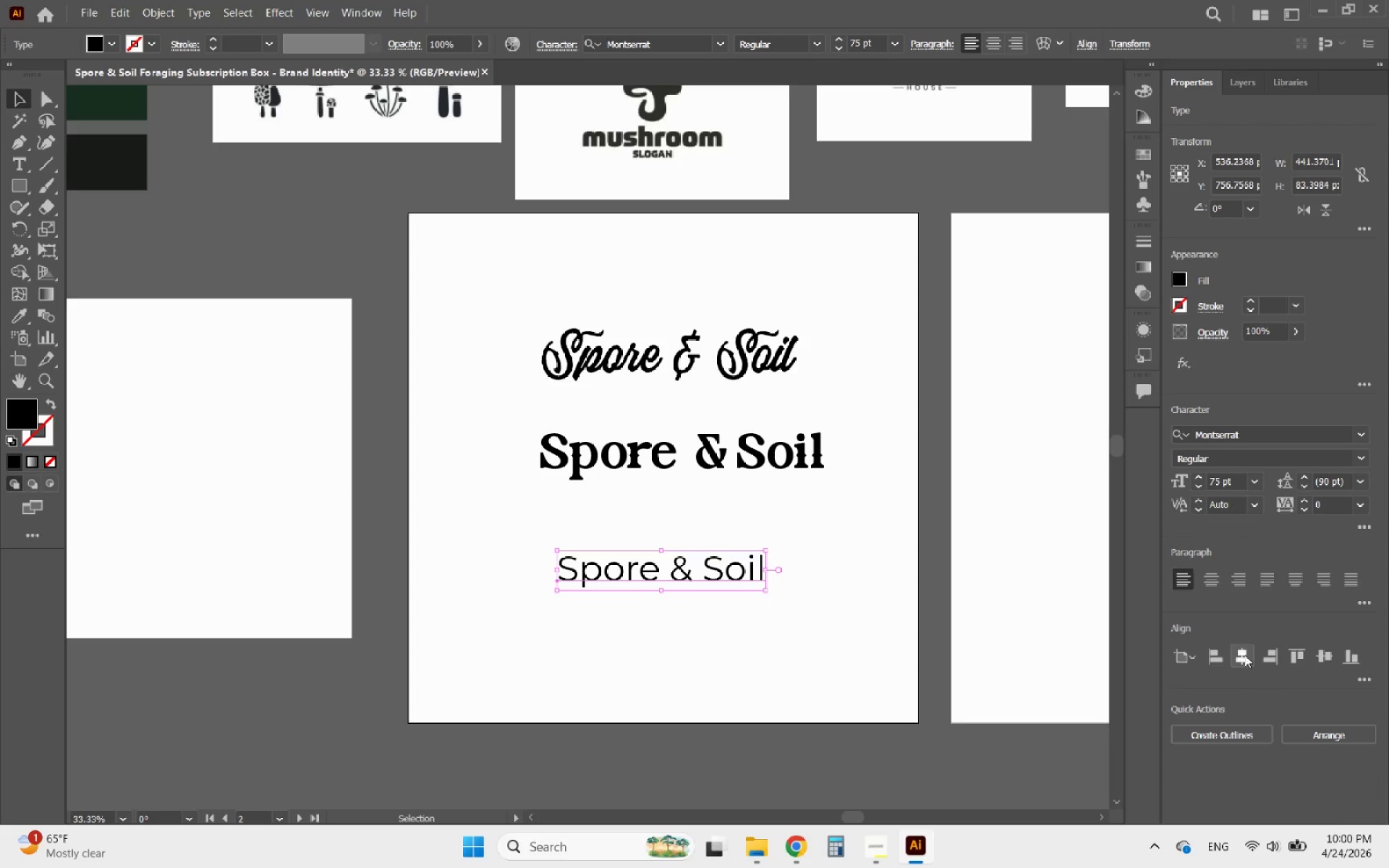 
left_click([1207, 582])
 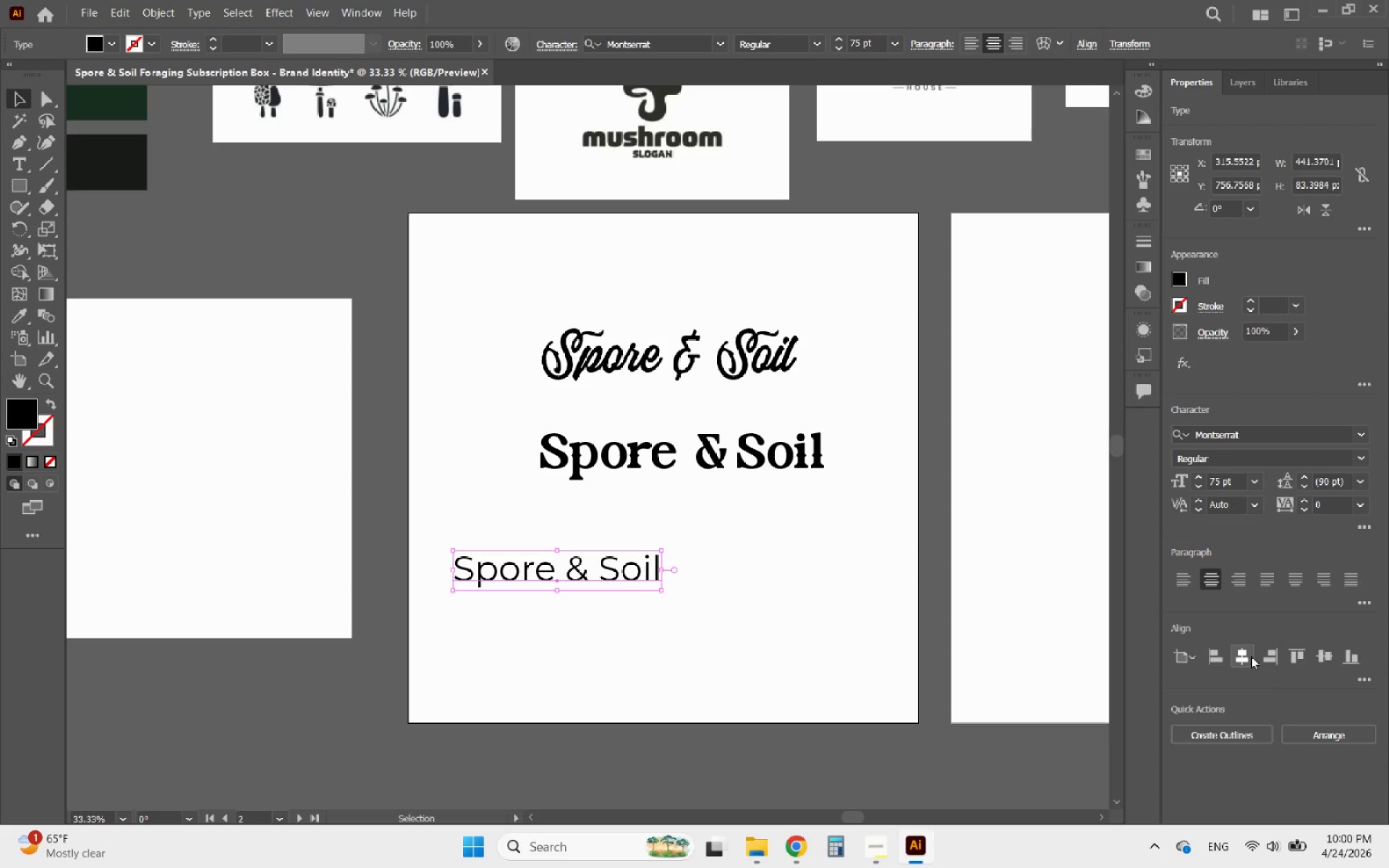 
left_click([1252, 660])
 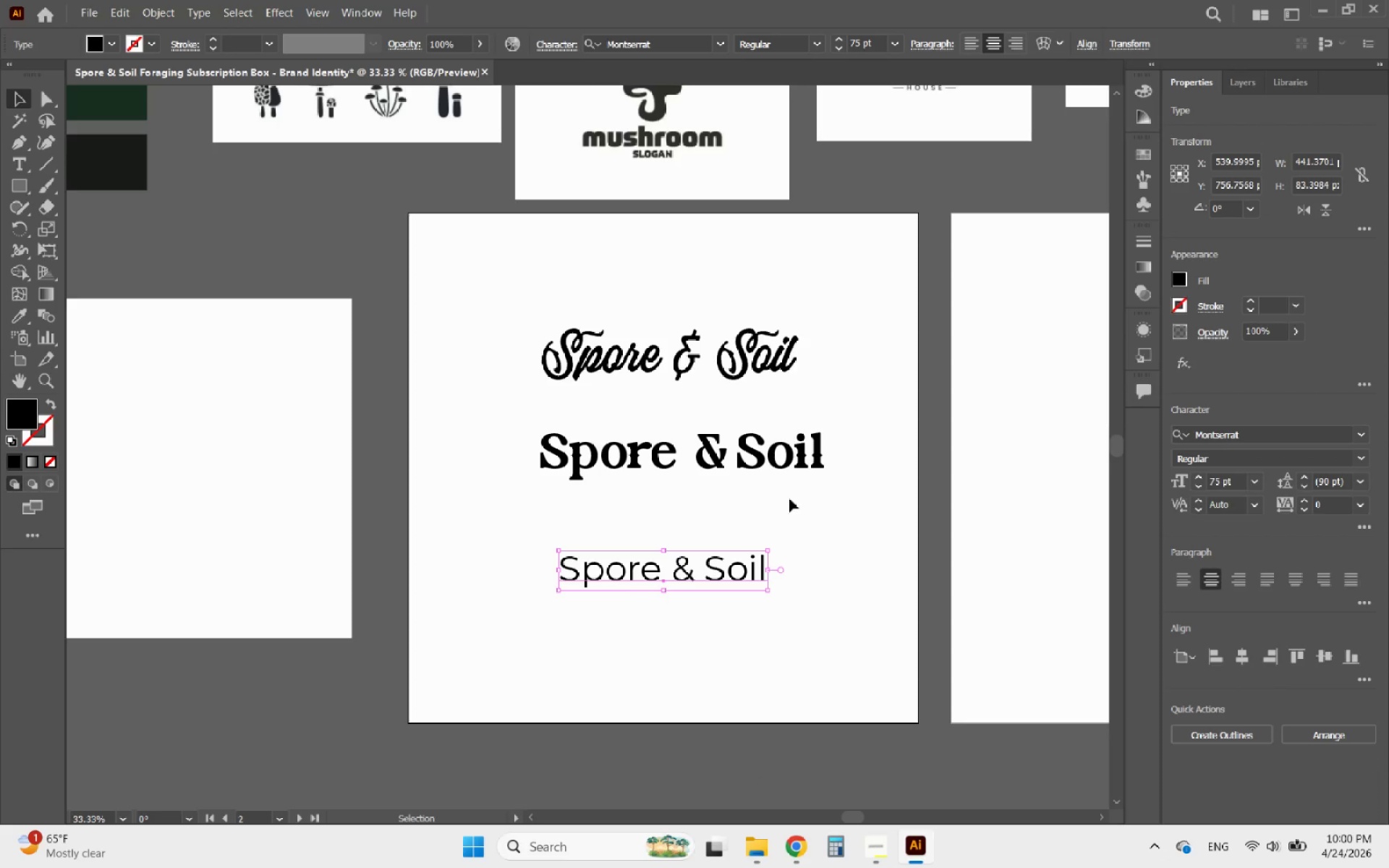 
left_click([749, 454])
 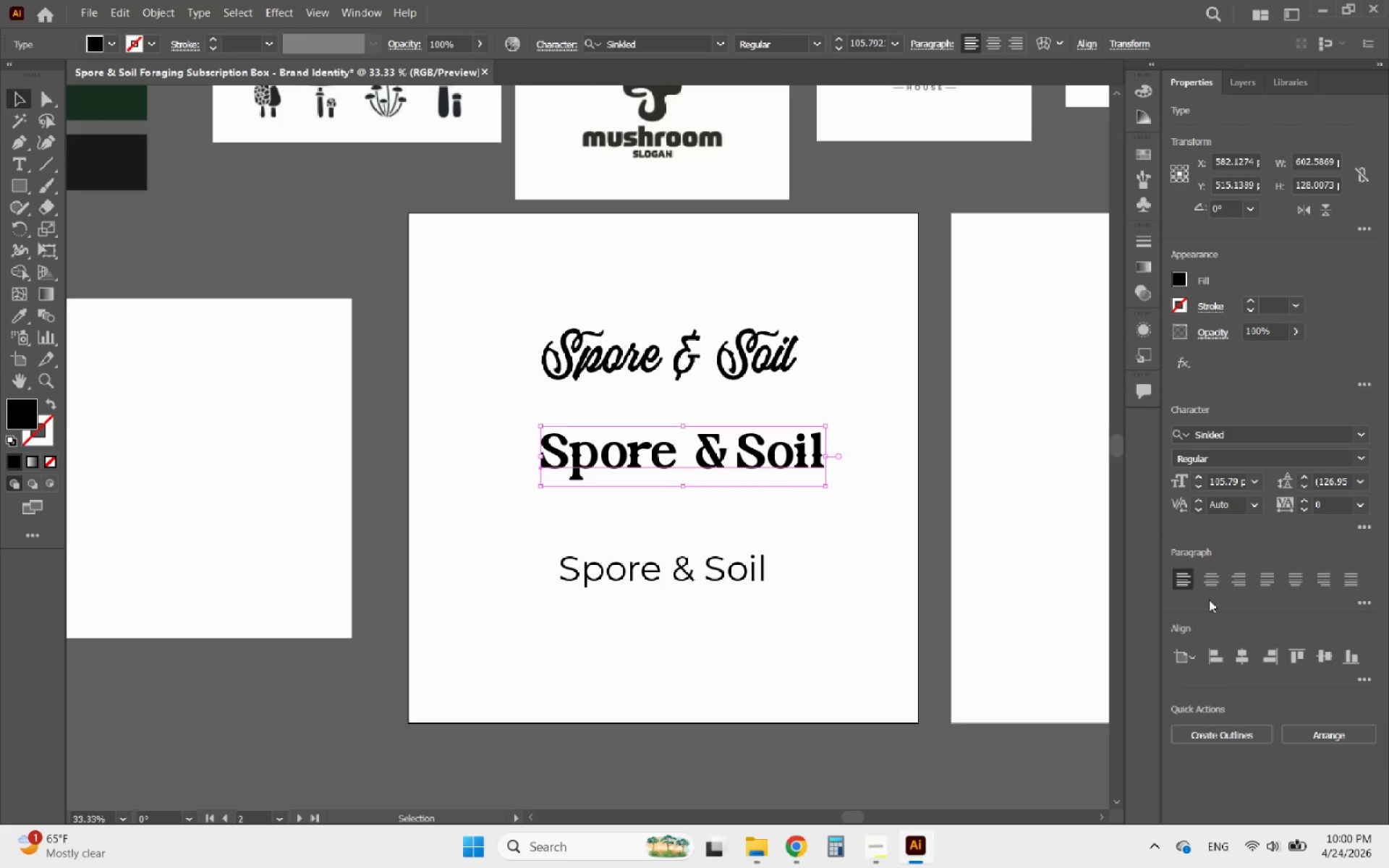 
left_click([1213, 587])
 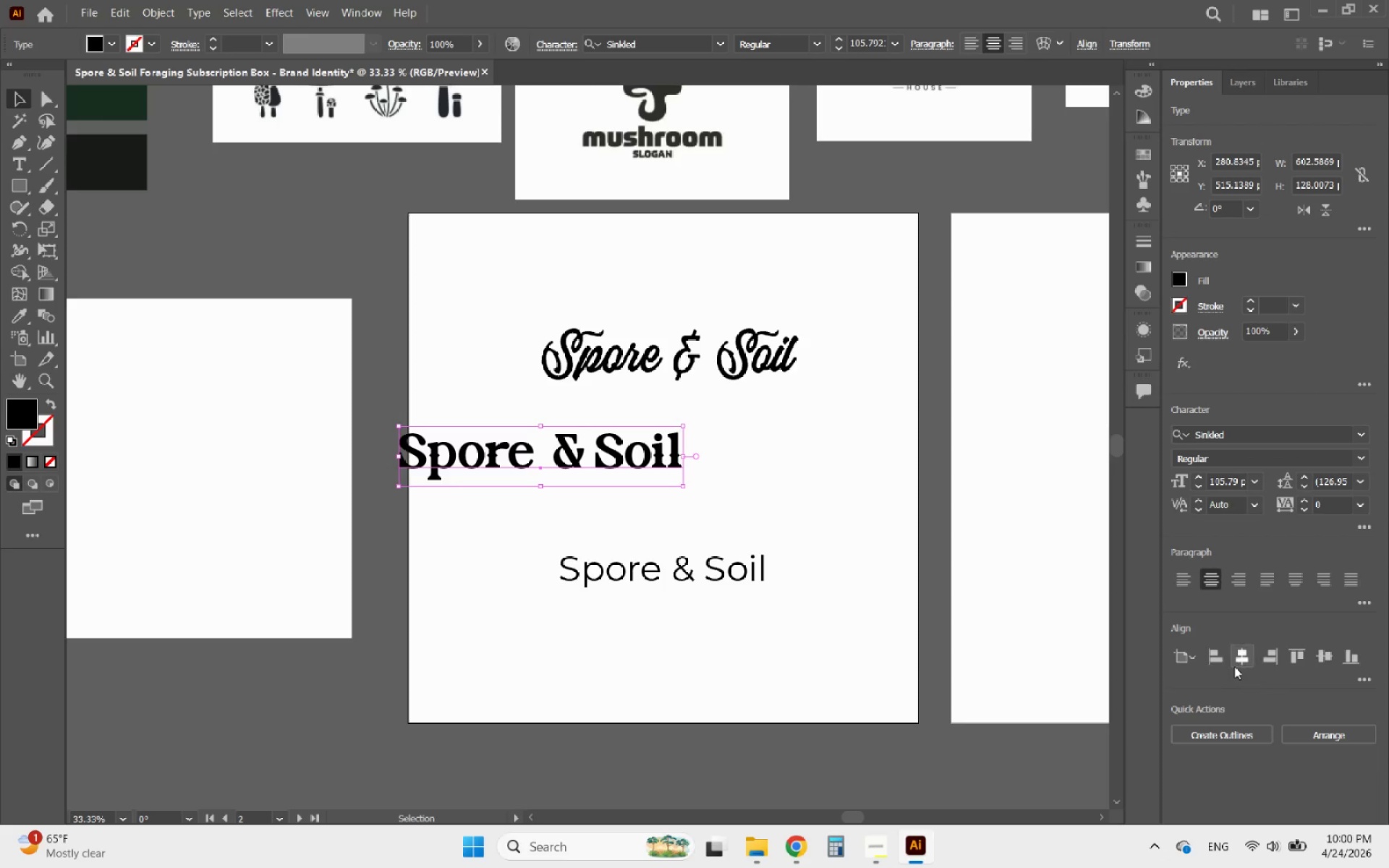 
left_click([1244, 659])
 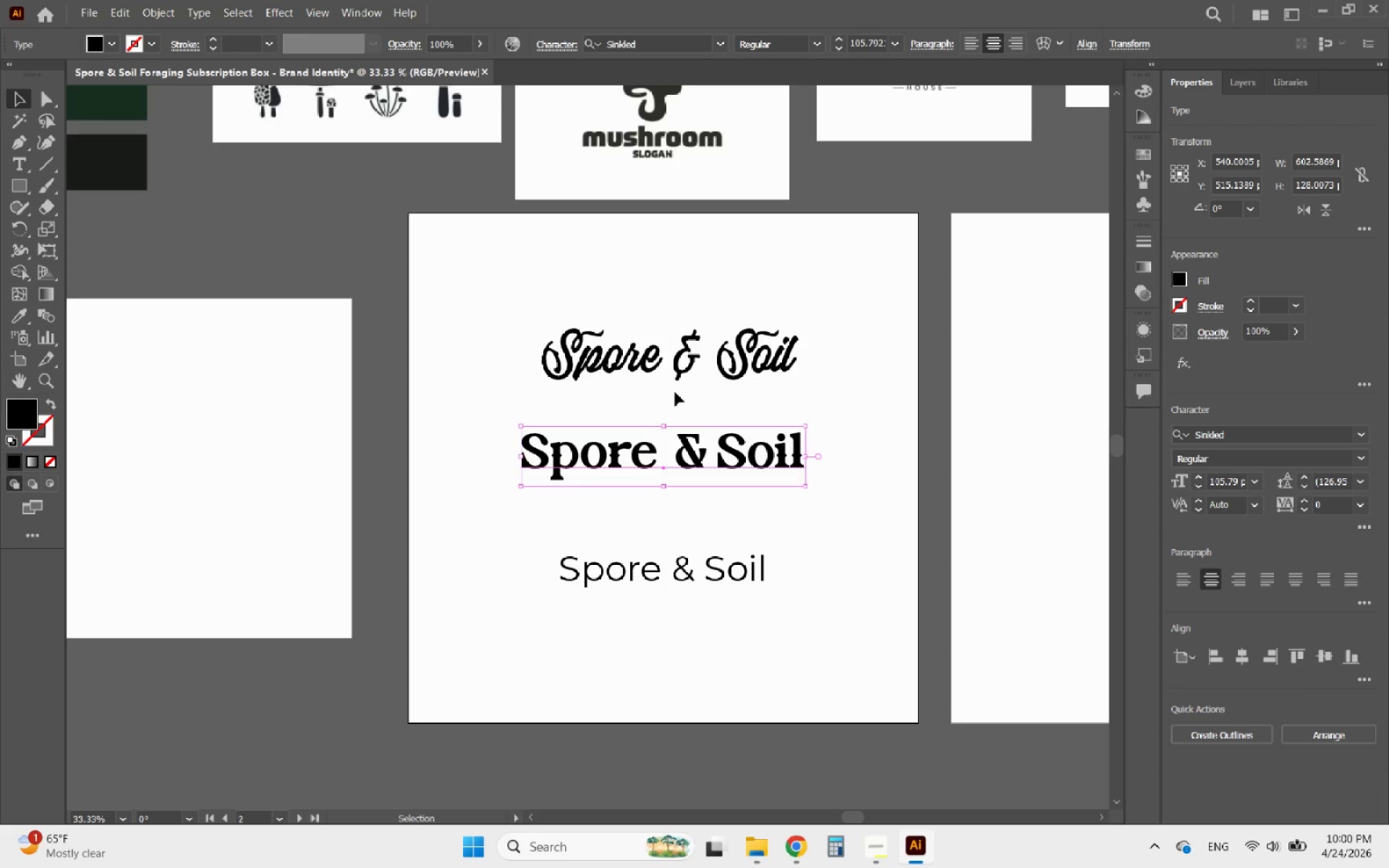 
left_click([679, 381])
 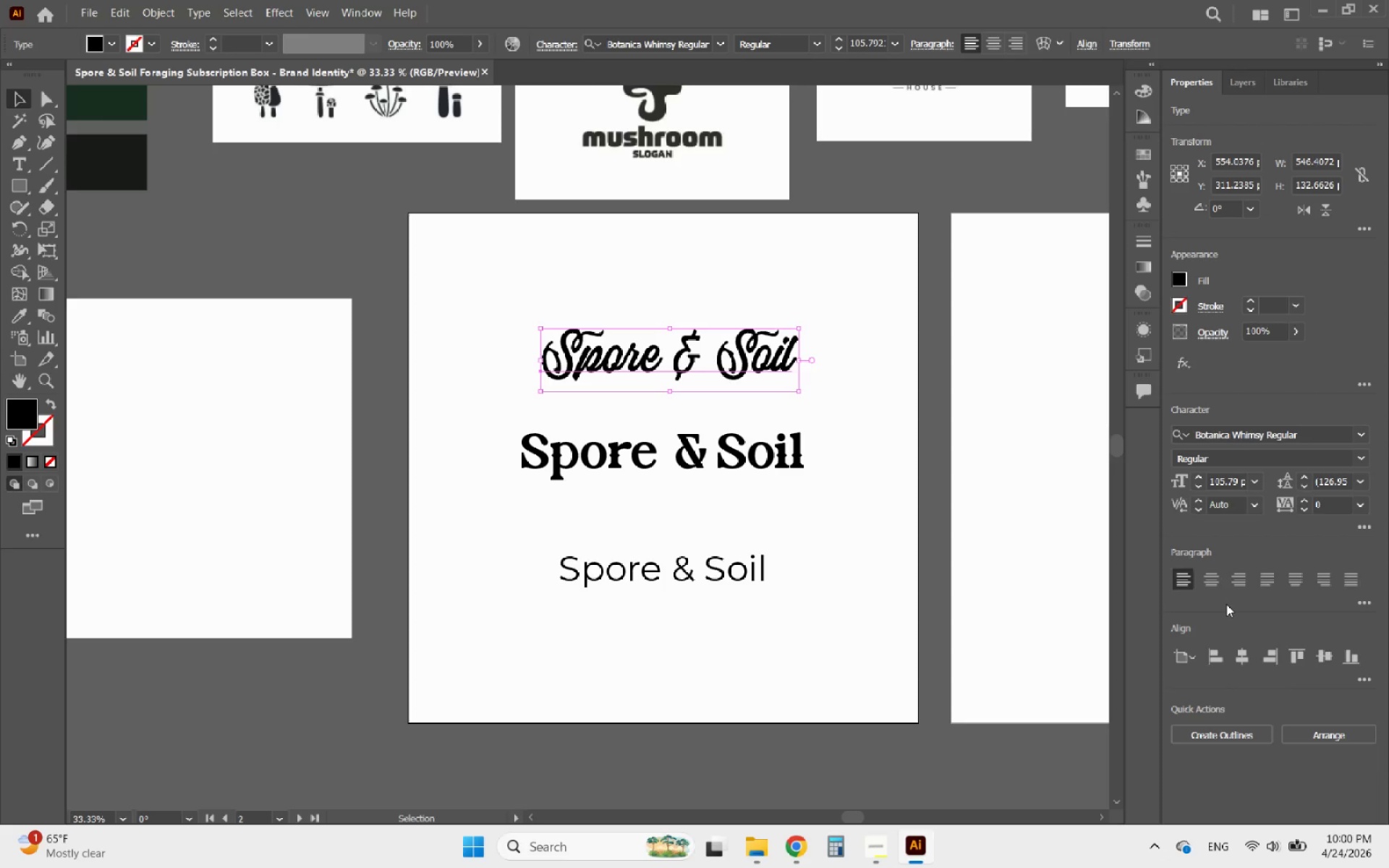 
left_click([1218, 582])
 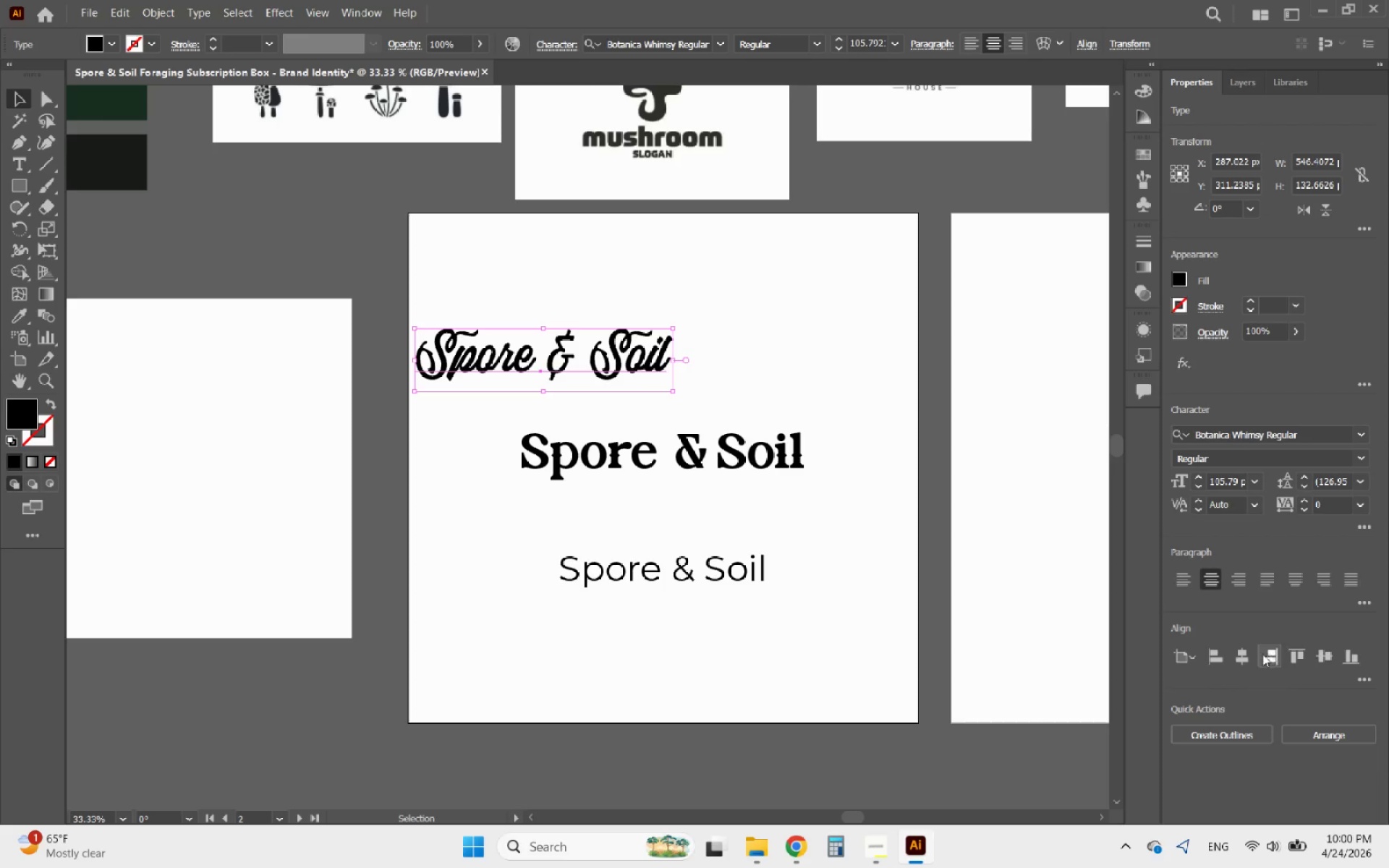 
left_click([1248, 653])
 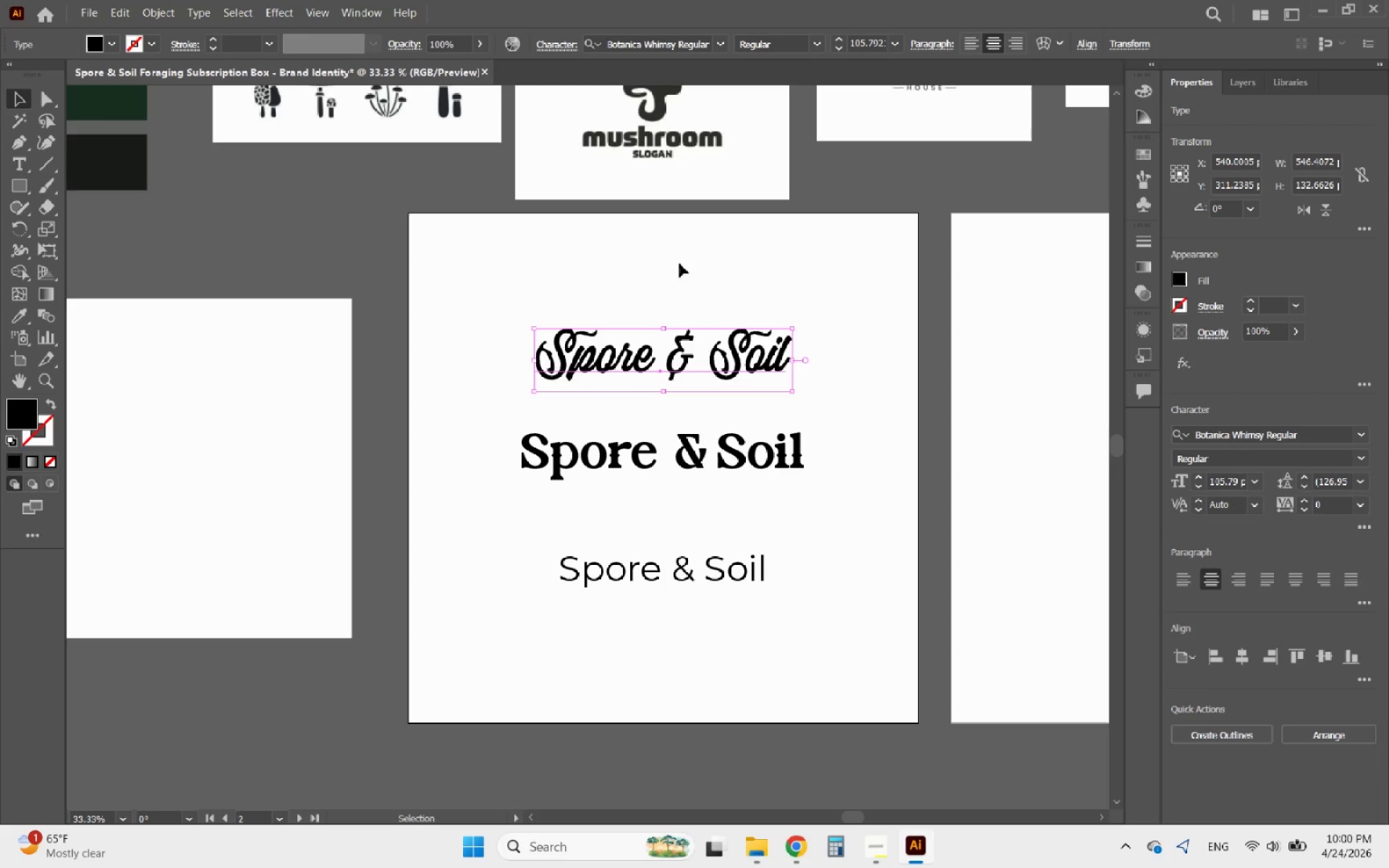 
double_click([682, 341])
 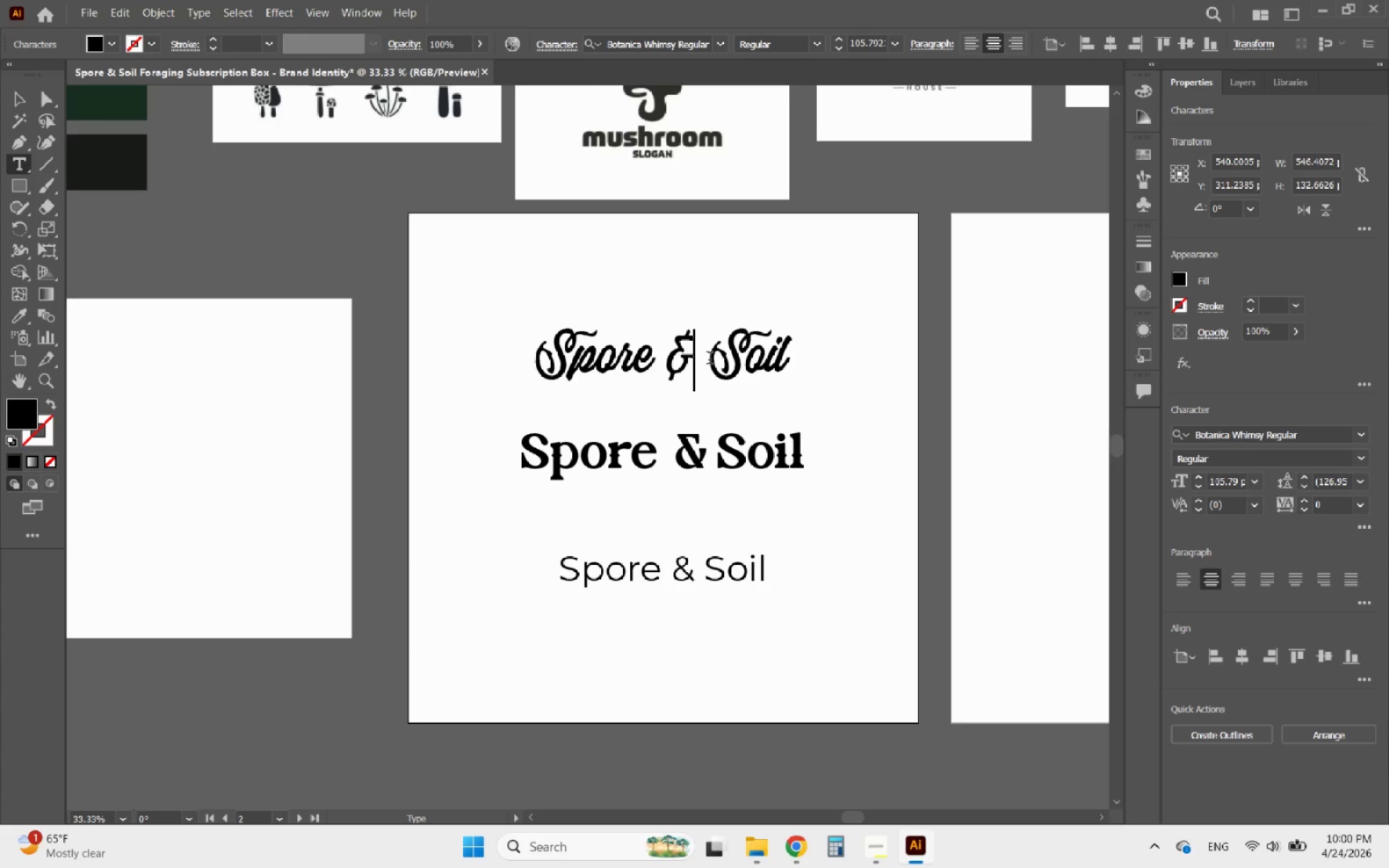 
left_click_drag(start_coordinate=[713, 359], to_coordinate=[700, 359])
 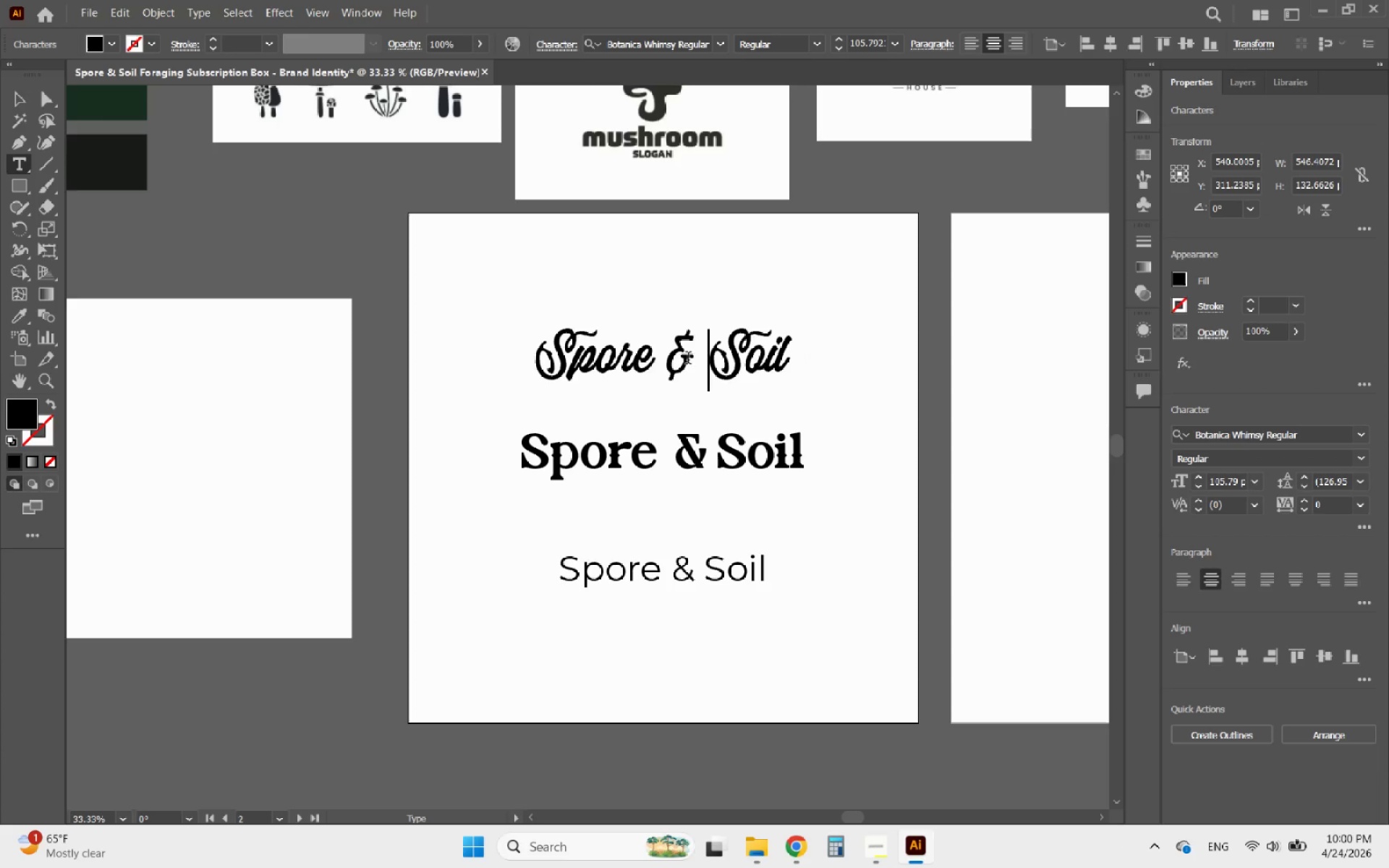 
left_click_drag(start_coordinate=[688, 359], to_coordinate=[717, 359])
 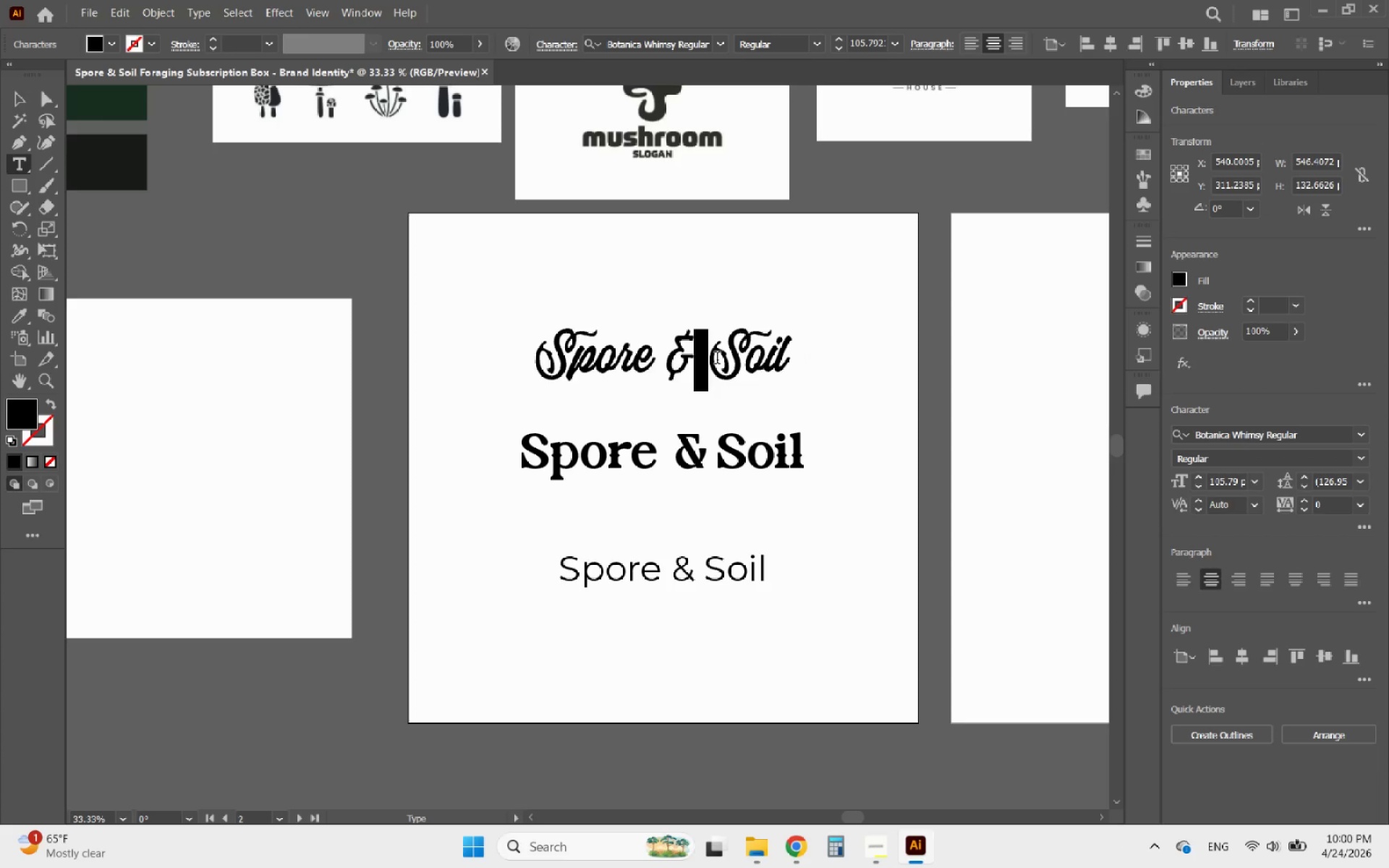 
key(Backspace)
 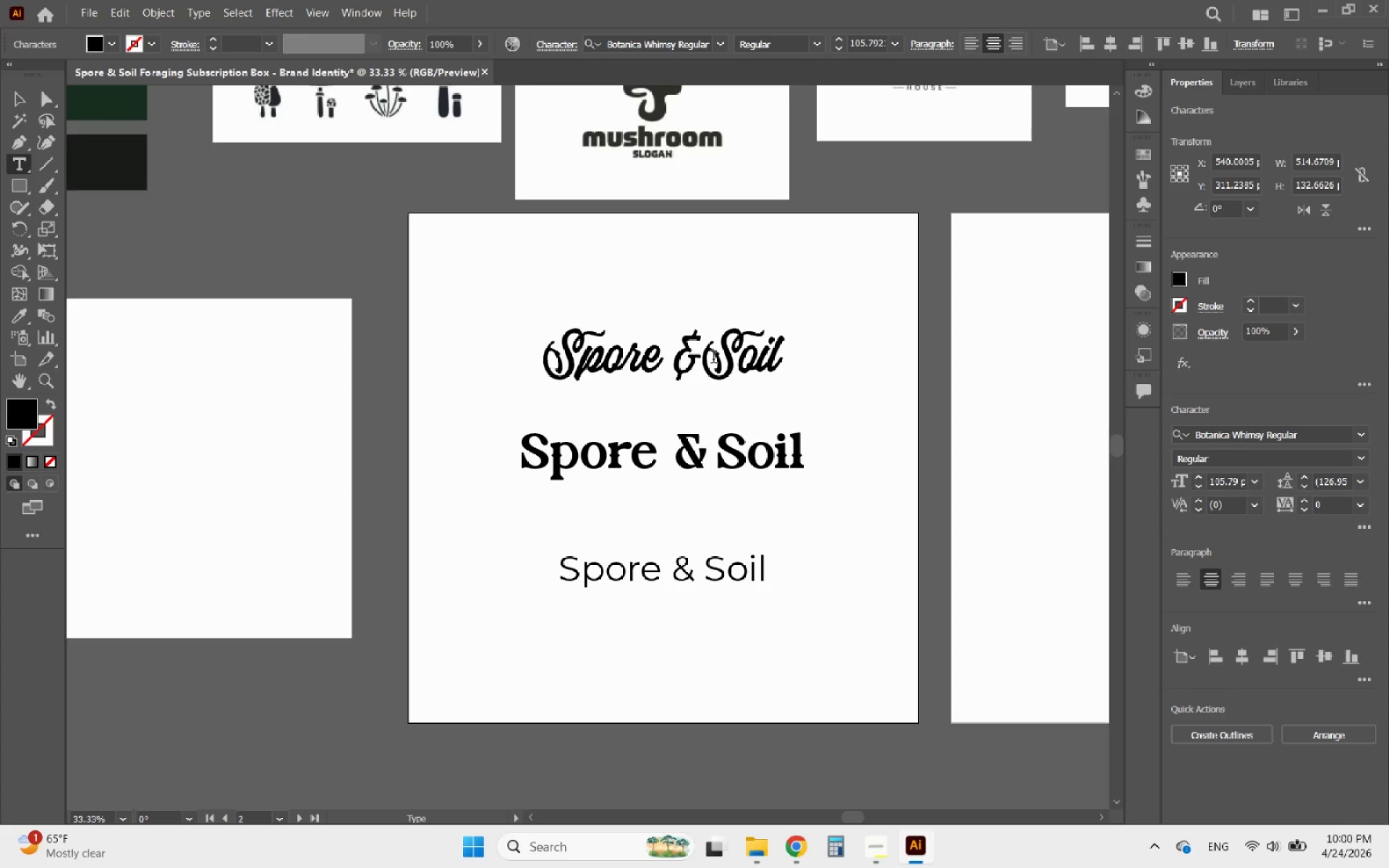 
left_click_drag(start_coordinate=[713, 359], to_coordinate=[802, 362])
 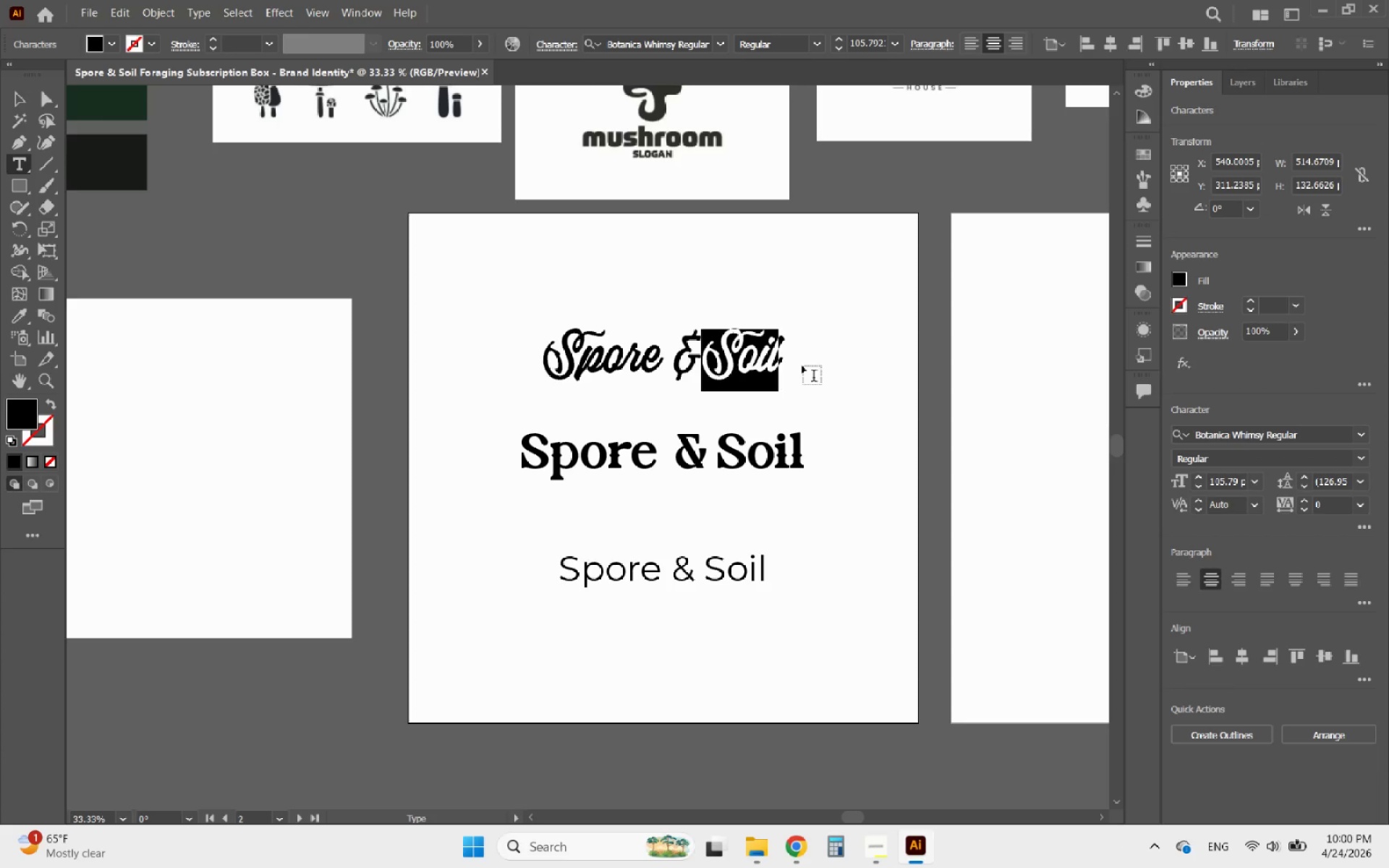 
key(Control+X)
 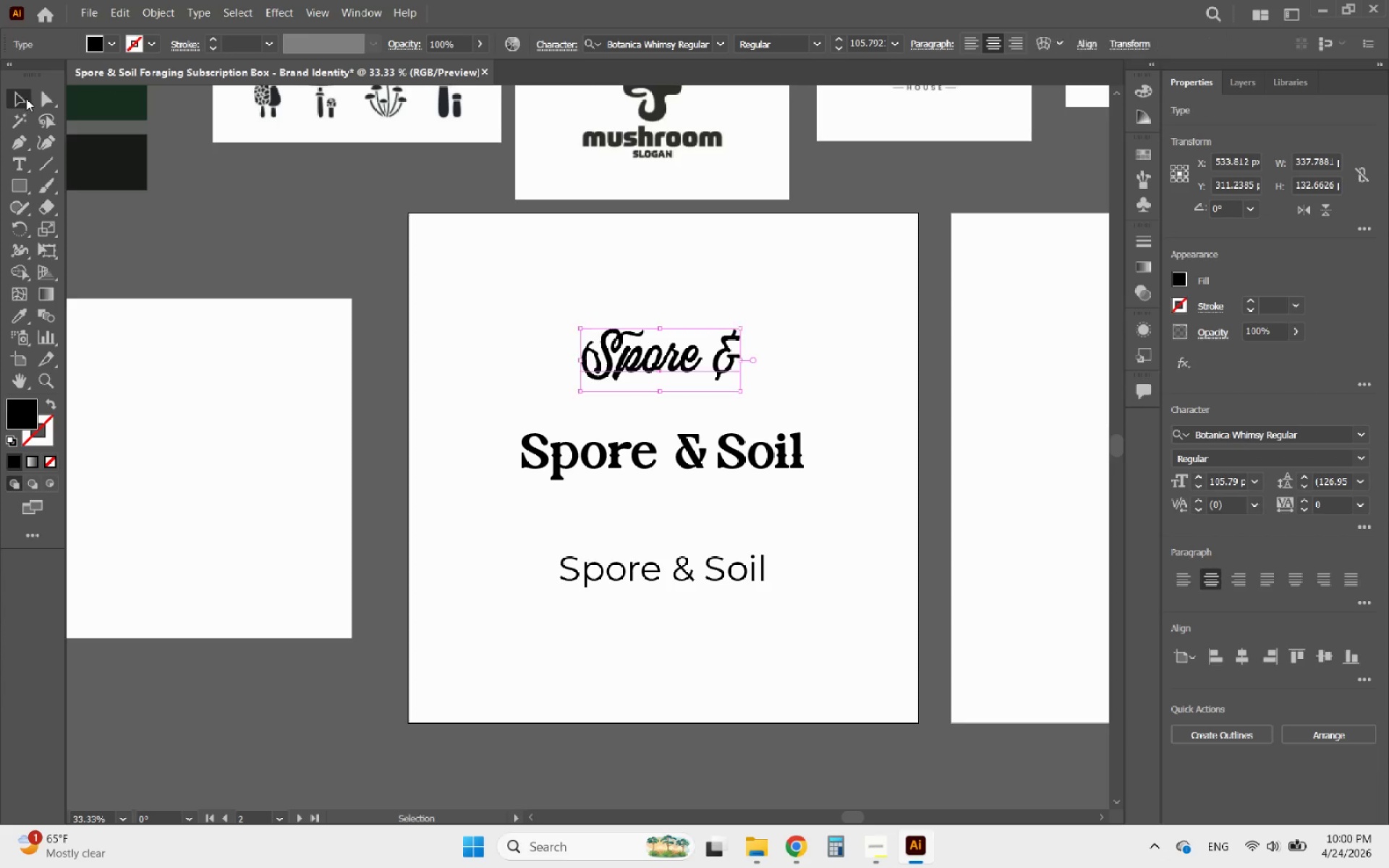 
left_click_drag(start_coordinate=[661, 625], to_coordinate=[568, 462])
 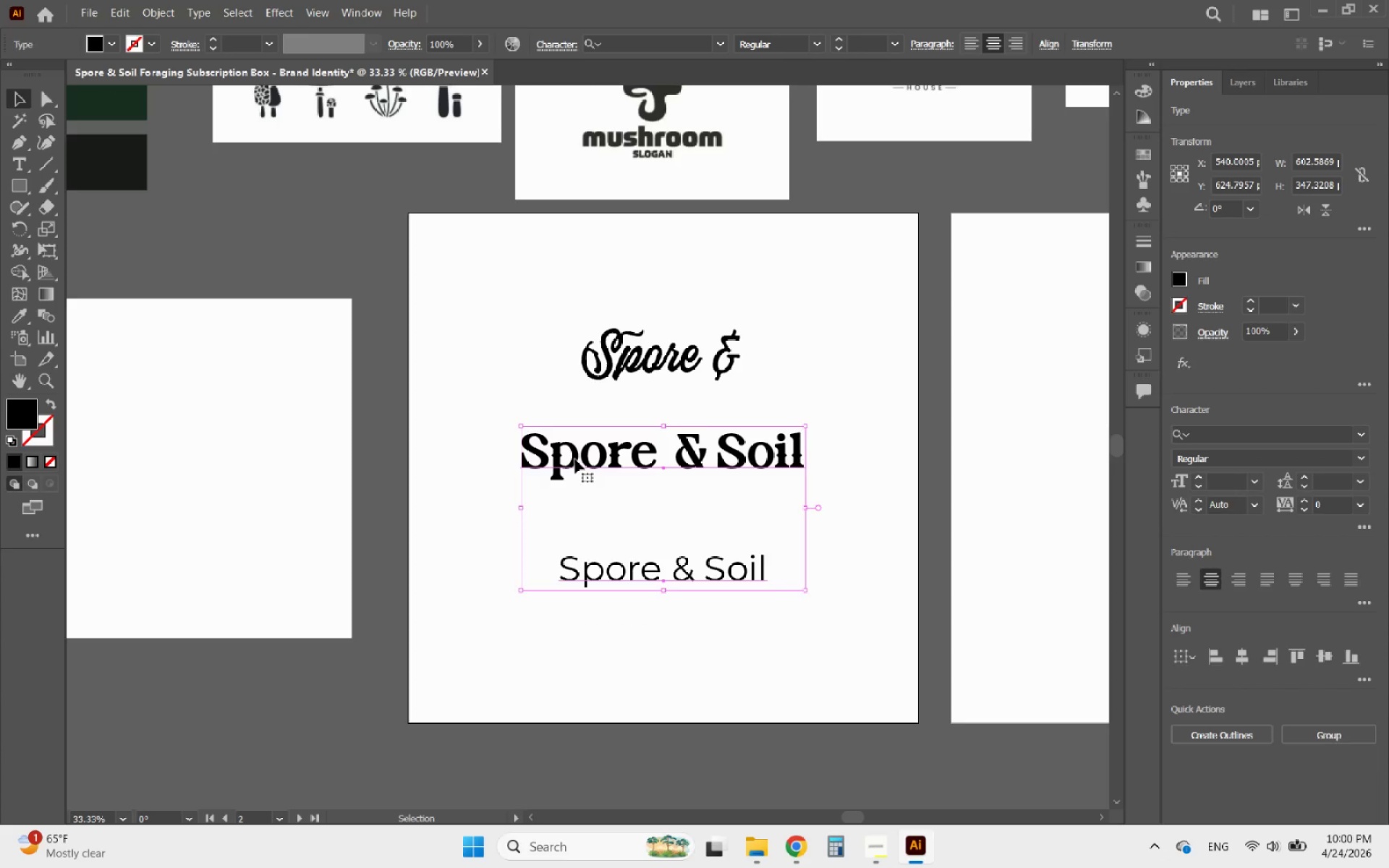 
left_click_drag(start_coordinate=[575, 459], to_coordinate=[145, 433])
 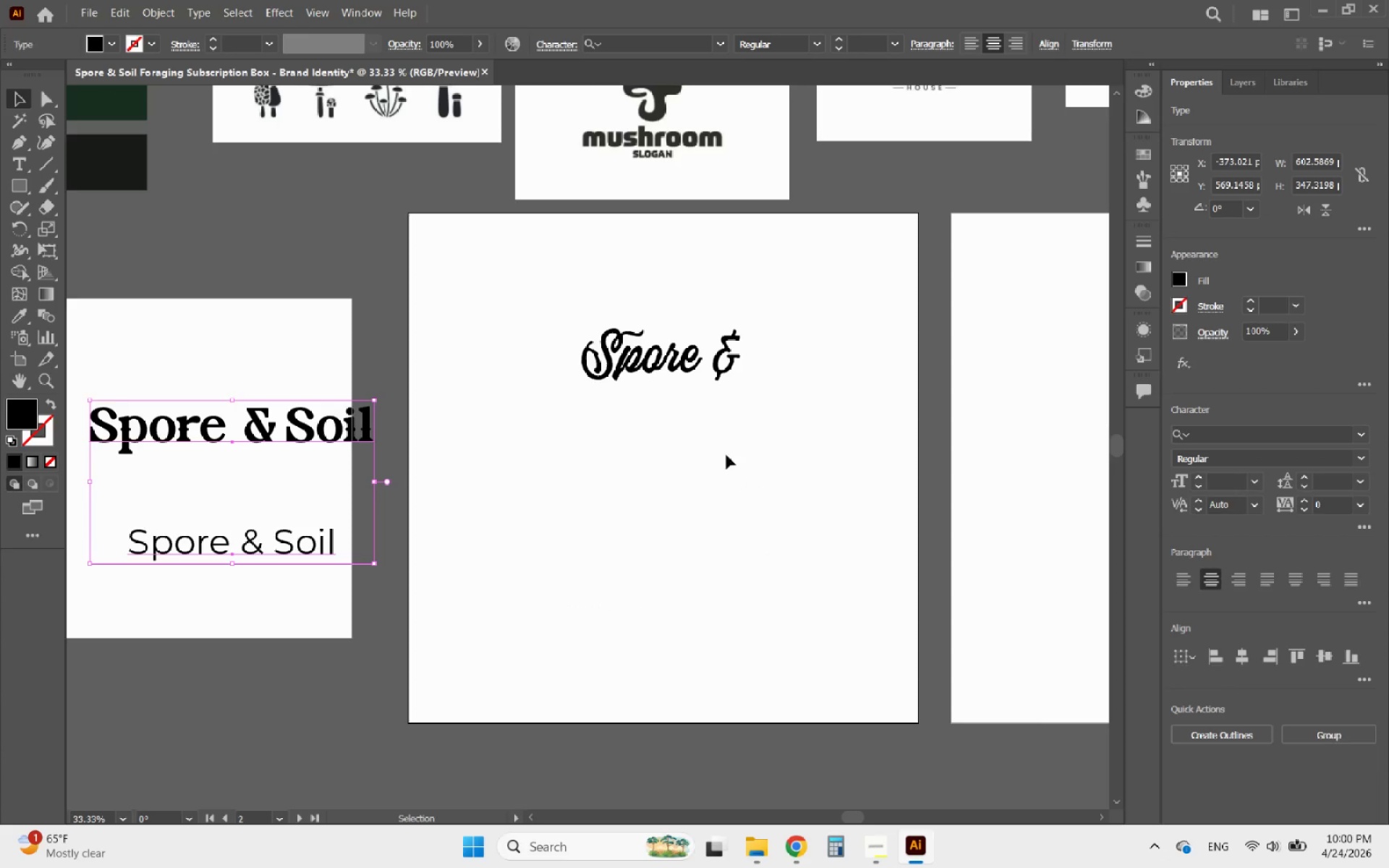 
left_click([723, 446])
 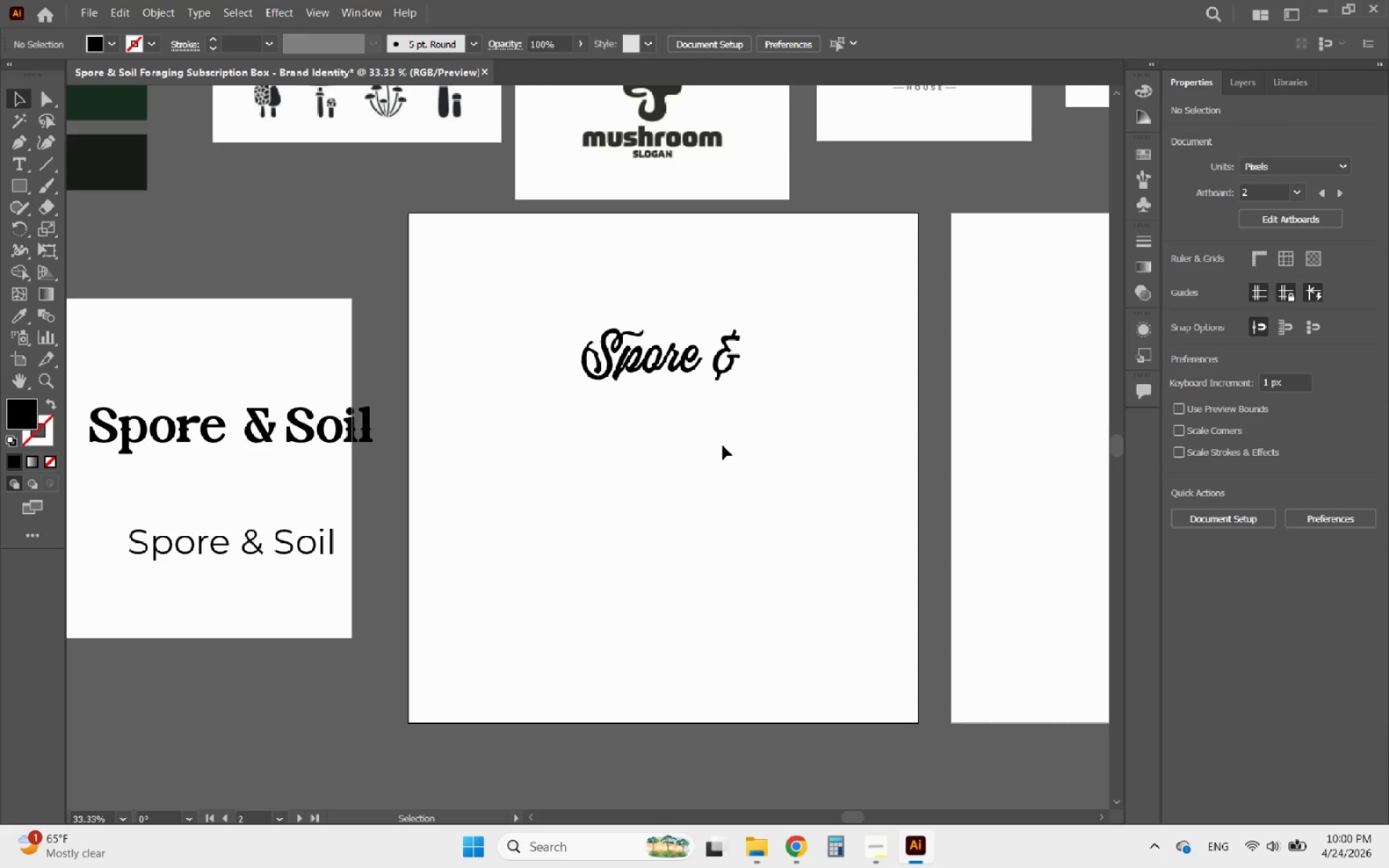 
key(Control+V)
 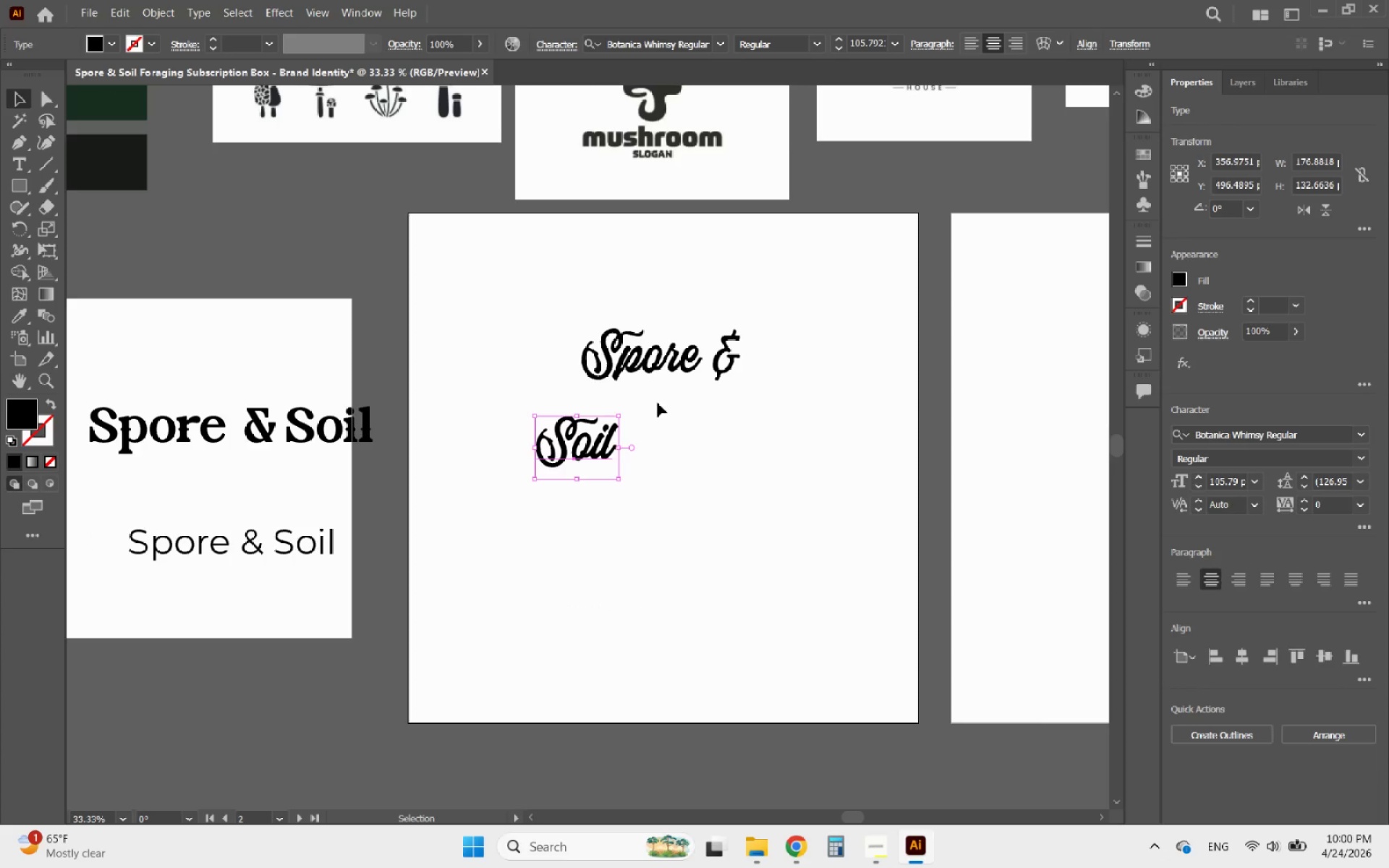 
hold_key(key=AltLeft, duration=0.39)
scroll: coordinate [620, 381], scroll_direction: up, amount: 2.0
 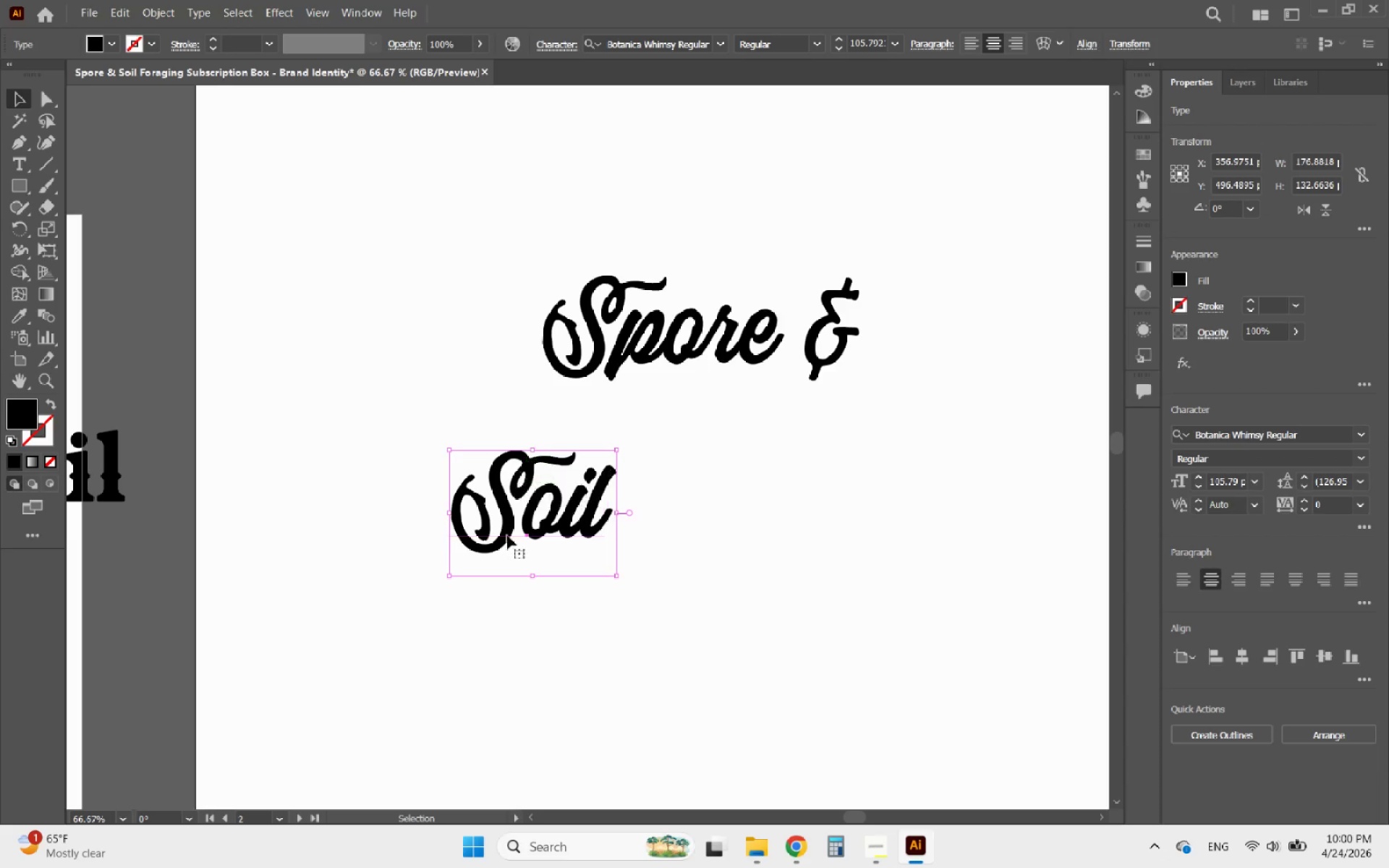 
left_click_drag(start_coordinate=[507, 535], to_coordinate=[637, 517])
 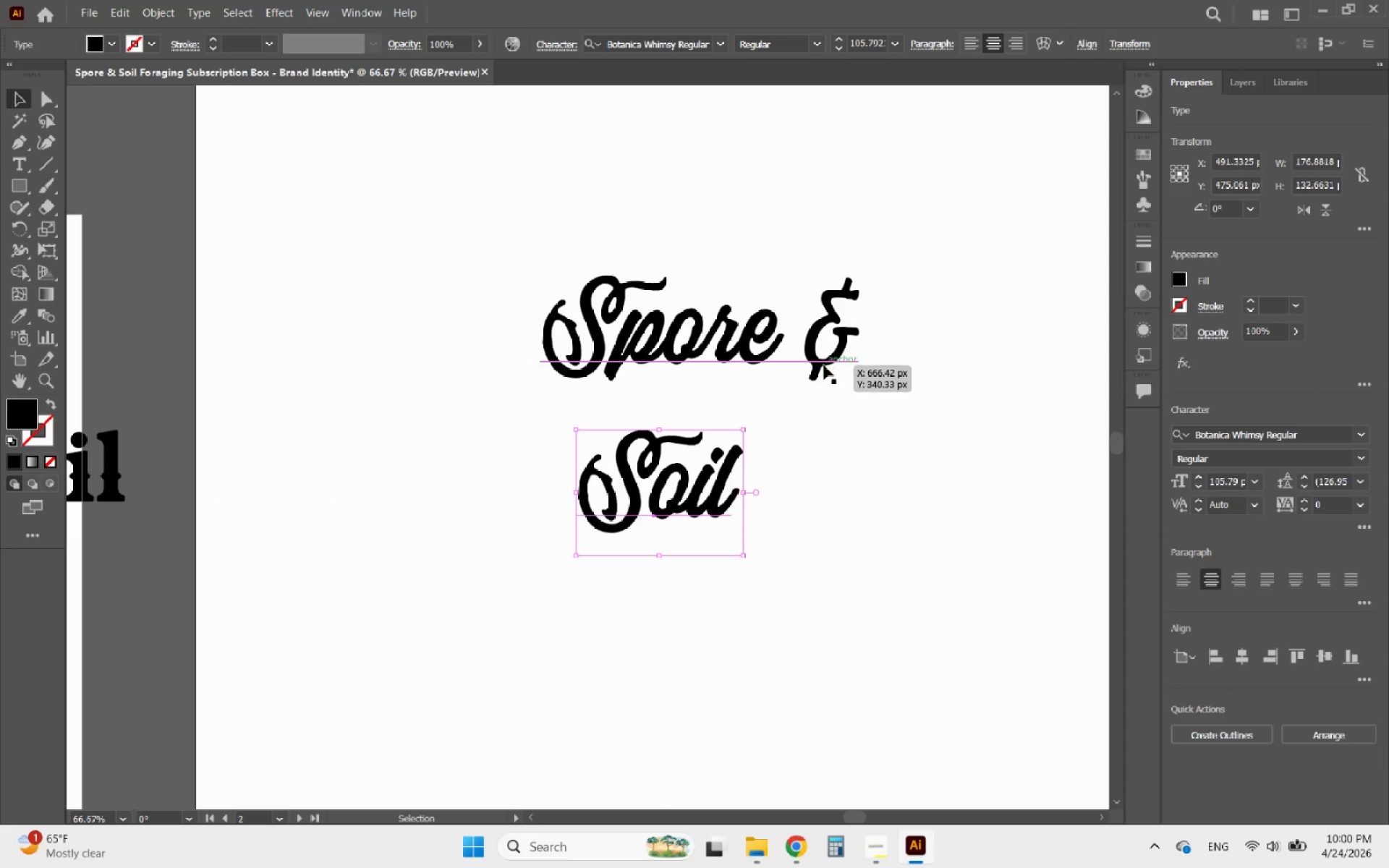 
double_click([824, 365])
 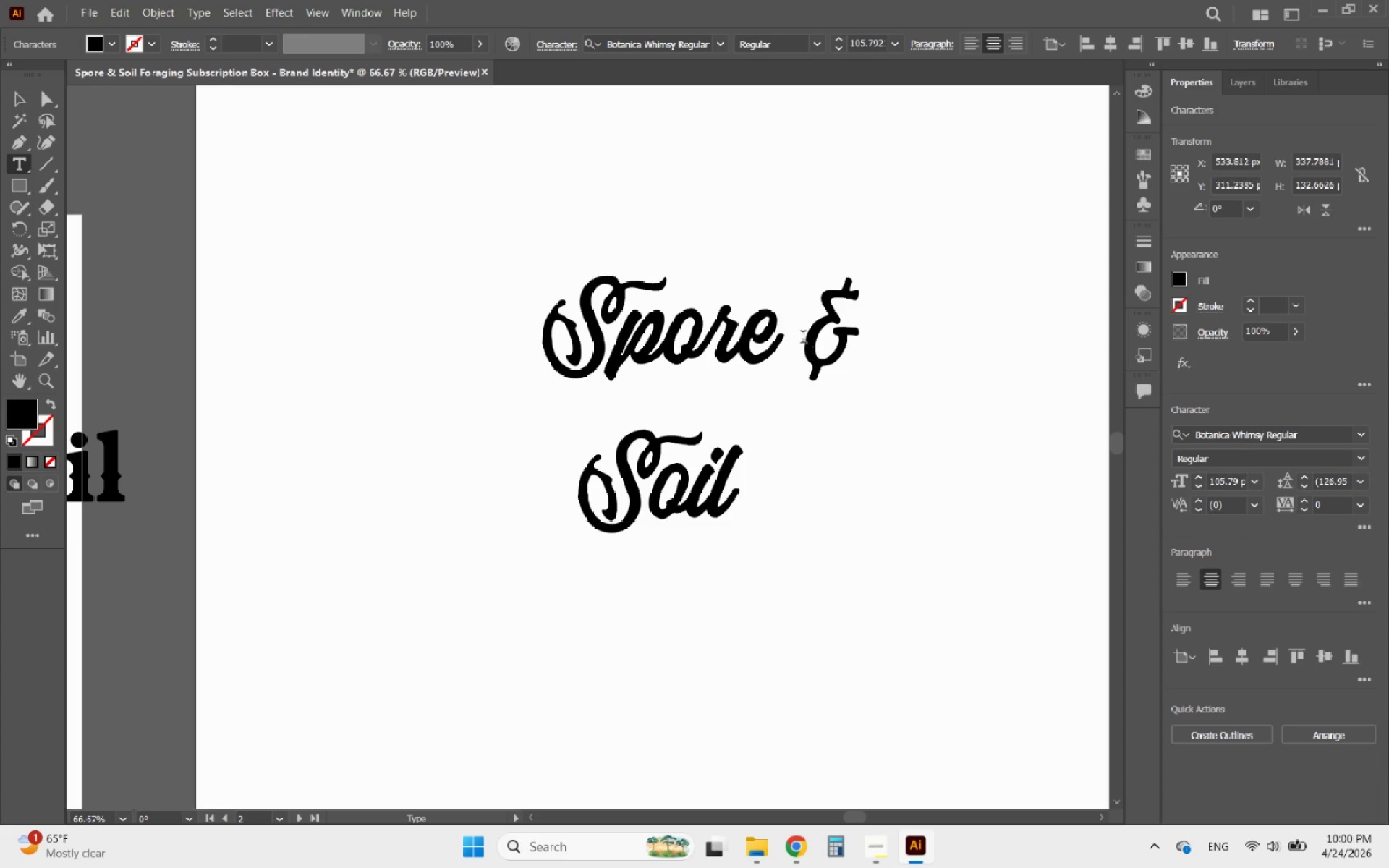 
left_click_drag(start_coordinate=[803, 339], to_coordinate=[863, 339])